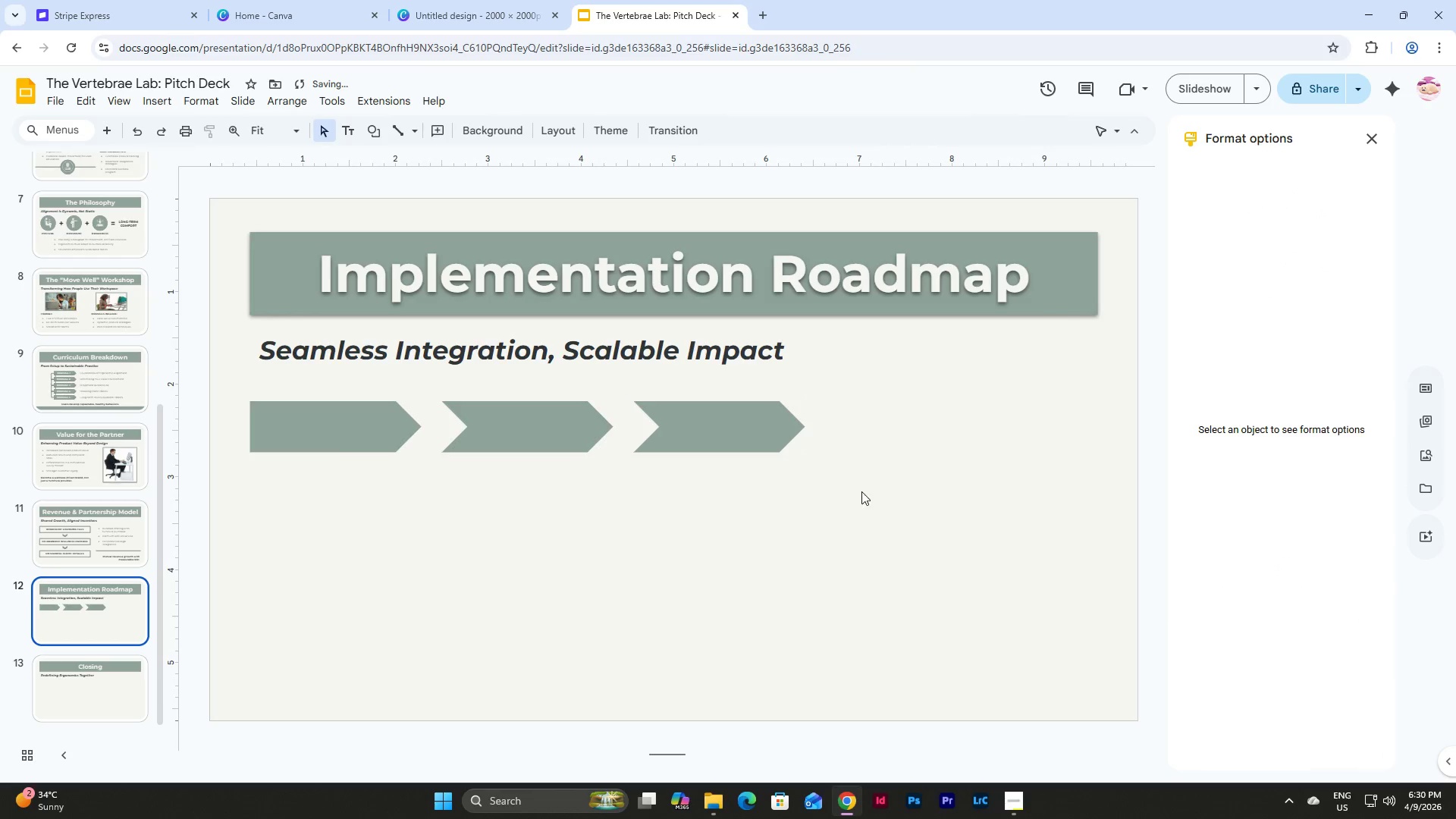 
left_click_drag(start_coordinate=[862, 488], to_coordinate=[717, 388])
 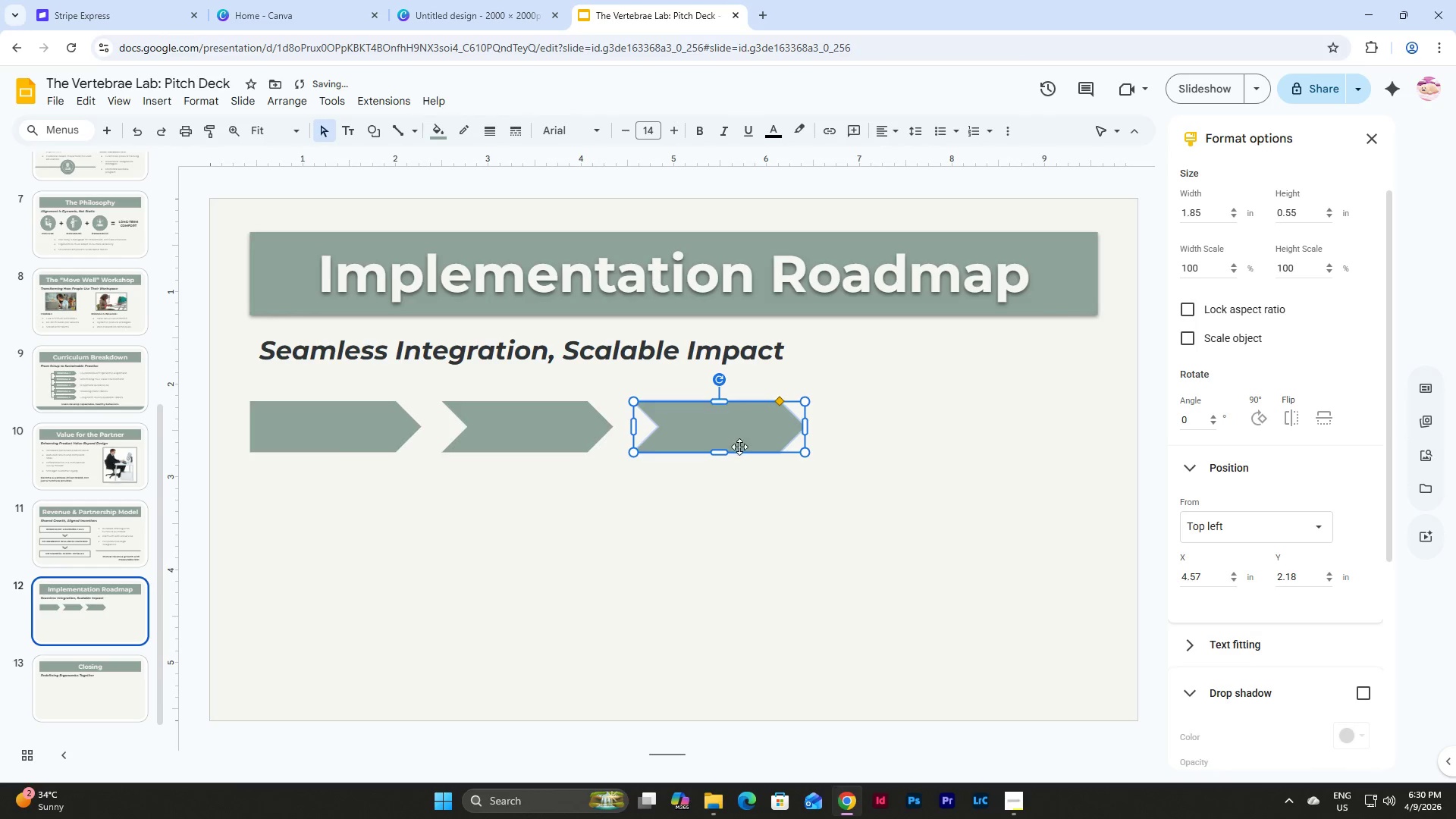 
key(Control+D)
 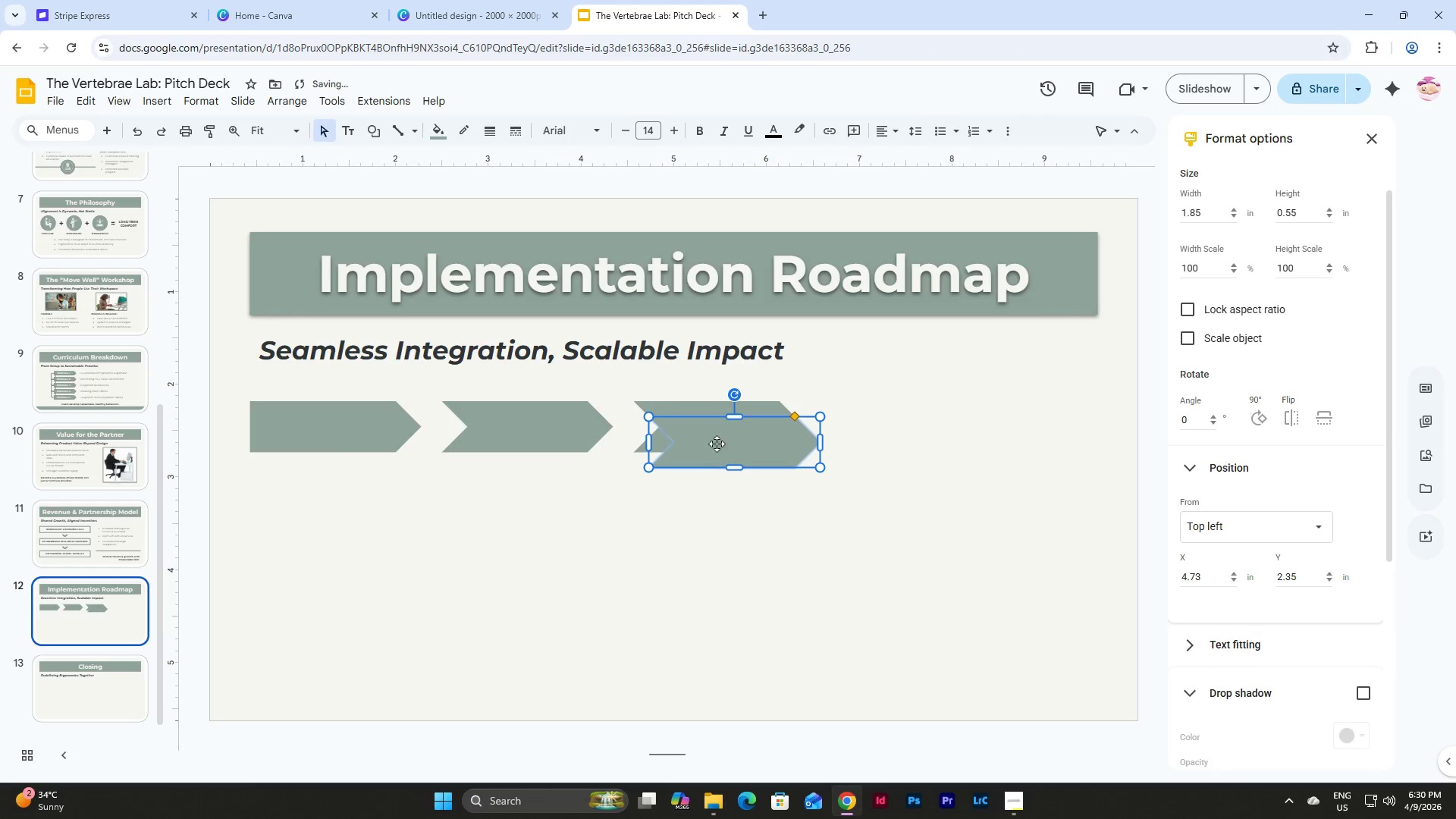 
left_click_drag(start_coordinate=[716, 438], to_coordinate=[892, 421])
 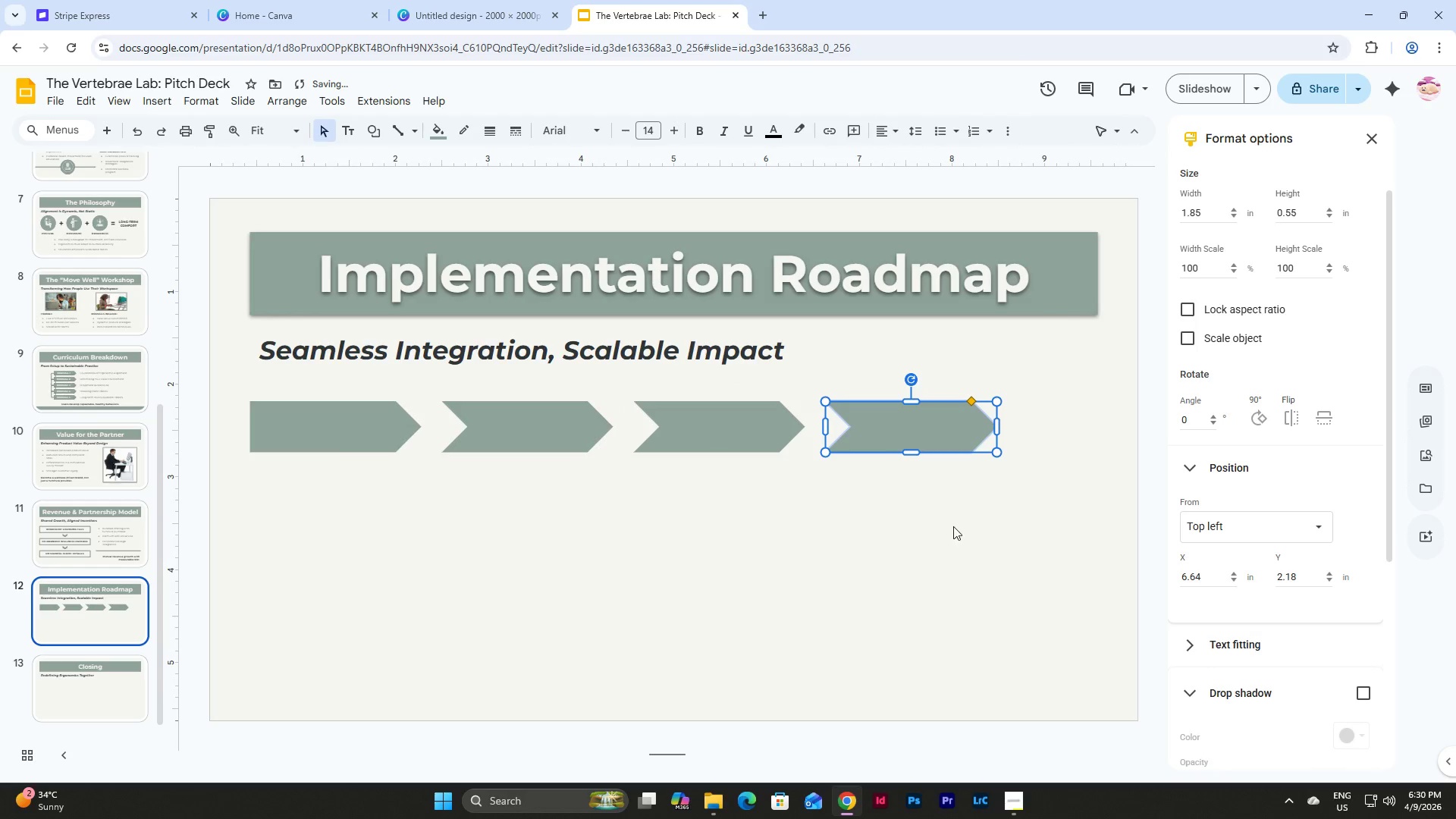 
left_click([953, 527])
 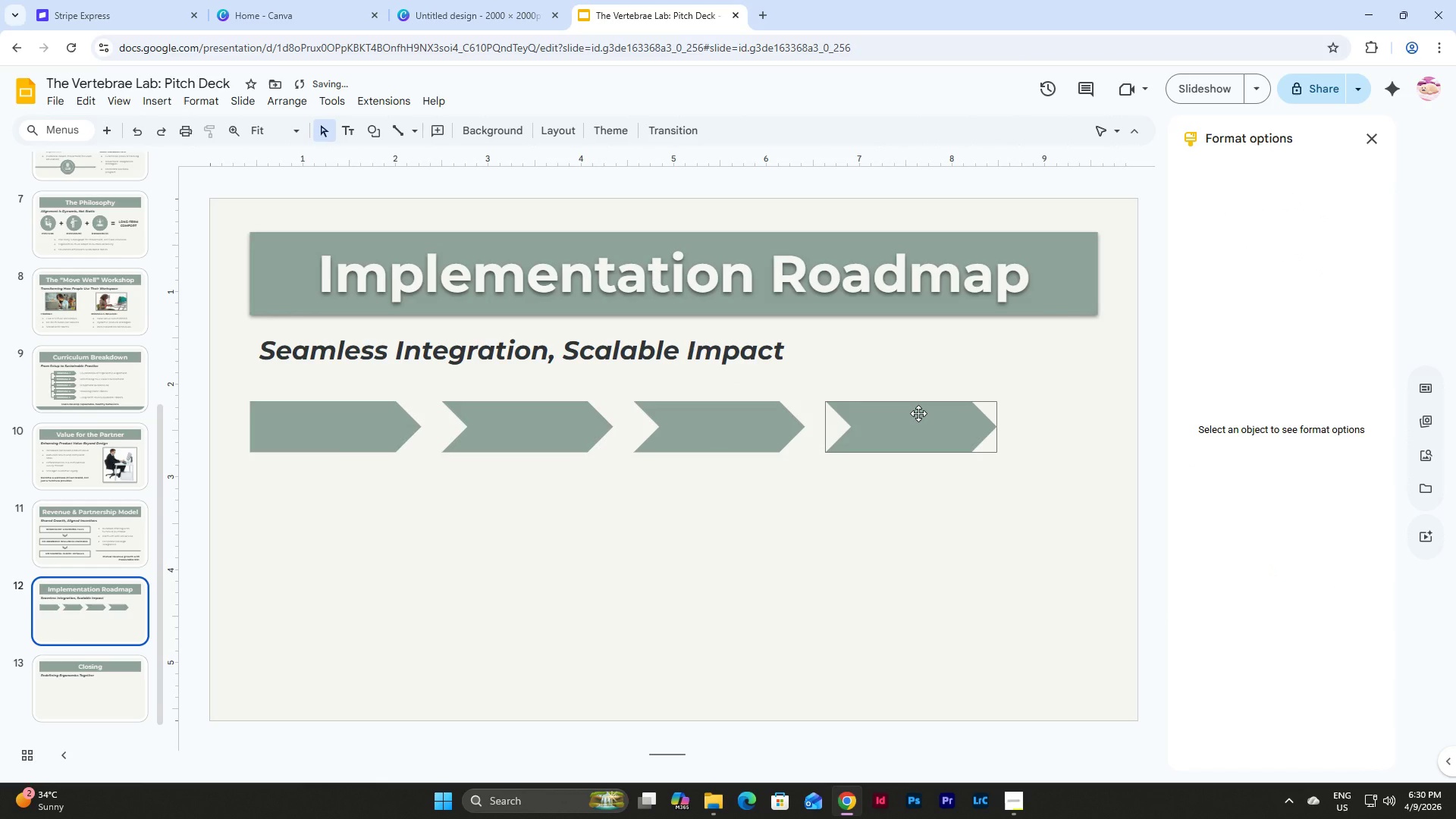 
left_click([918, 413])
 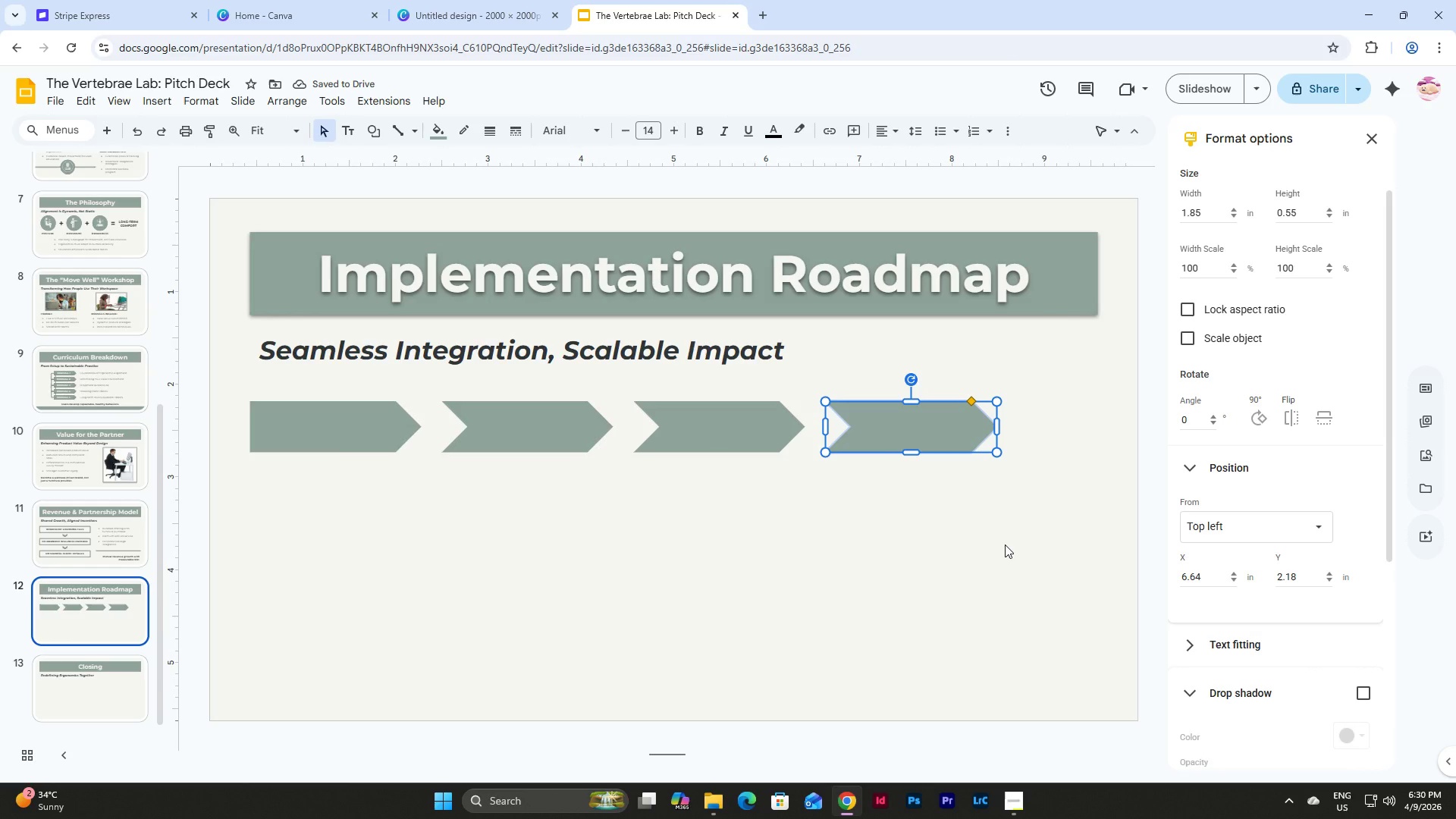 
key(Shift+ArrowRight)
 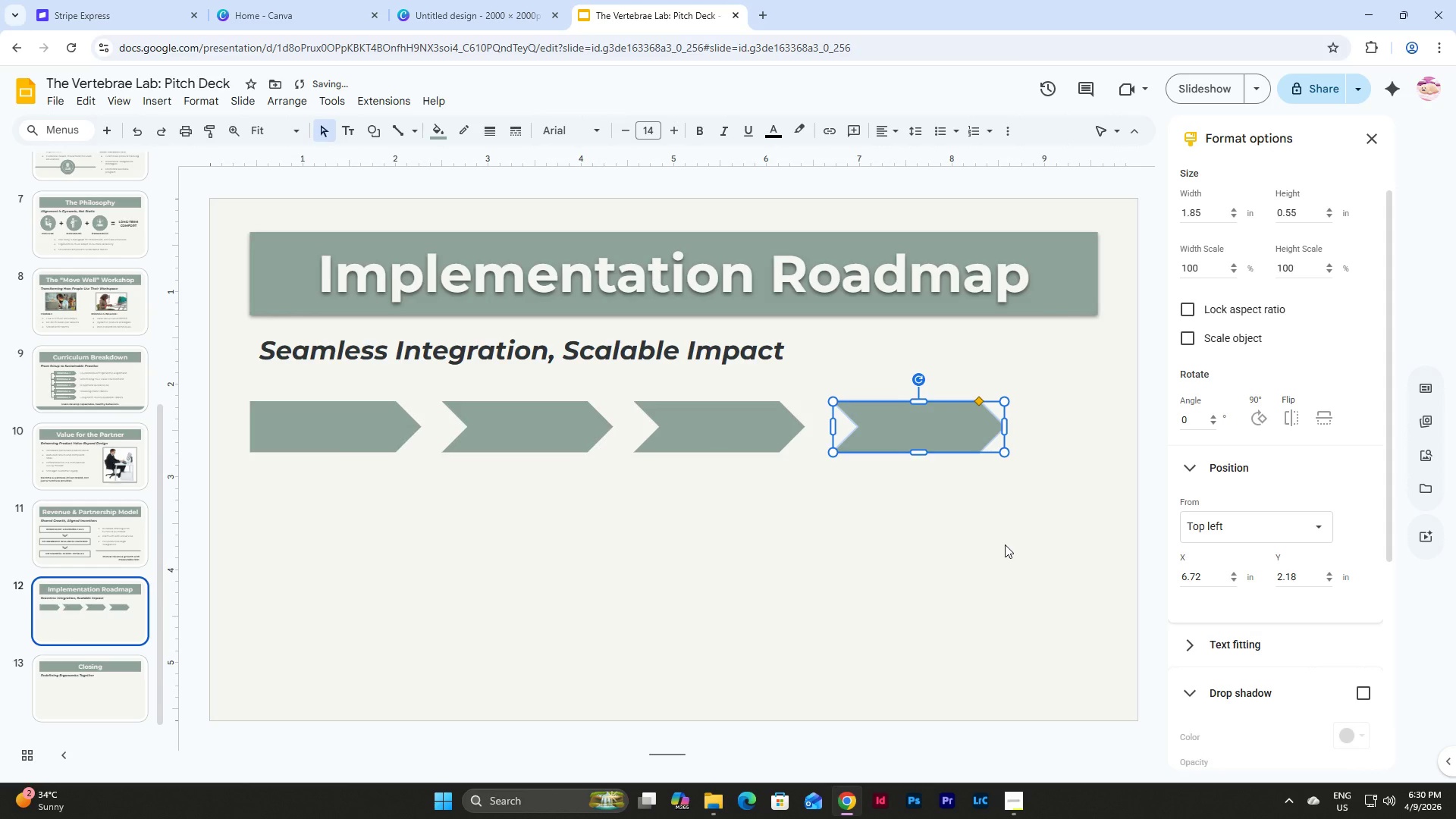 
key(Shift+ArrowRight)
 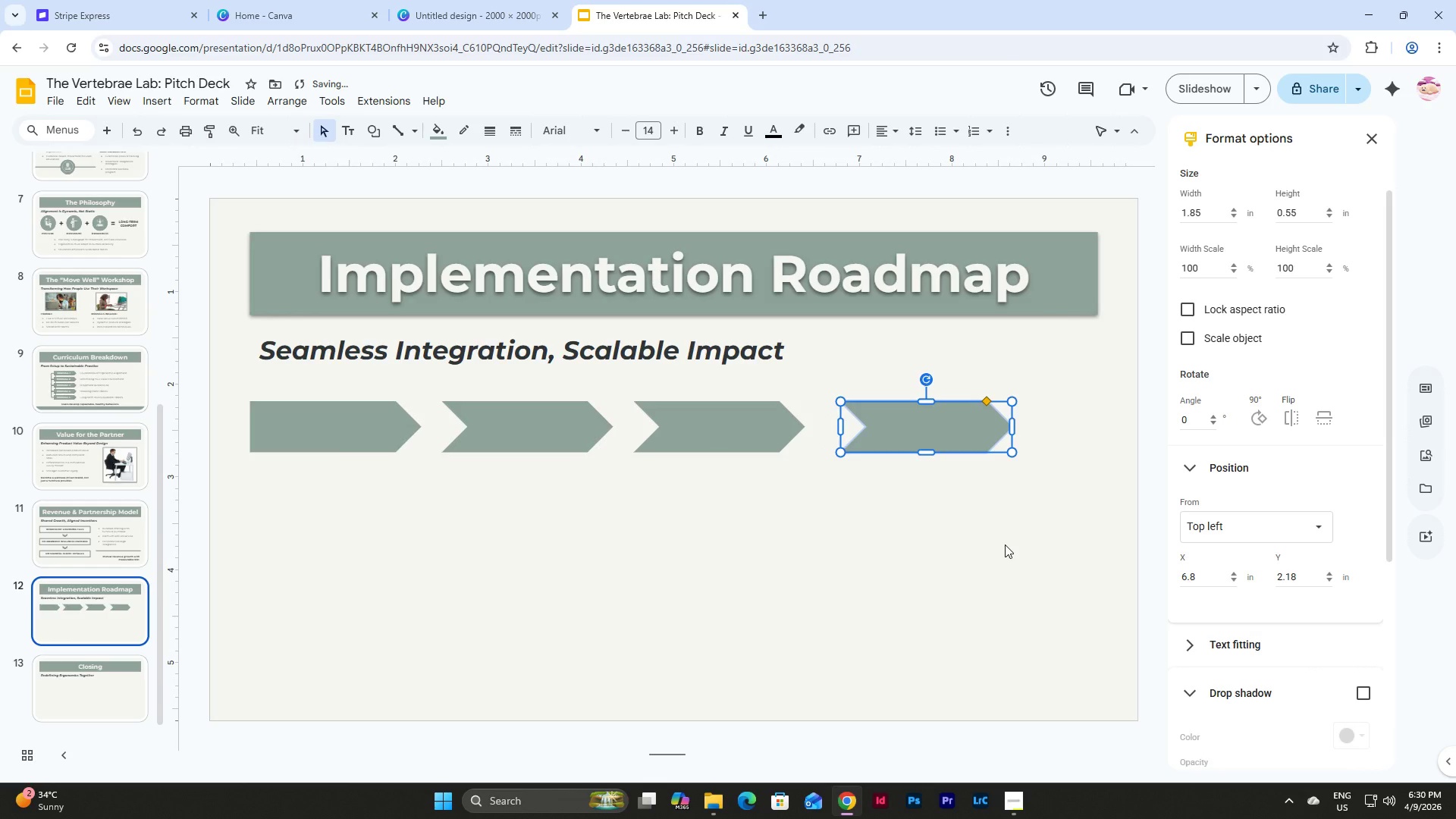 
key(Shift+ArrowRight)
 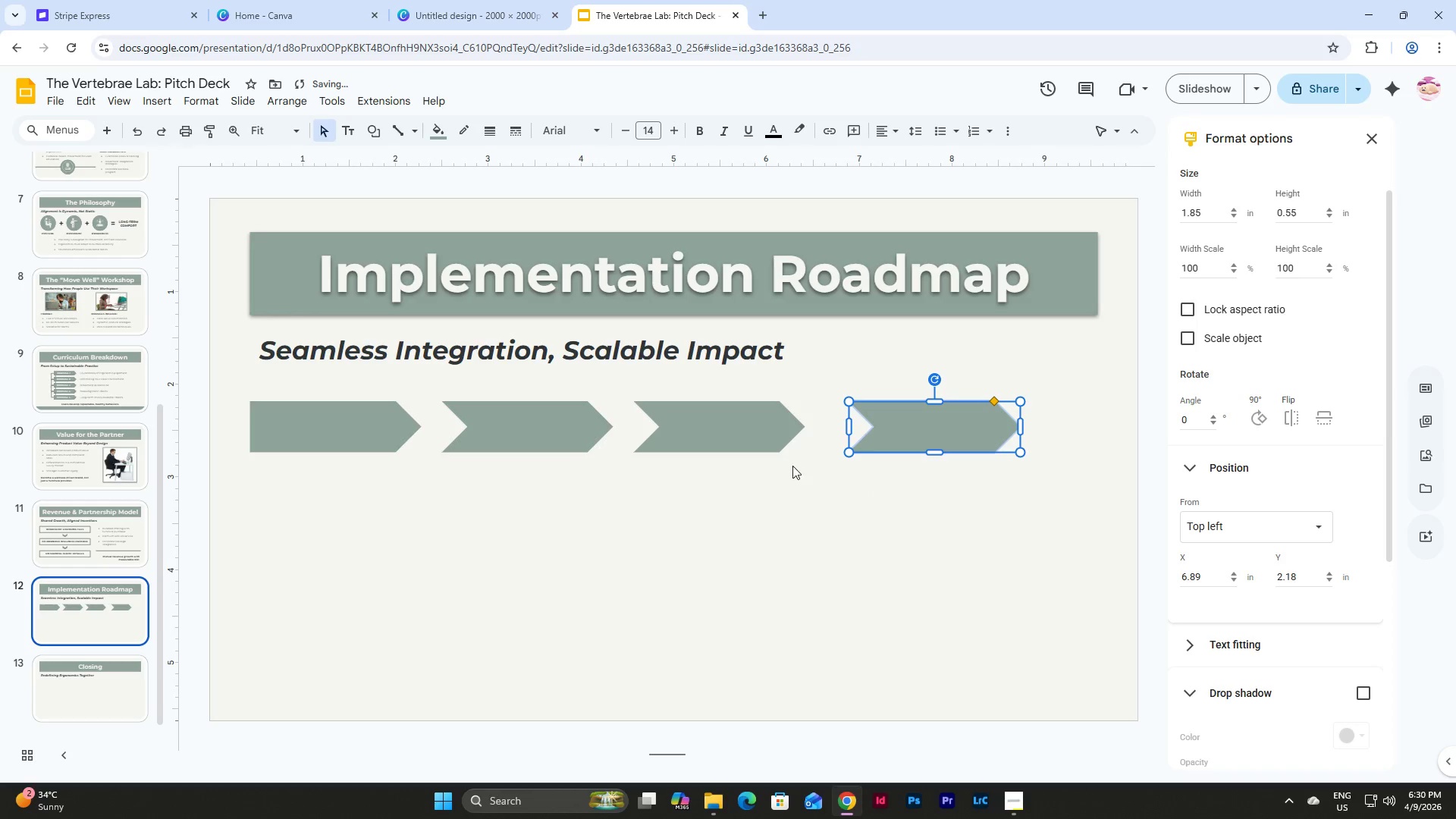 
left_click([752, 416])
 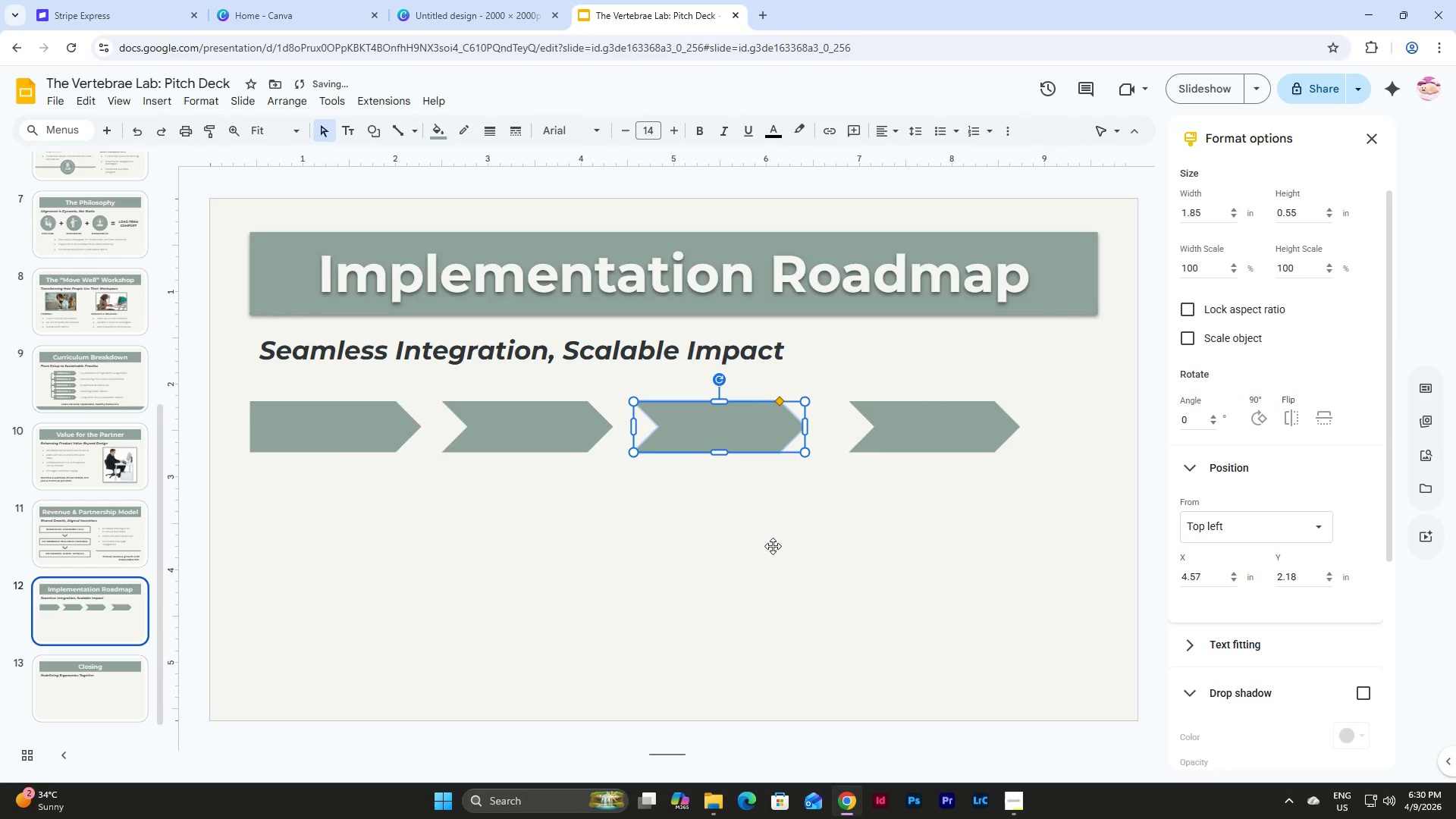 
key(Shift+ArrowRight)
 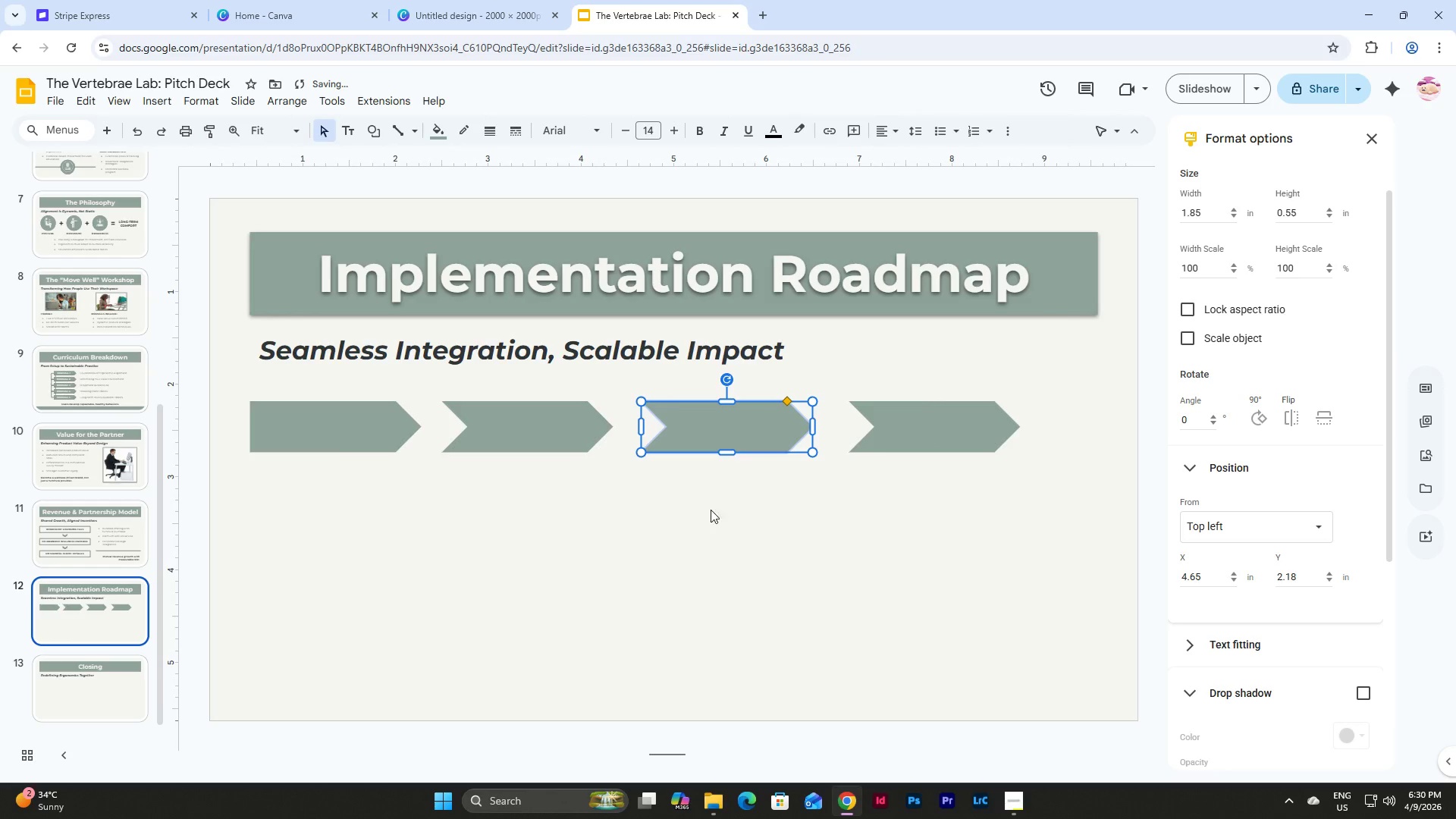 
left_click([510, 418])
 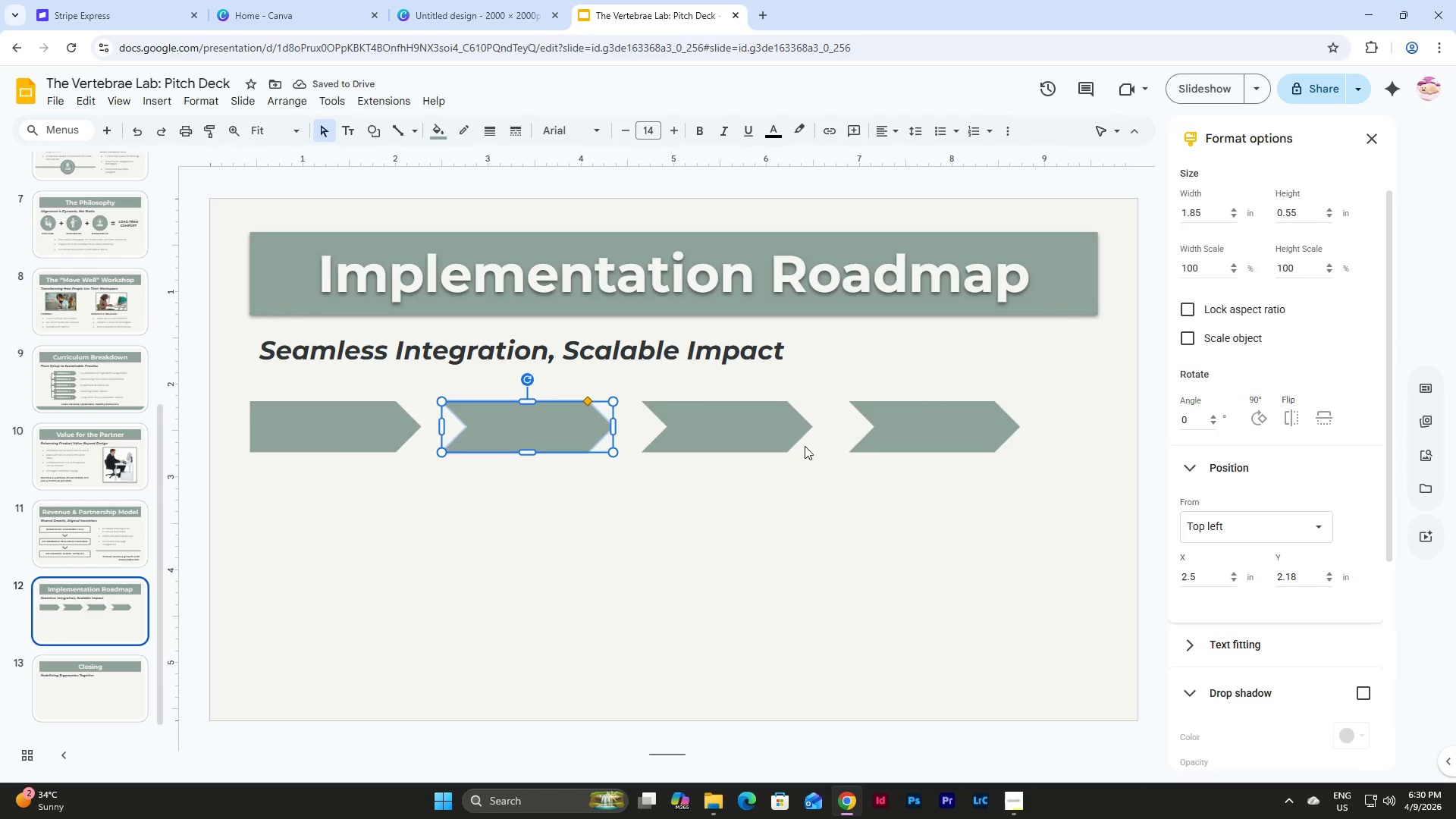 
double_click([774, 429])
 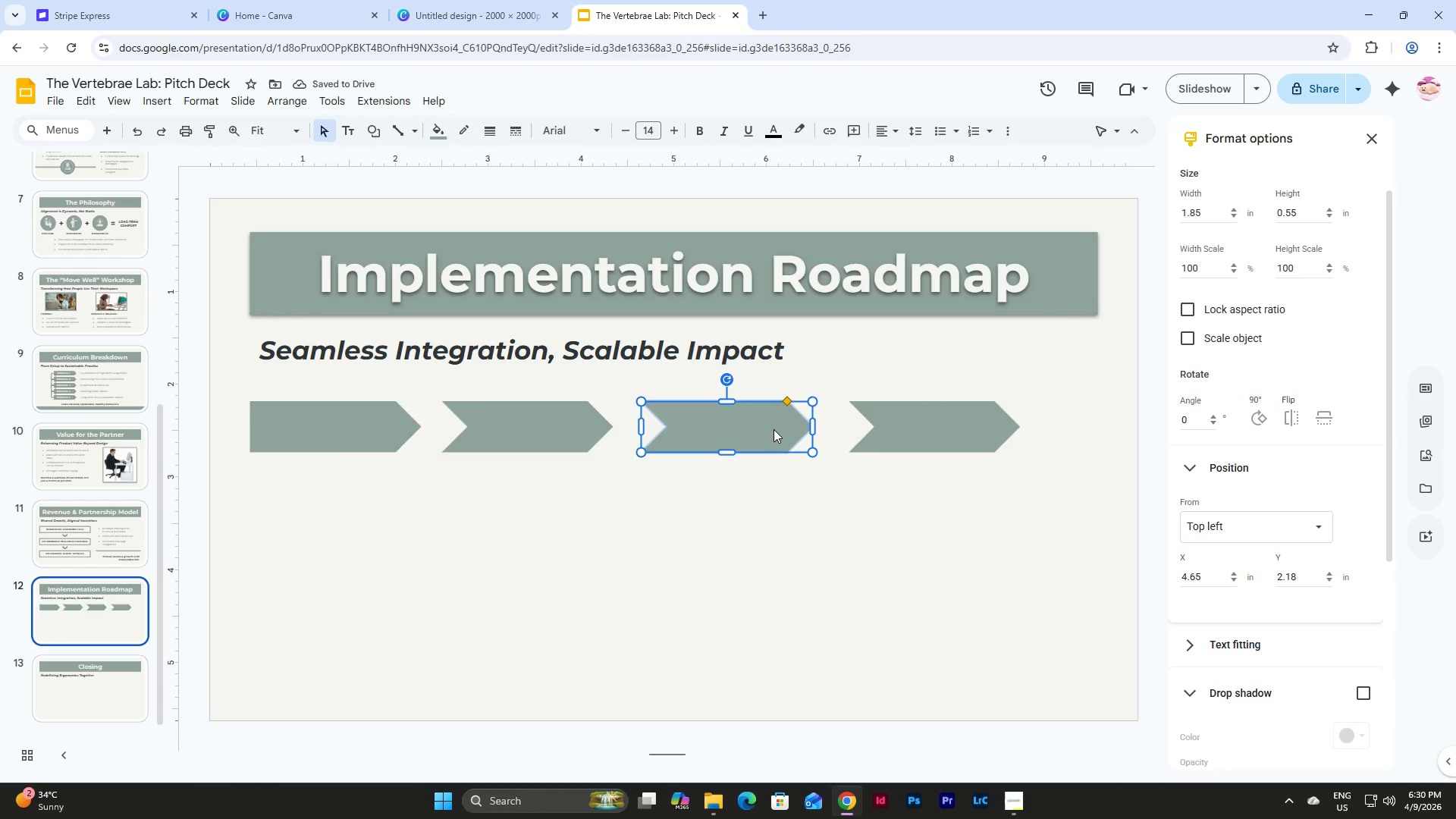 
key(Shift+ArrowRight)
 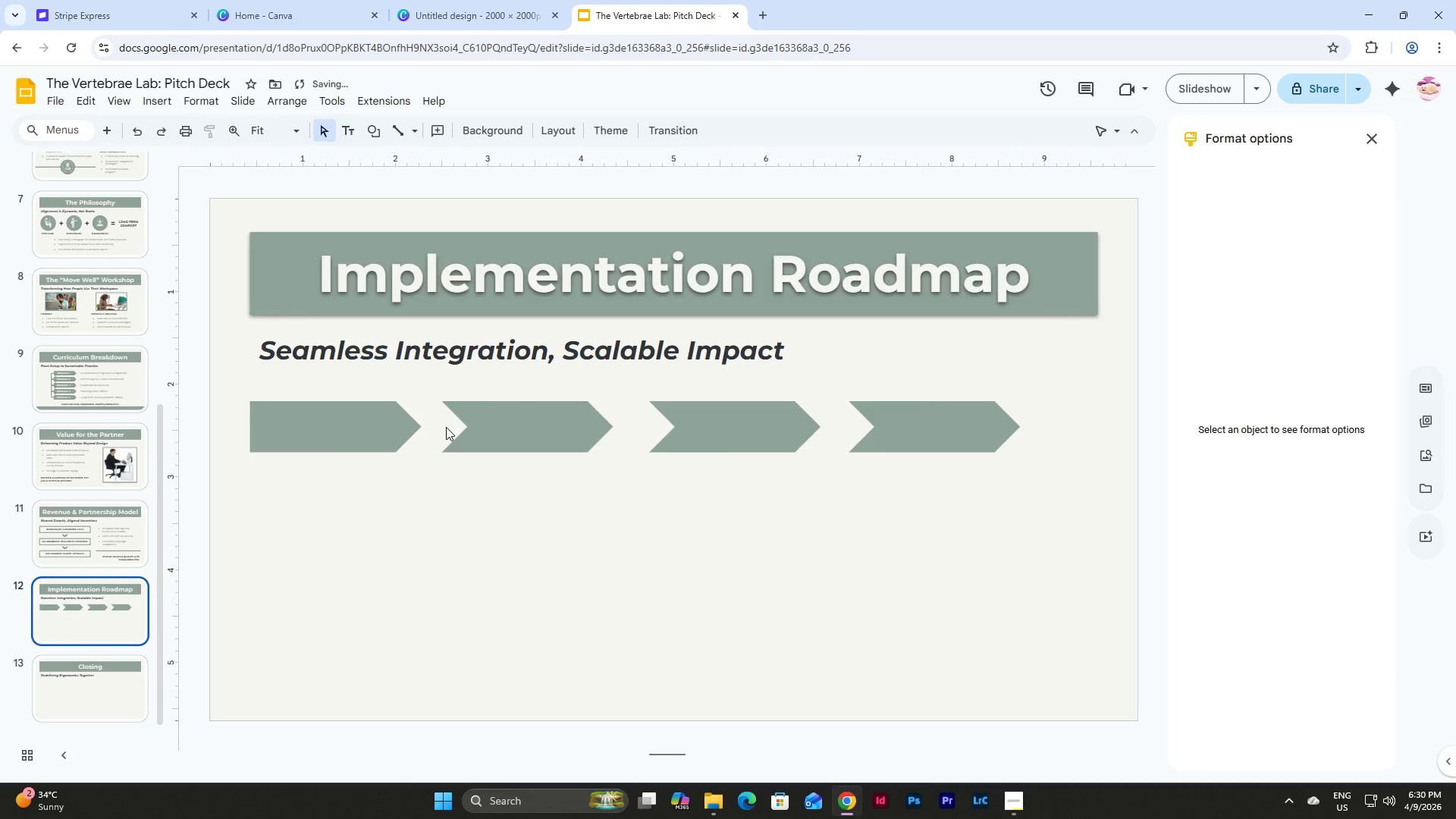 
double_click([513, 428])
 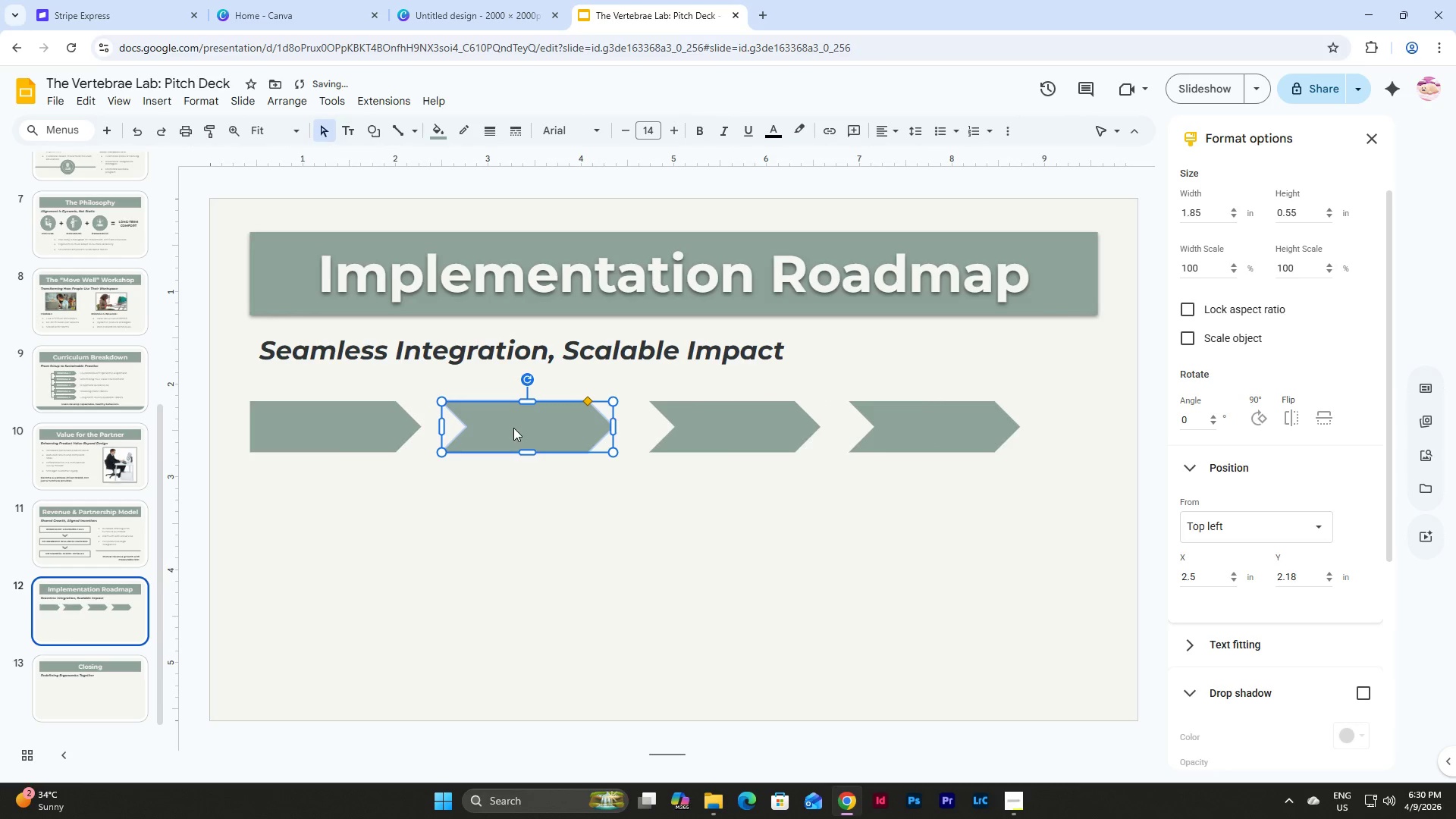 
key(Shift+ArrowRight)
 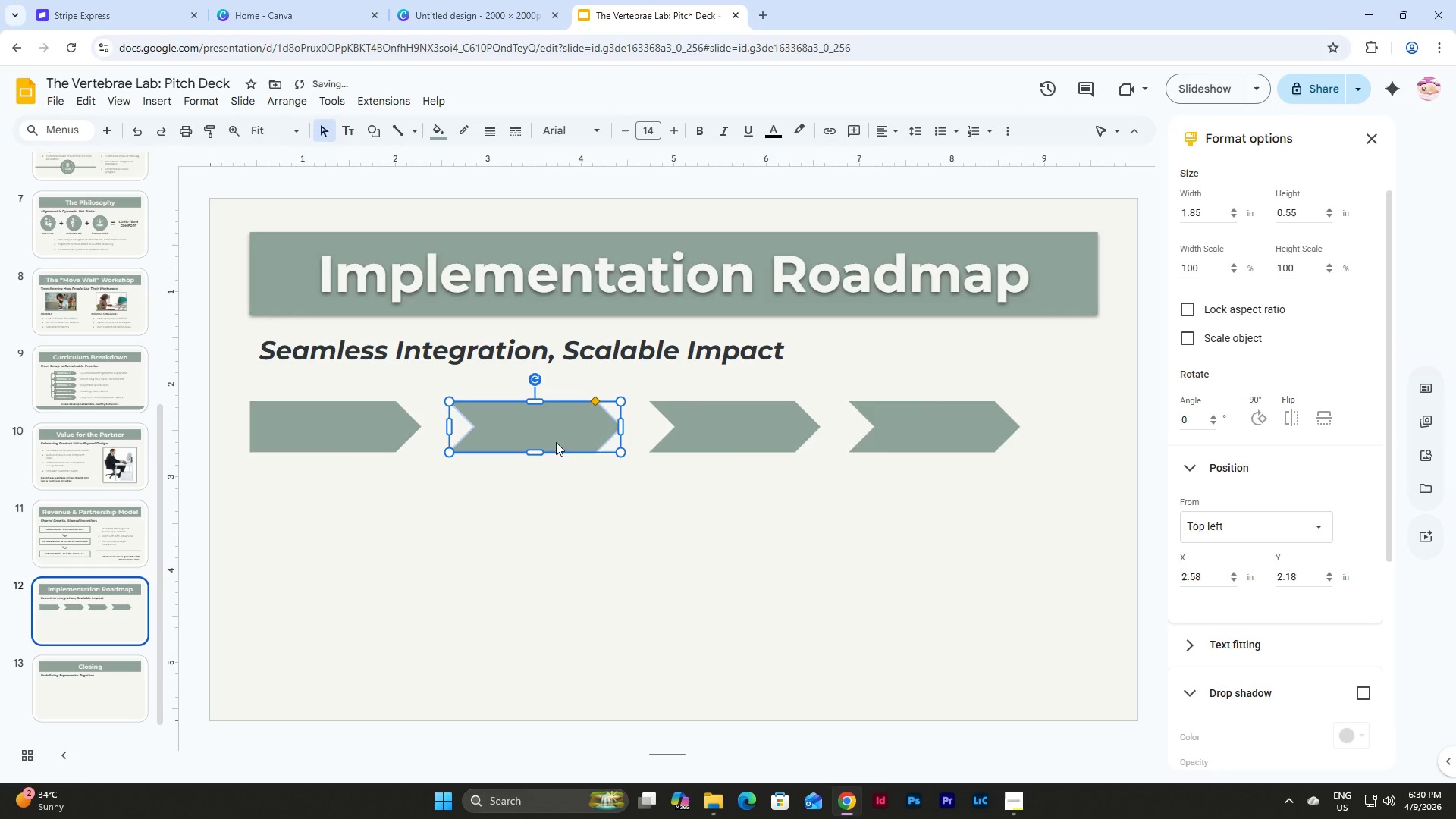 
left_click([704, 485])
 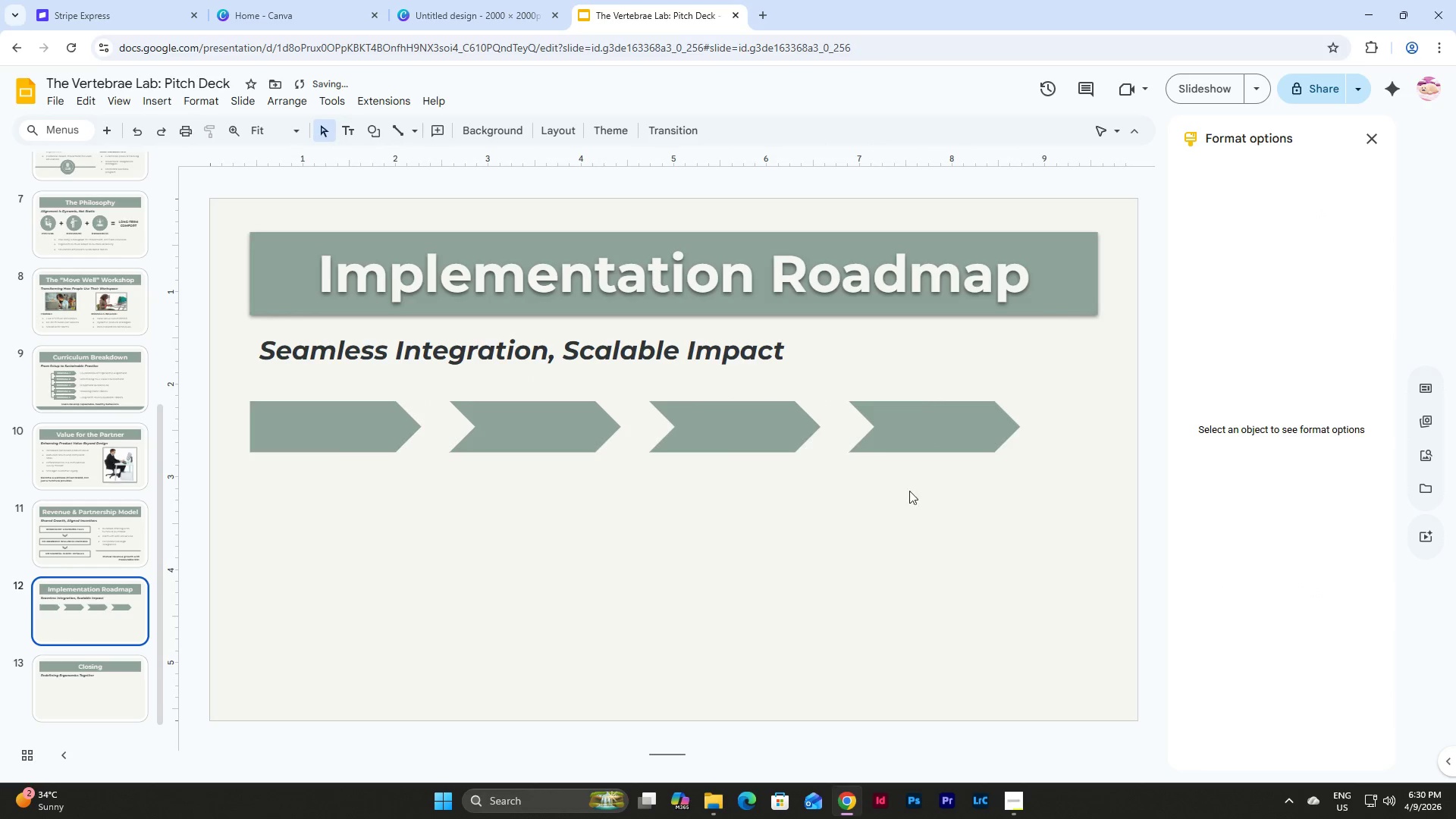 
left_click_drag(start_coordinate=[968, 492], to_coordinate=[282, 406])
 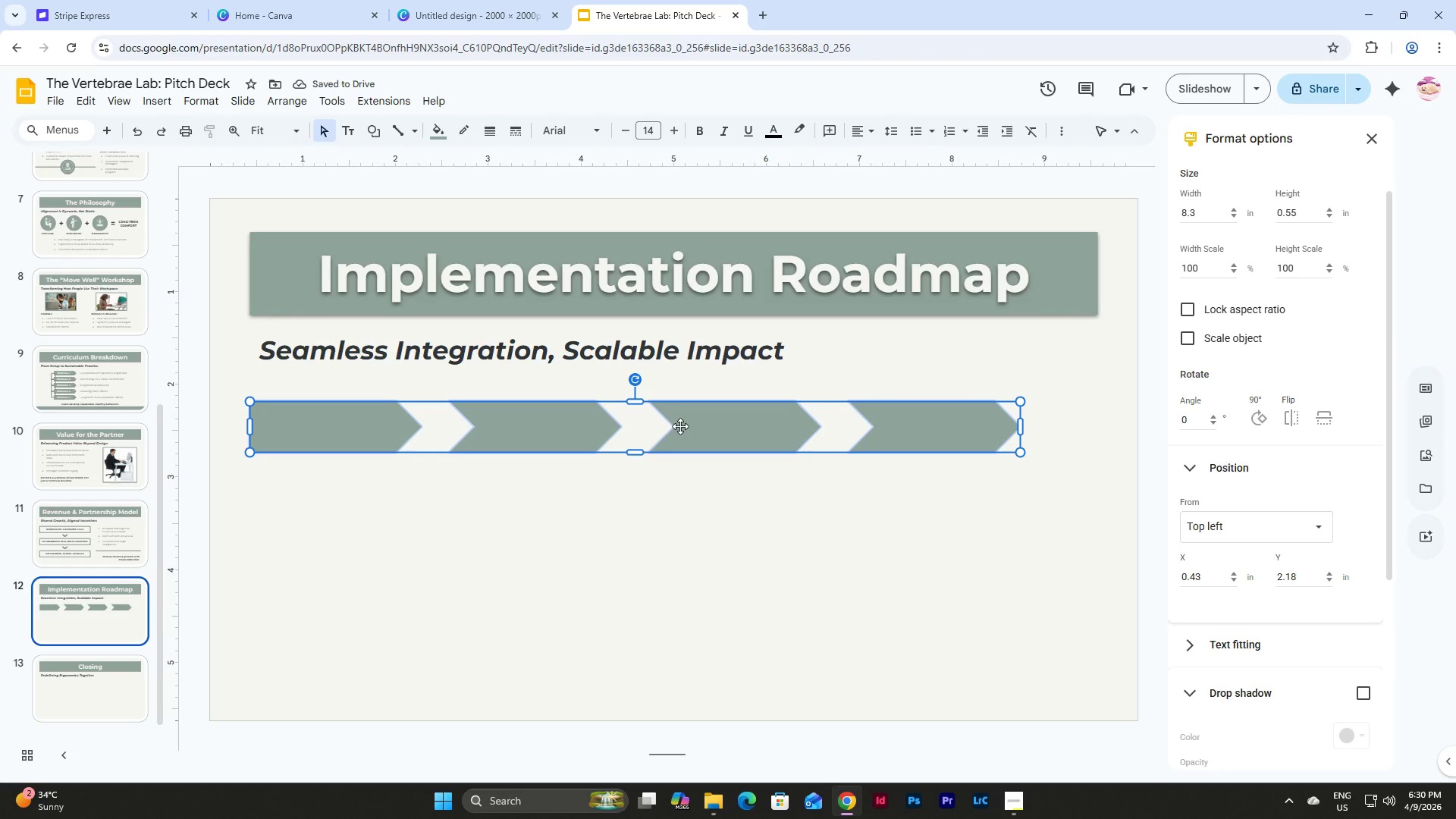 
left_click_drag(start_coordinate=[680, 426], to_coordinate=[720, 426])
 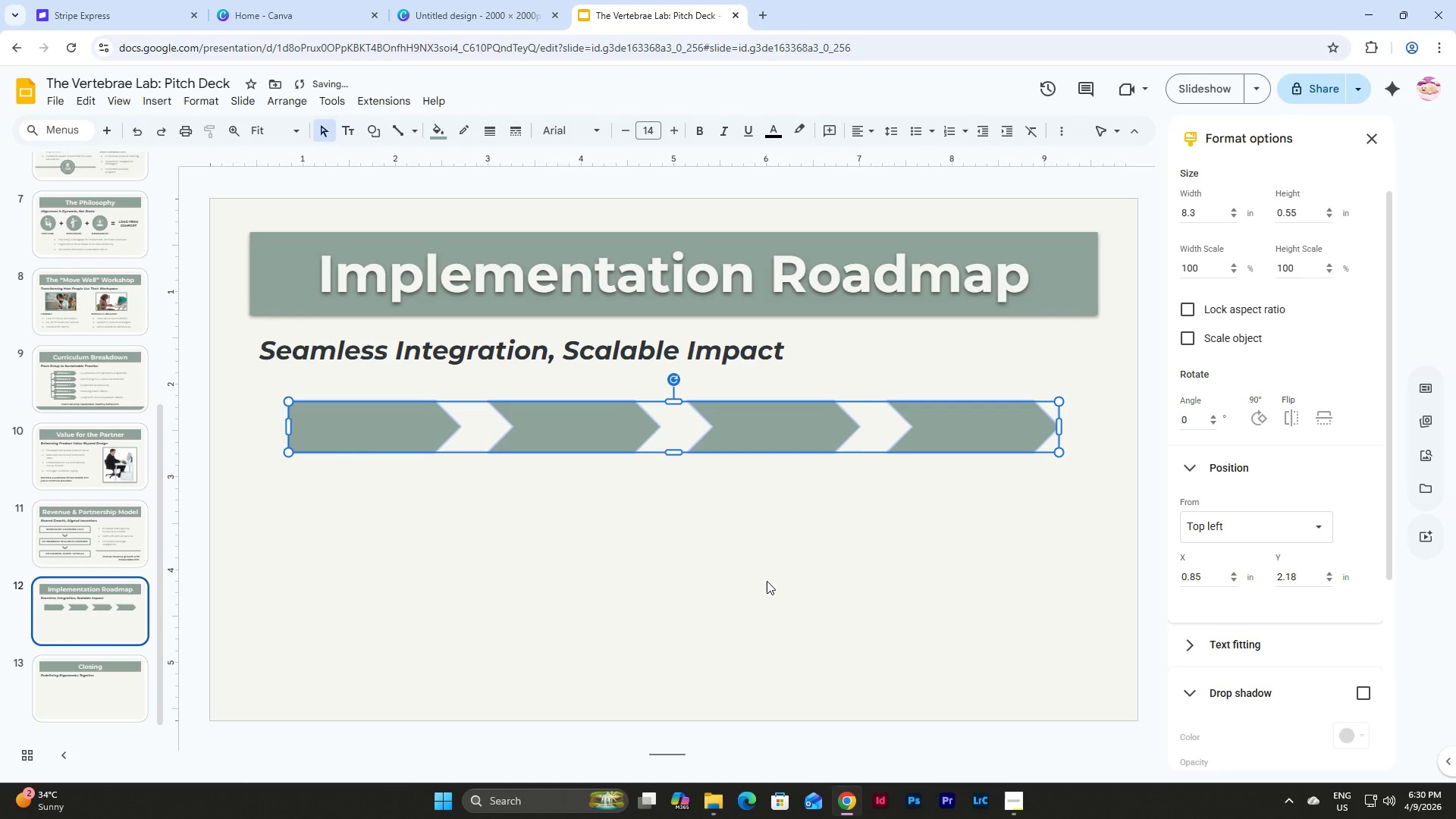 
left_click([767, 581])
 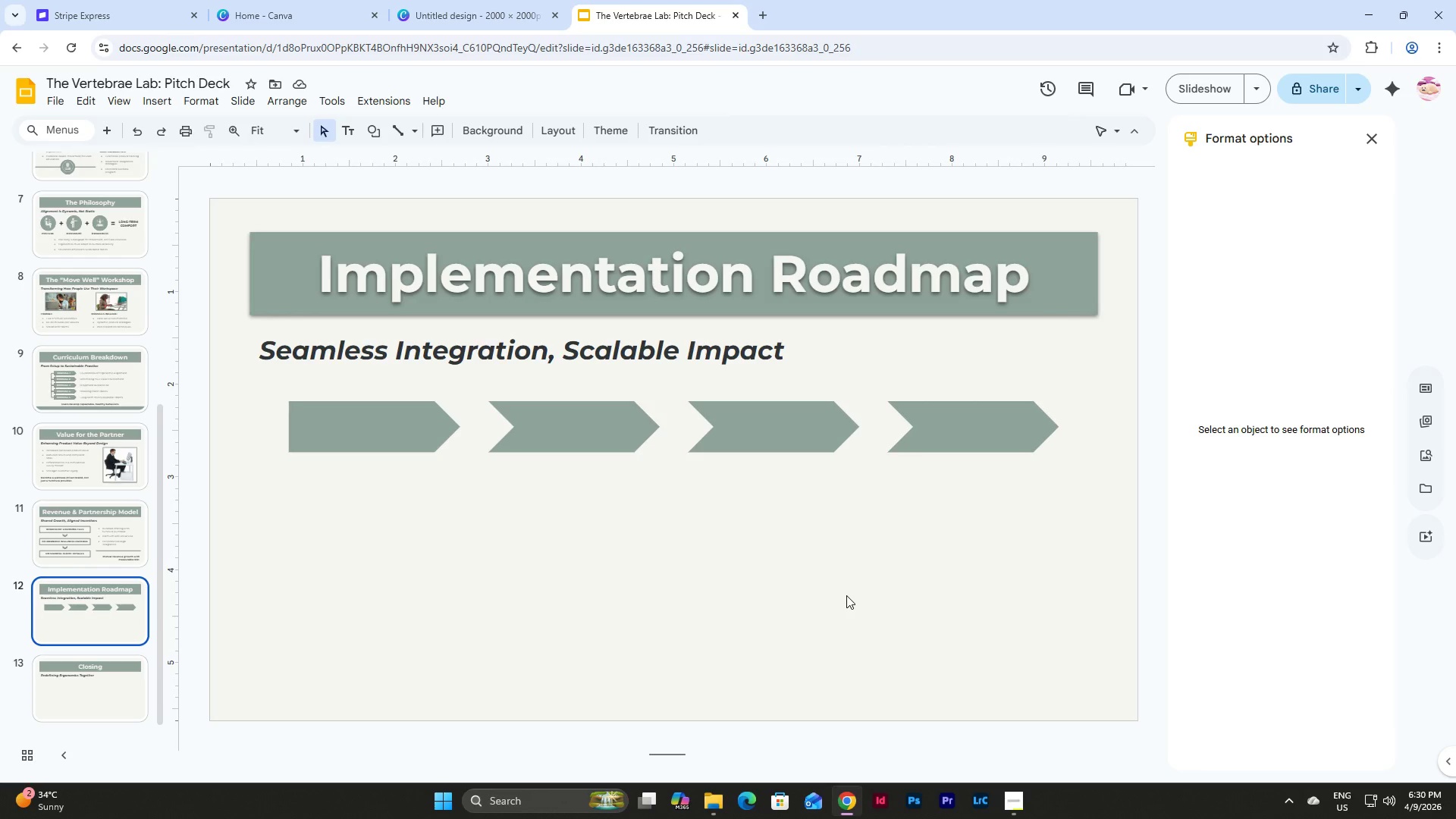 
wait(7.7)
 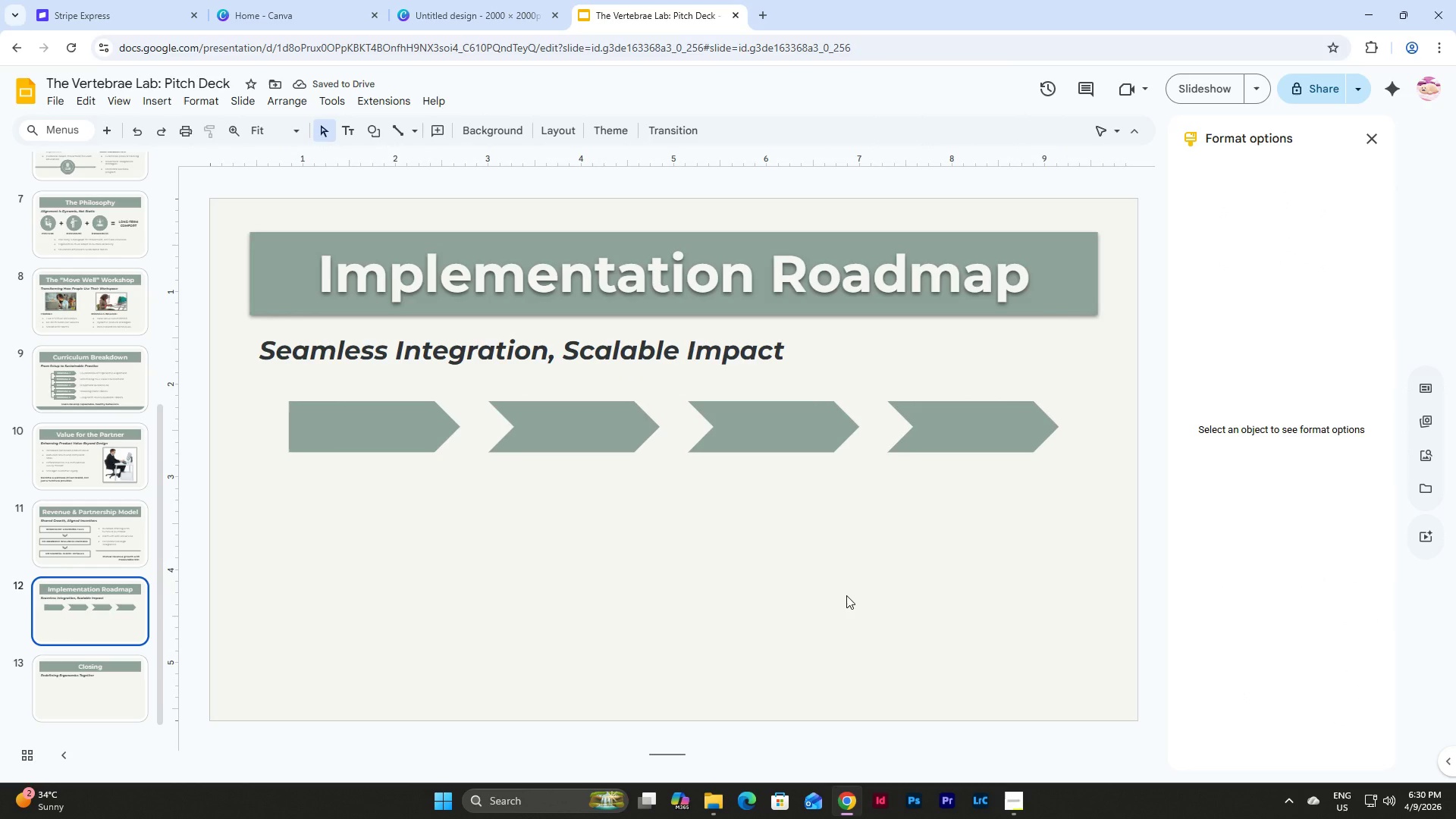 
left_click([968, 427])
 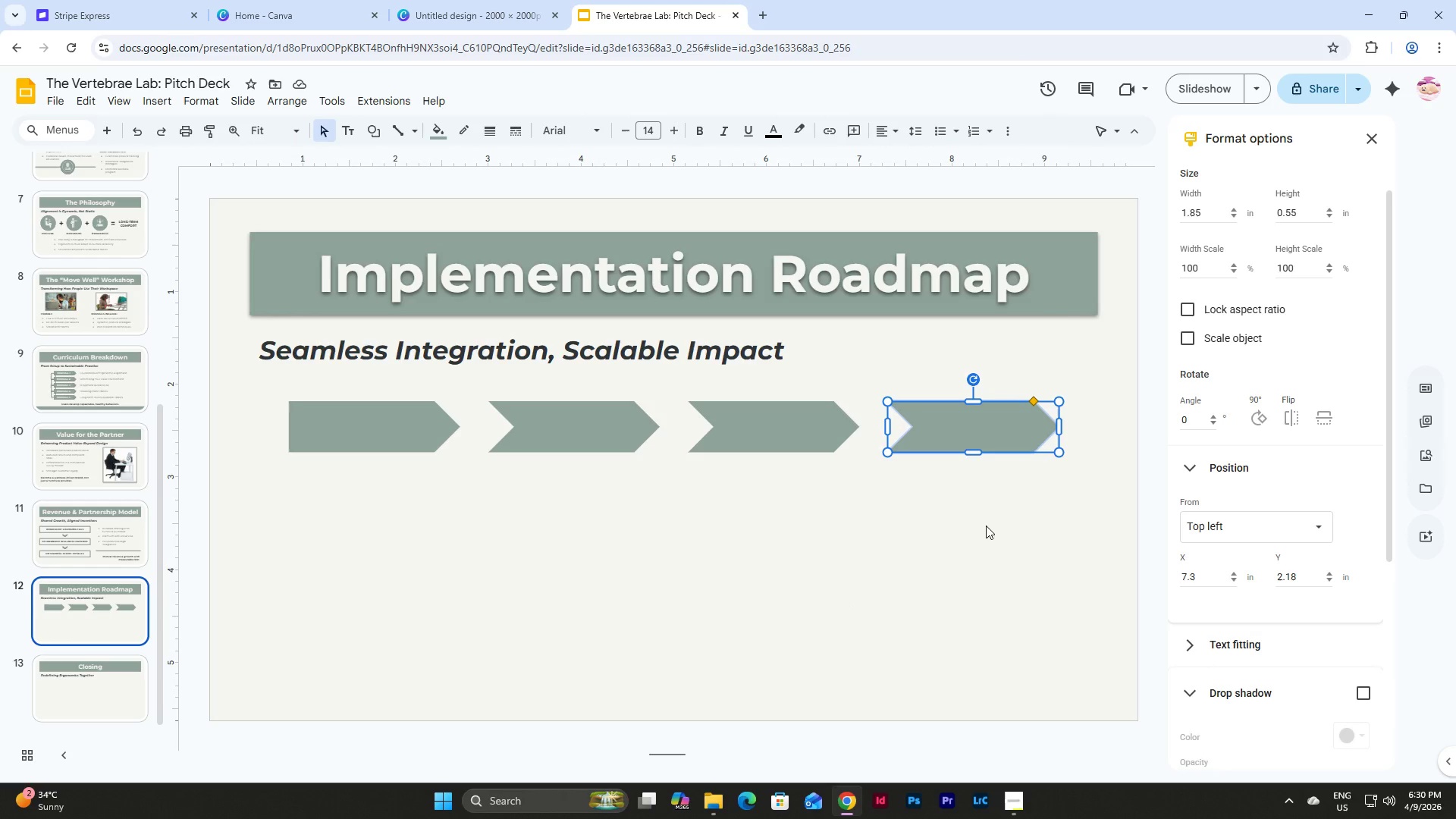 
key(Shift+ArrowRight)
 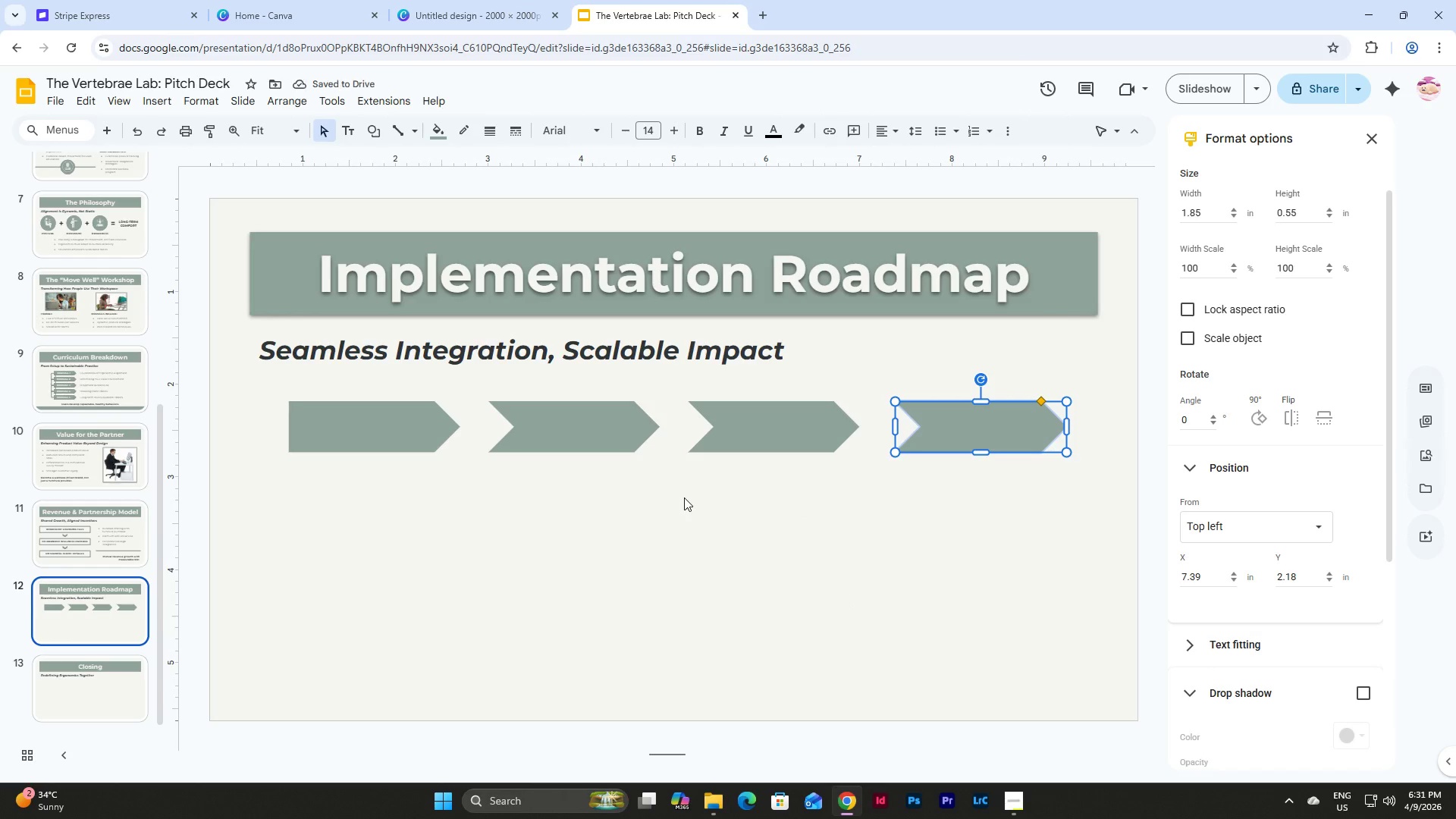 
key(Shift+ArrowRight)
 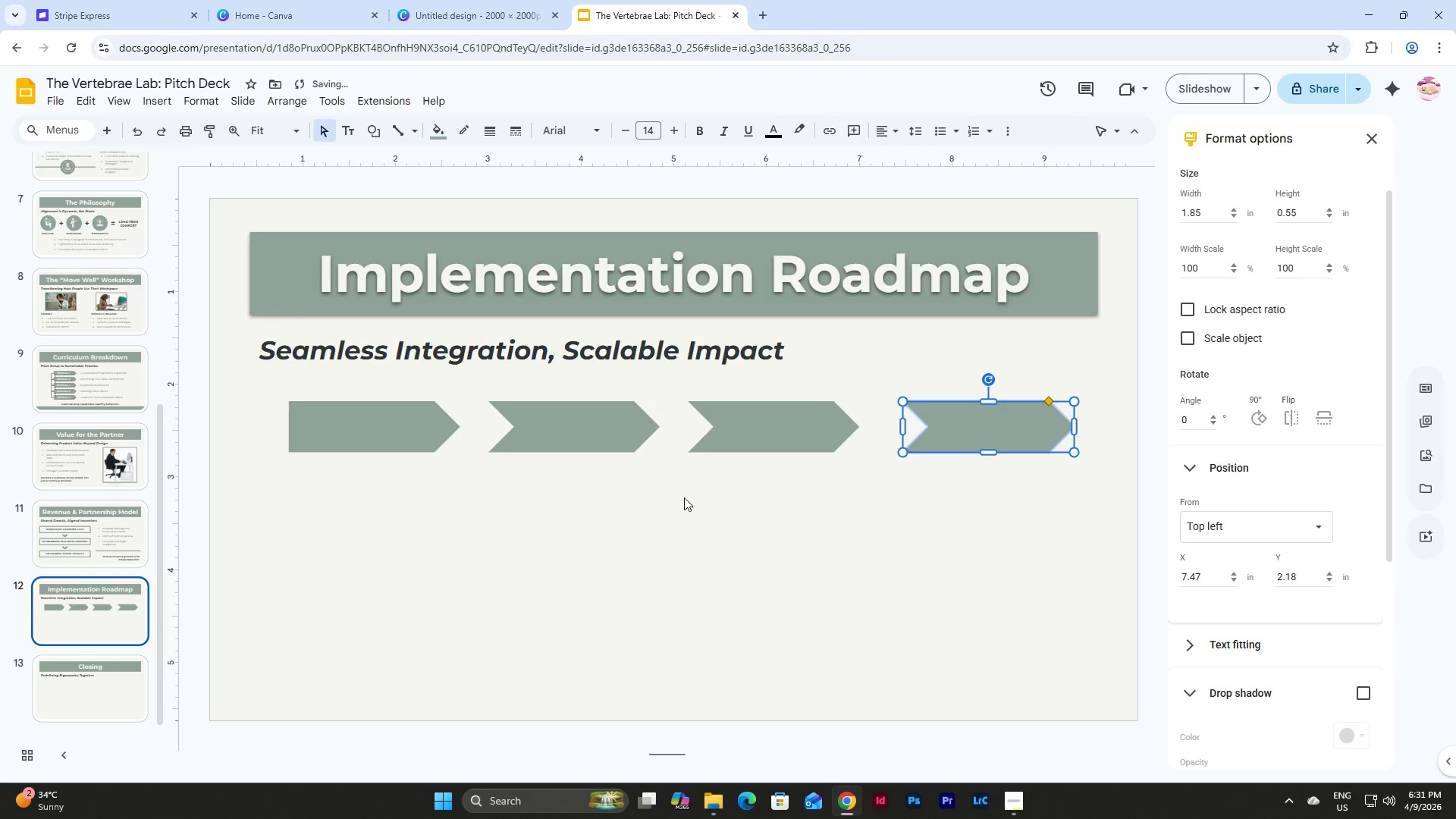 
key(Shift+ArrowRight)
 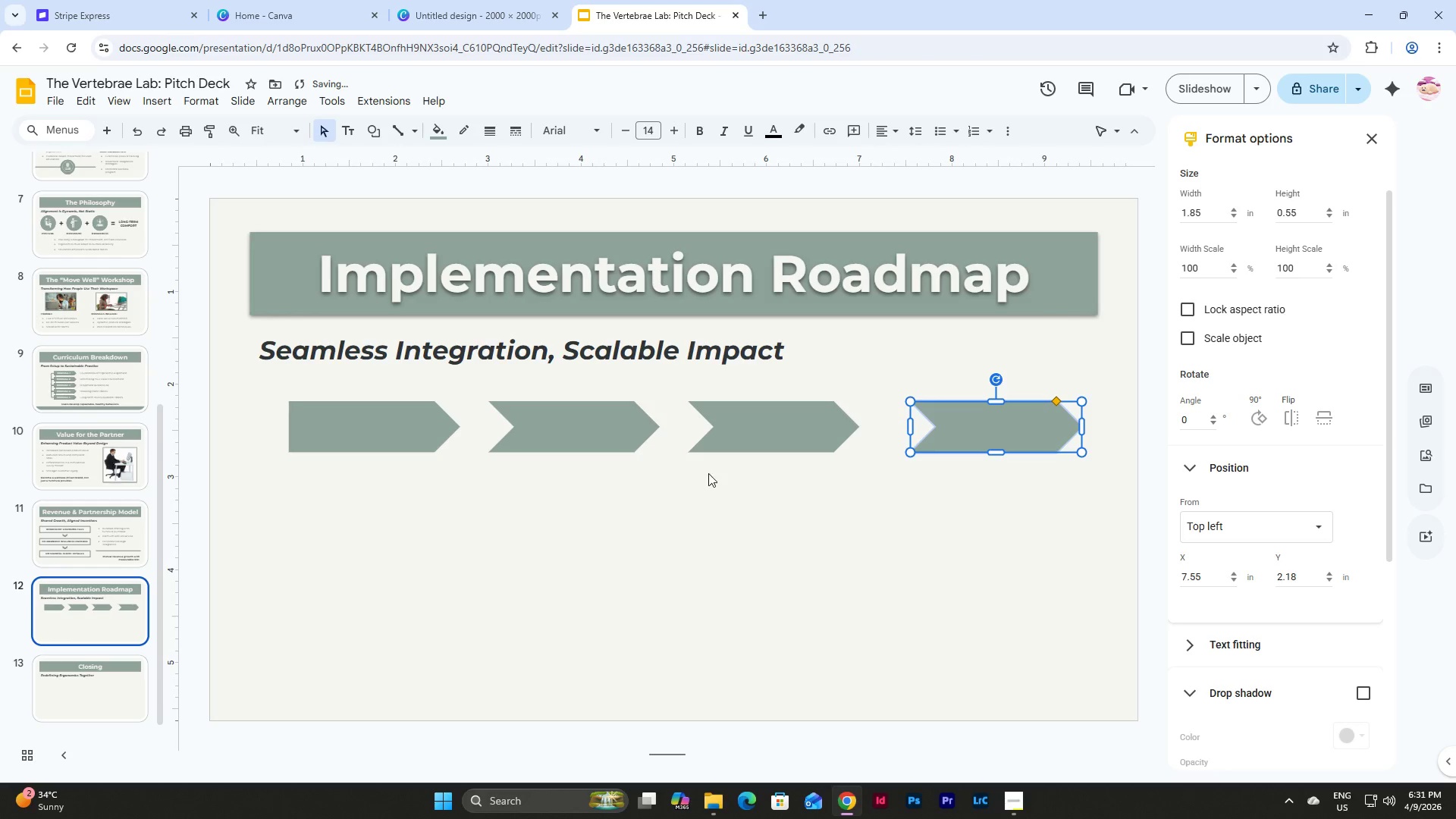 
left_click([742, 432])
 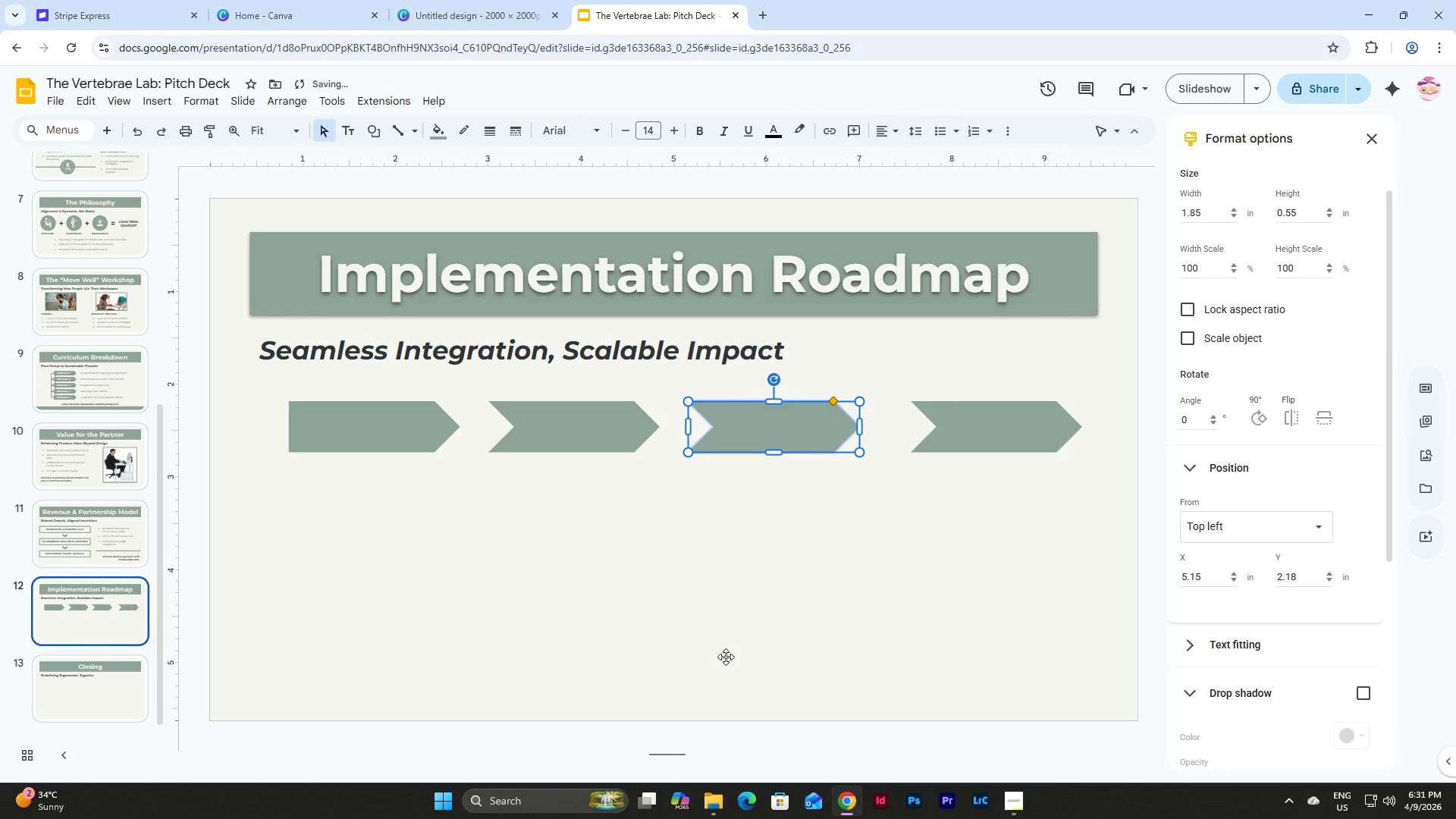 
key(Shift+ArrowRight)
 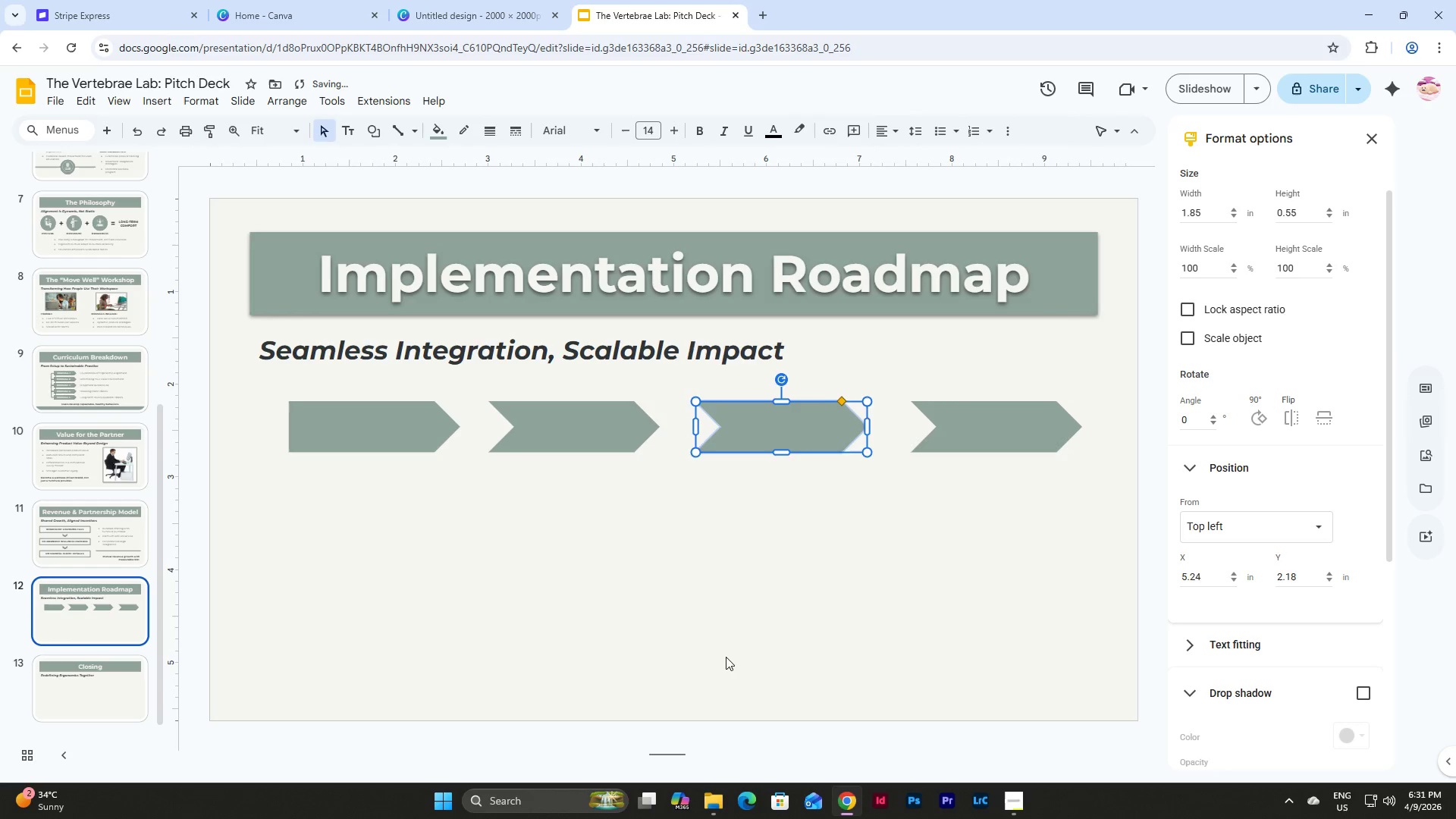 
key(Shift+ArrowRight)
 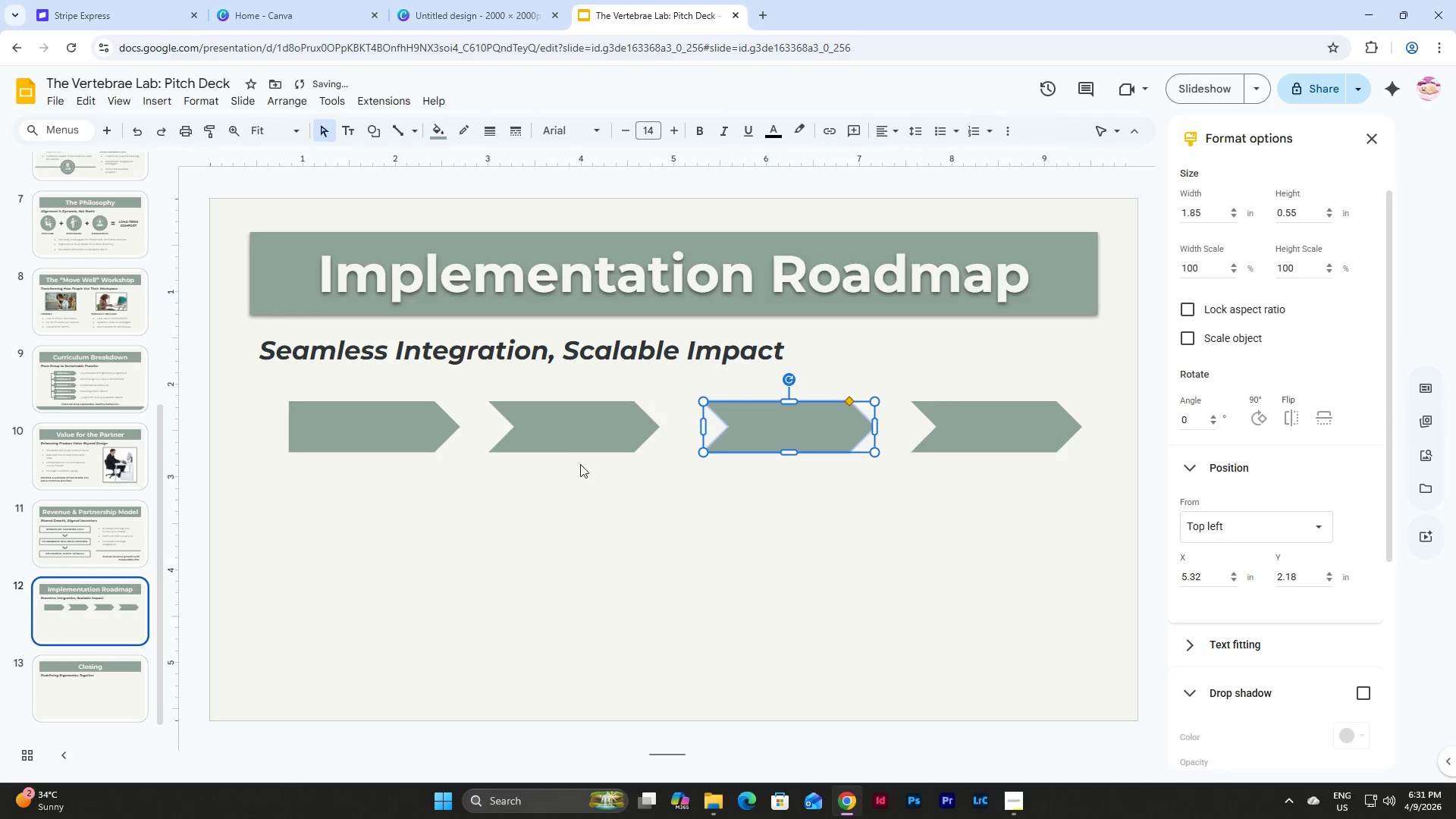 
left_click([559, 427])
 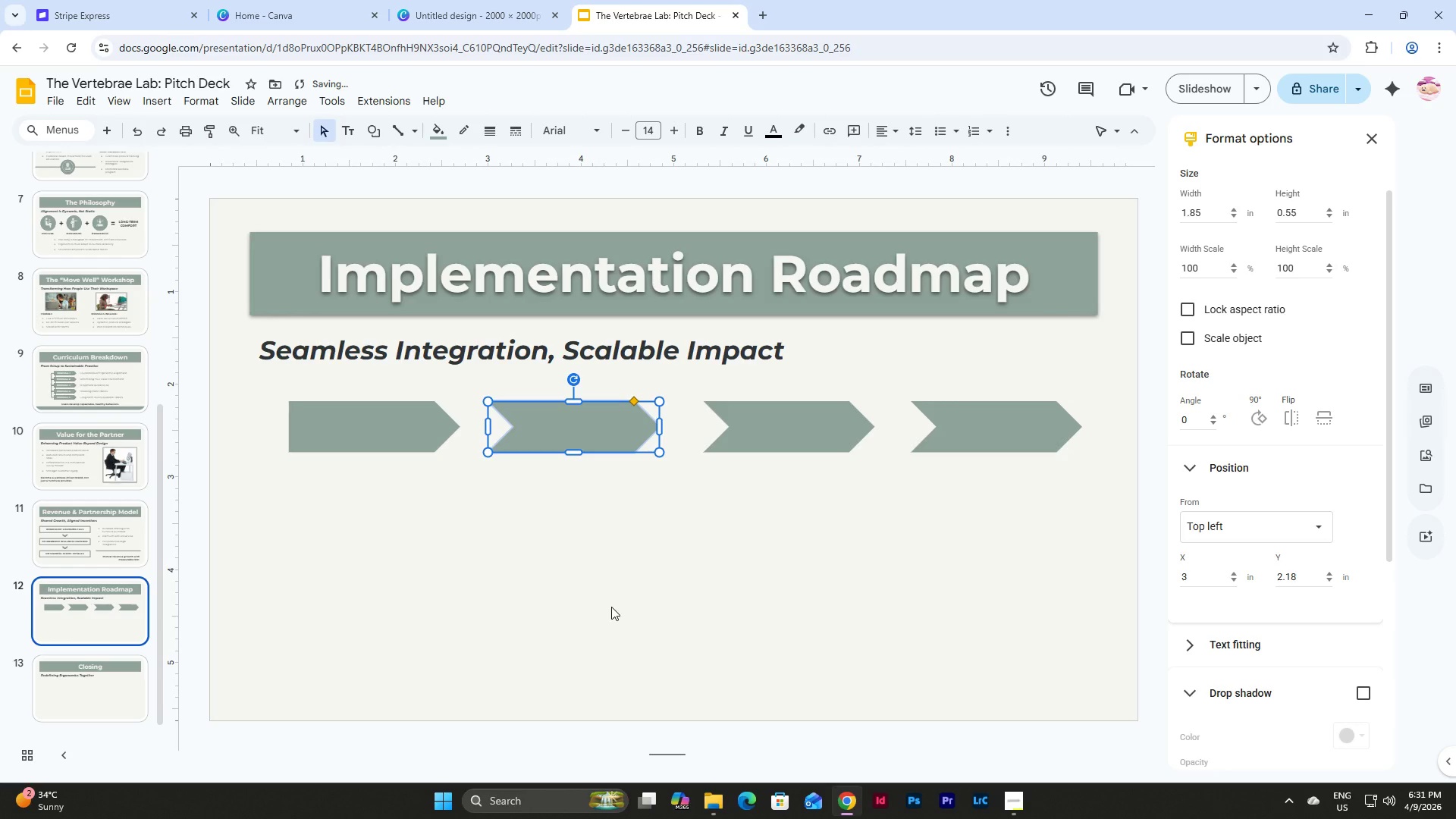 
key(Shift+ArrowRight)
 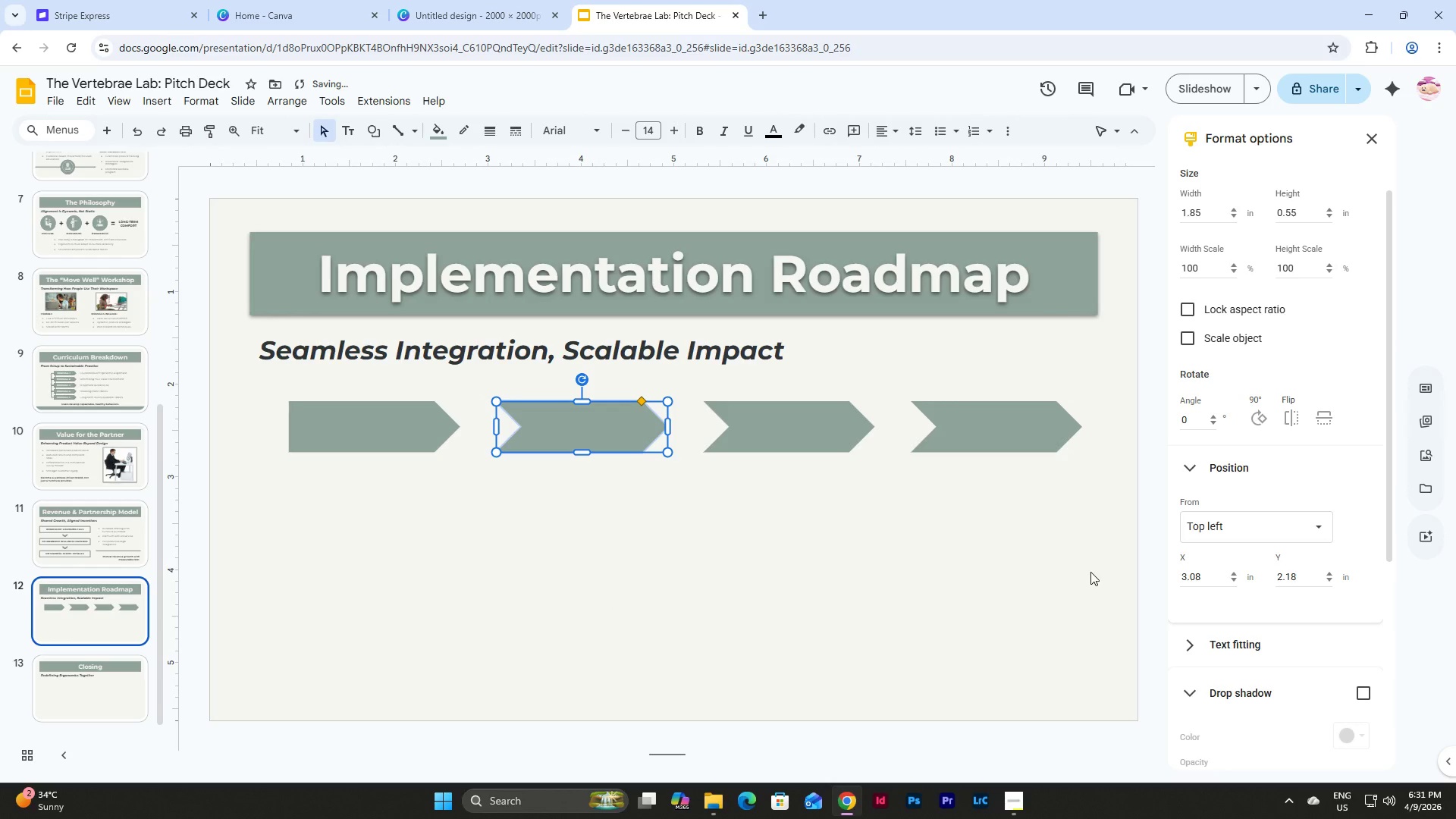 
left_click_drag(start_coordinate=[1018, 534], to_coordinate=[359, 407])
 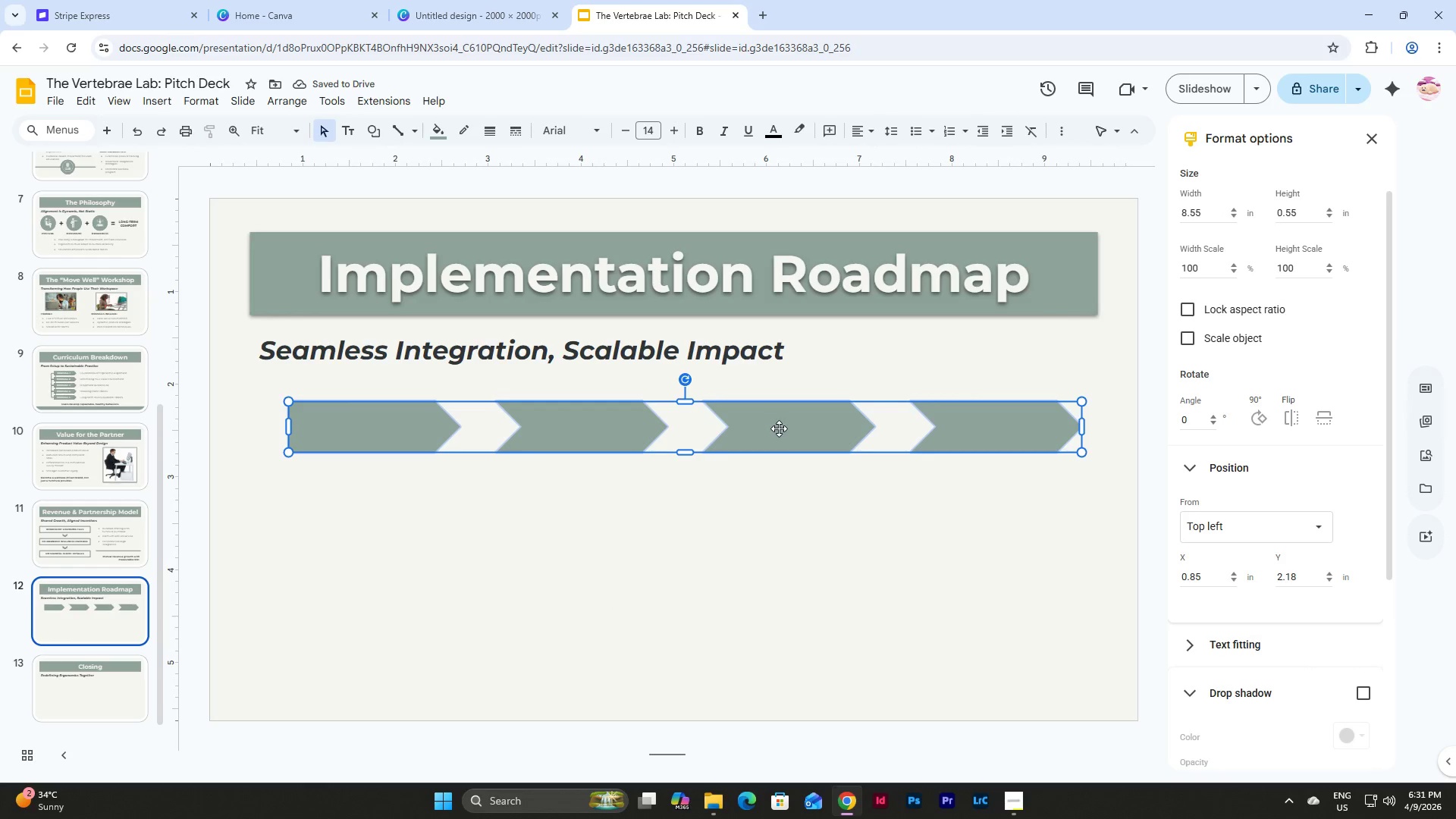 
left_click_drag(start_coordinate=[767, 428], to_coordinate=[755, 428])
 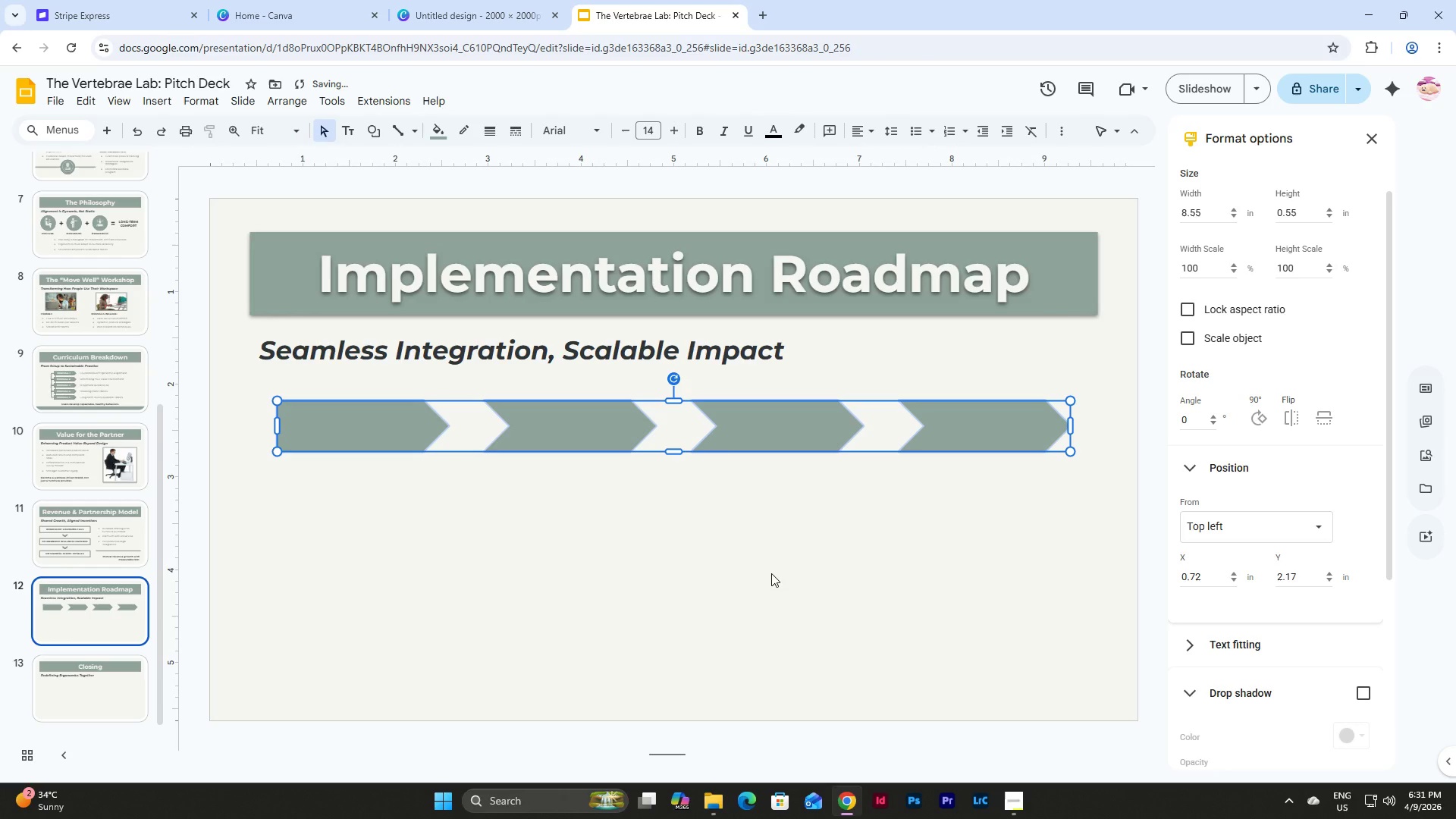 
left_click([771, 573])
 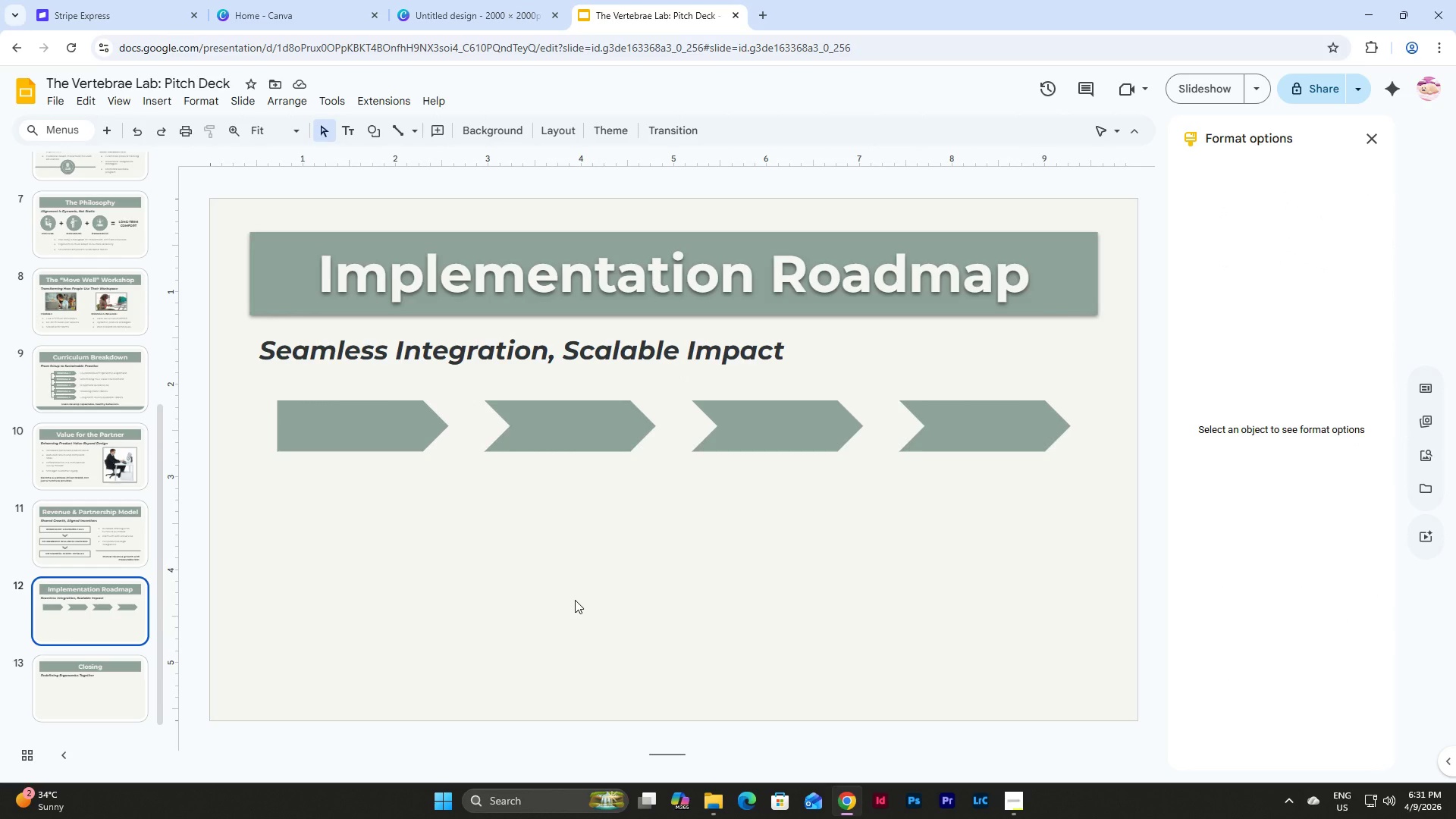 
wait(16.03)
 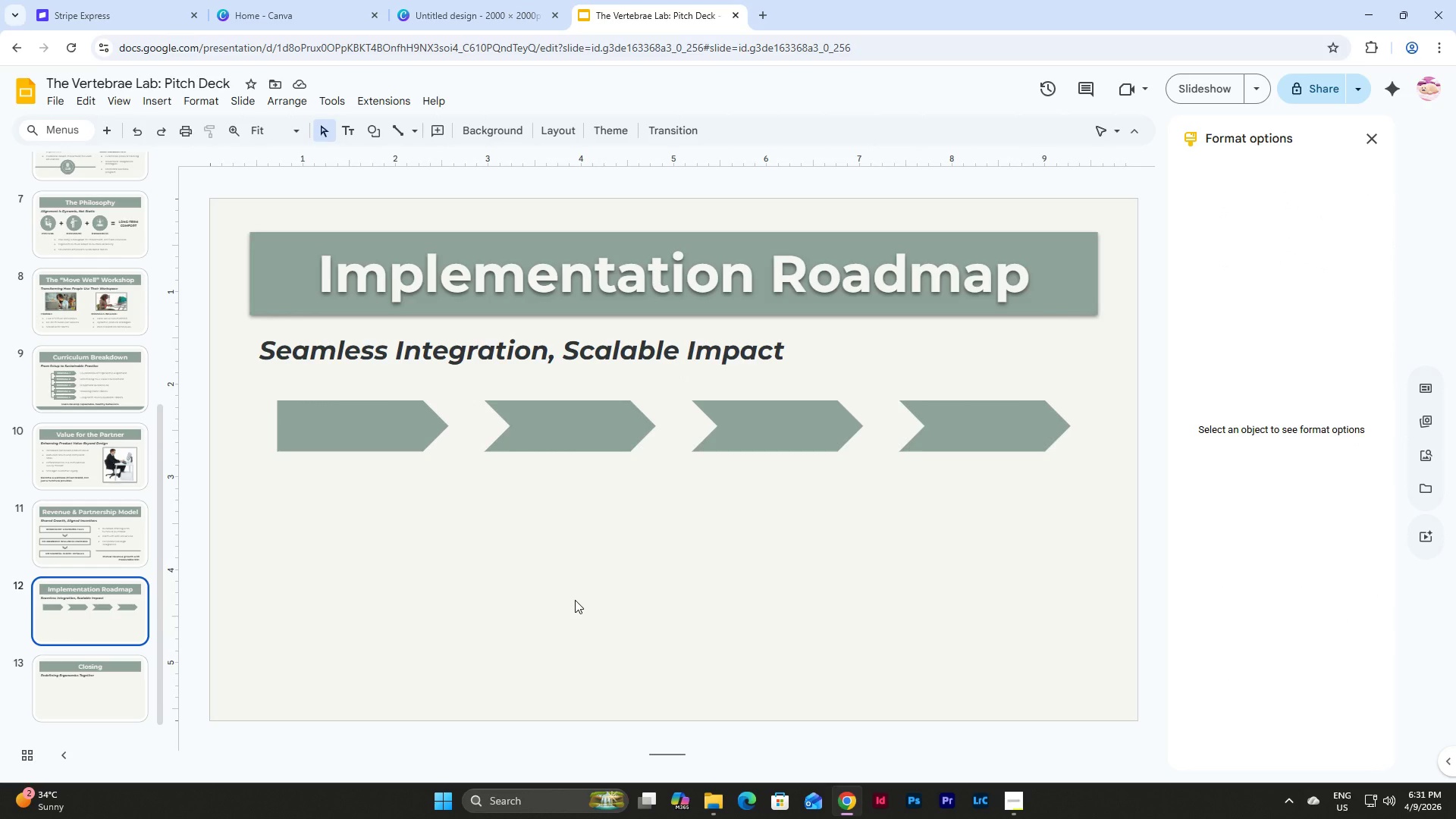 
left_click([584, 423])
 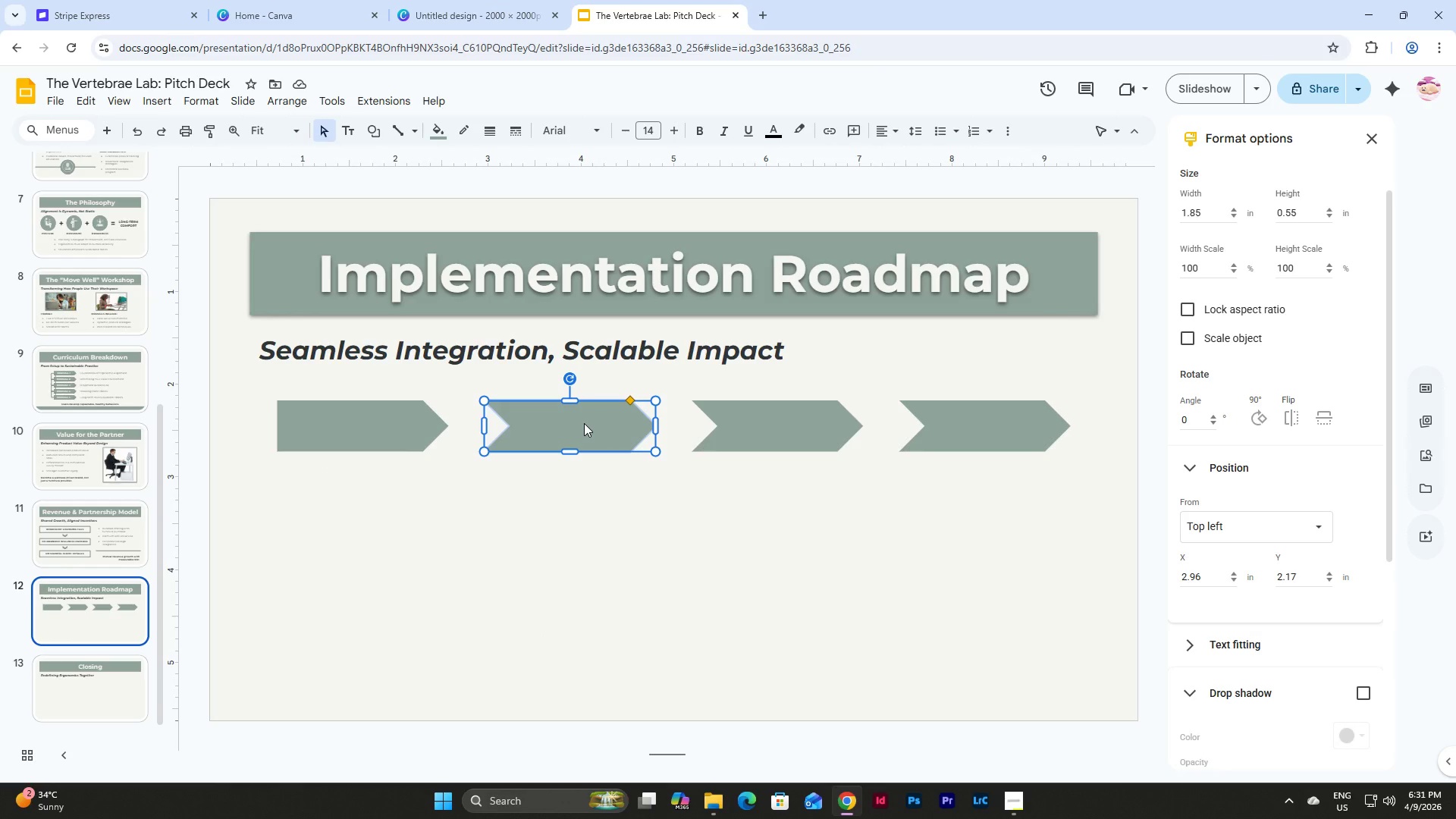 
key(Control+D)
 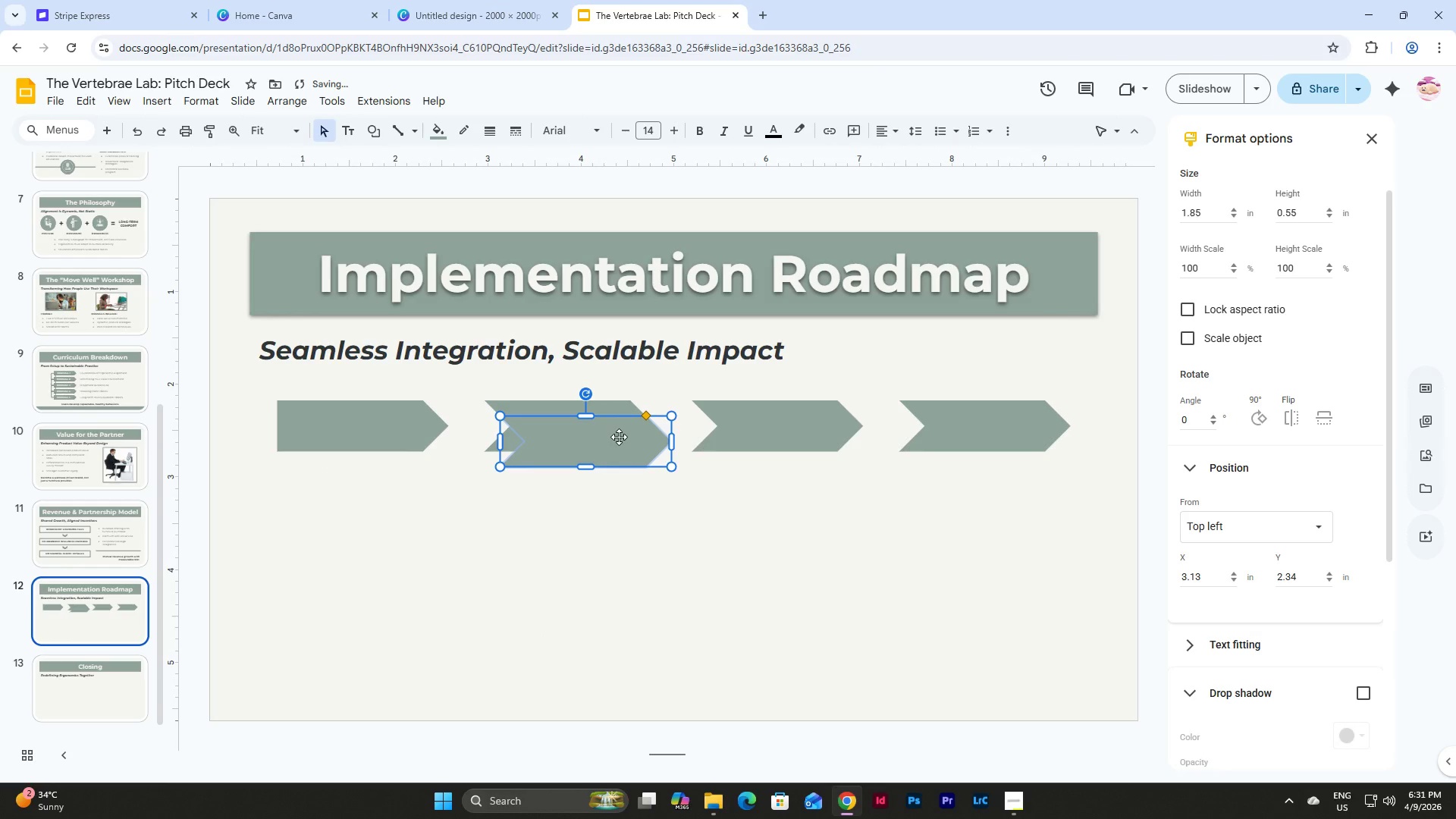 
left_click_drag(start_coordinate=[619, 437], to_coordinate=[565, 424])
 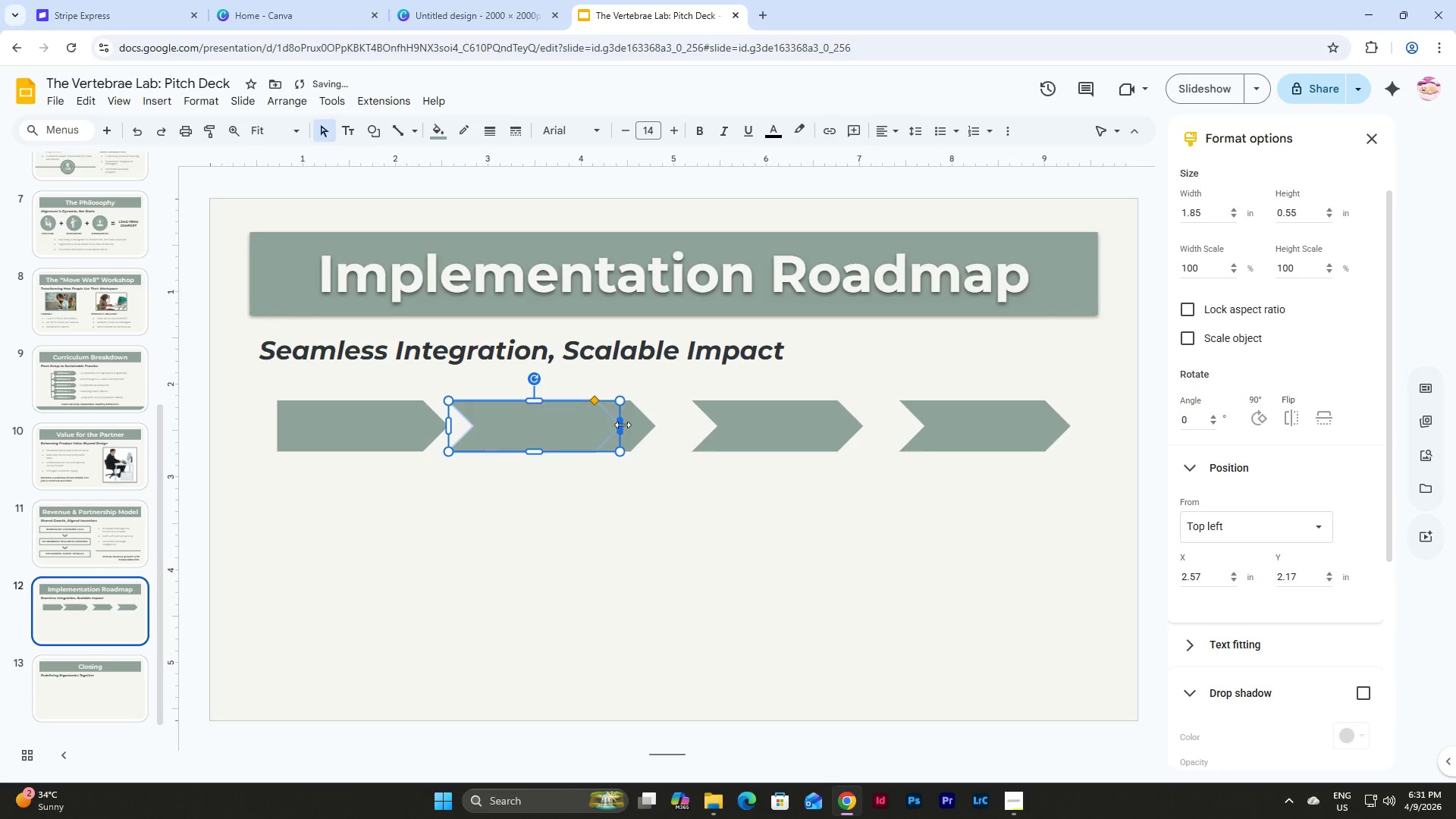 
left_click_drag(start_coordinate=[622, 425], to_coordinate=[497, 416])
 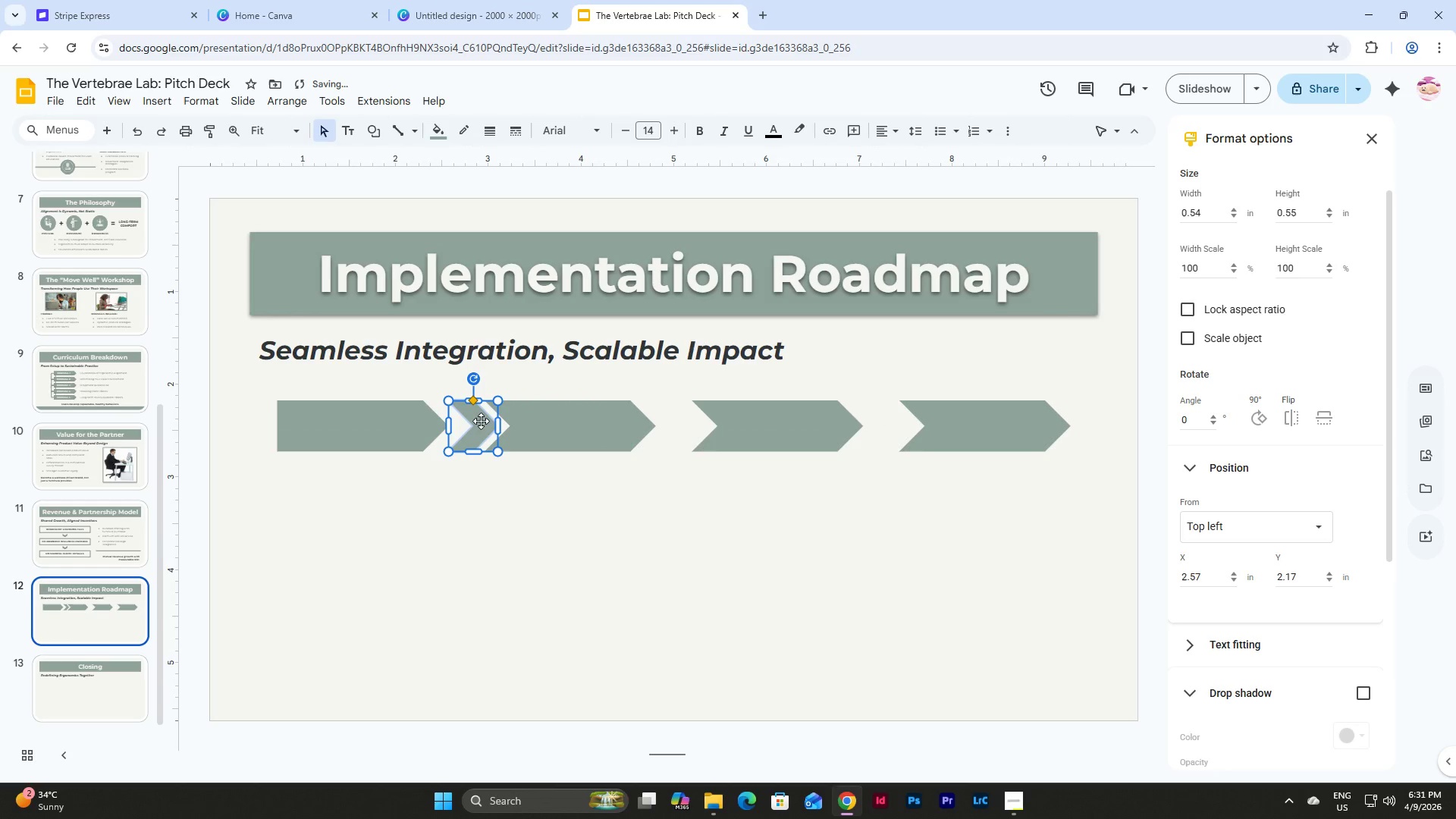 
left_click_drag(start_coordinate=[484, 421], to_coordinate=[472, 422])
 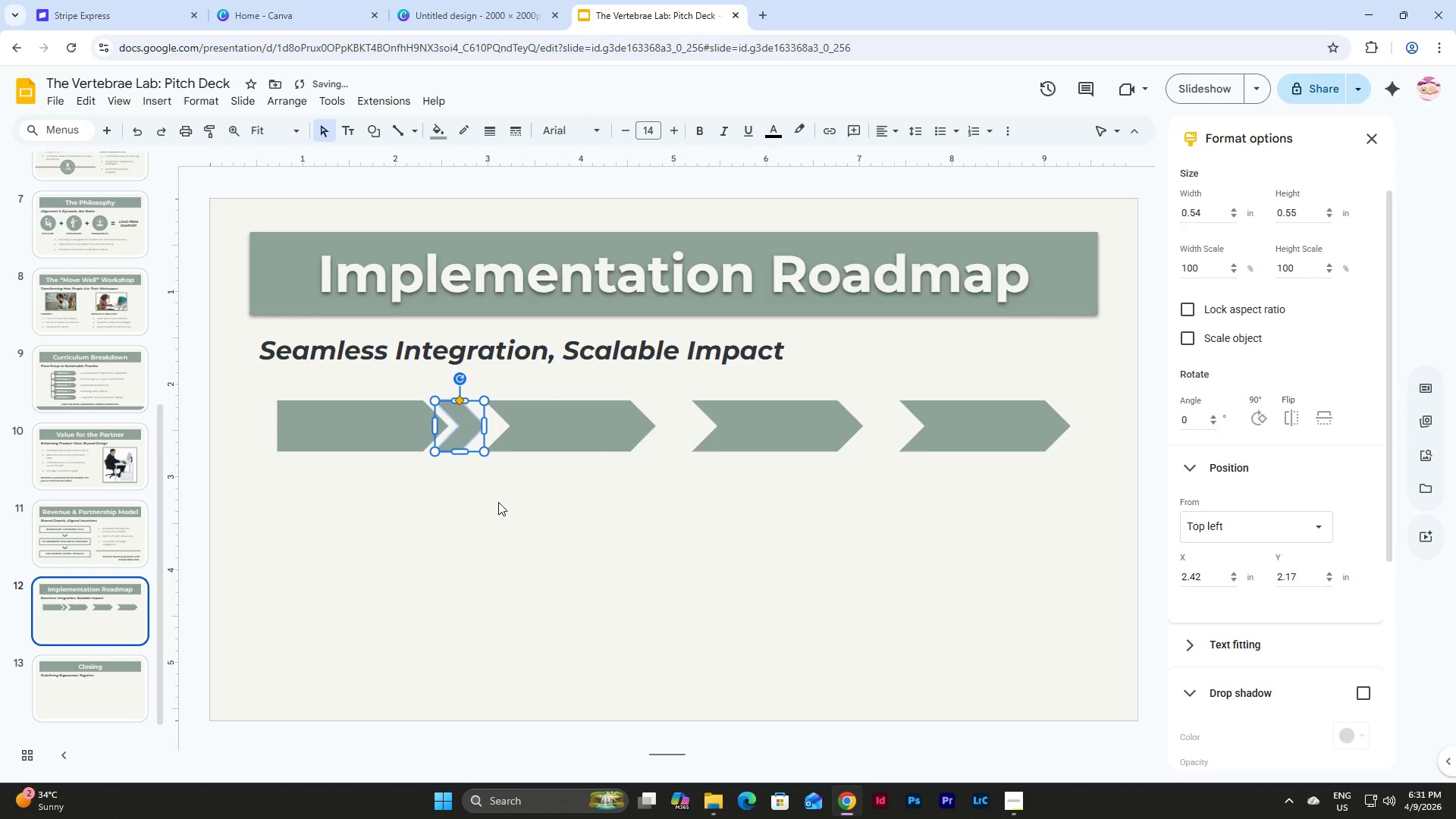 
left_click([498, 503])
 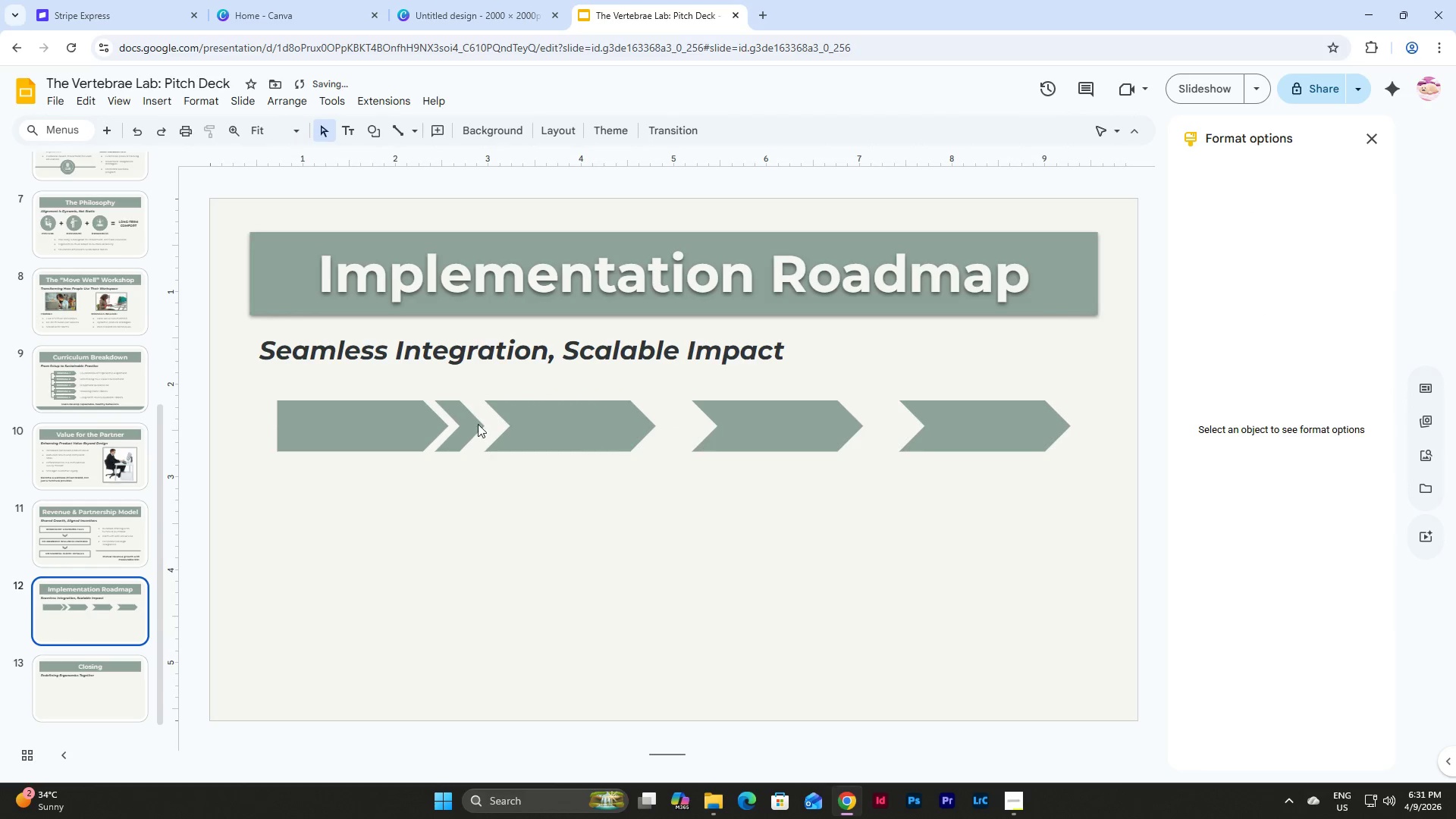 
left_click([472, 418])
 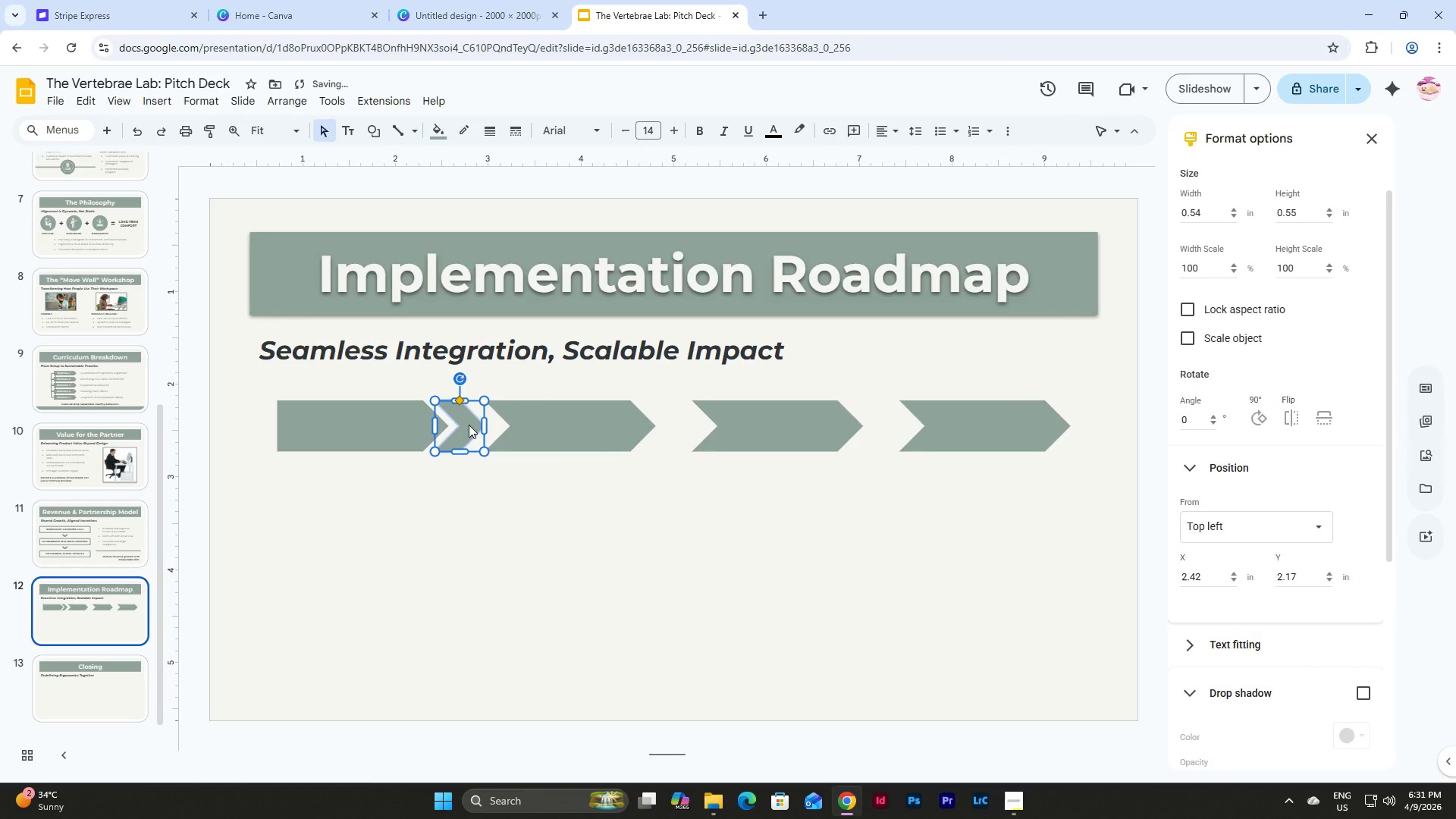 
left_click_drag(start_coordinate=[469, 425], to_coordinate=[480, 425])
 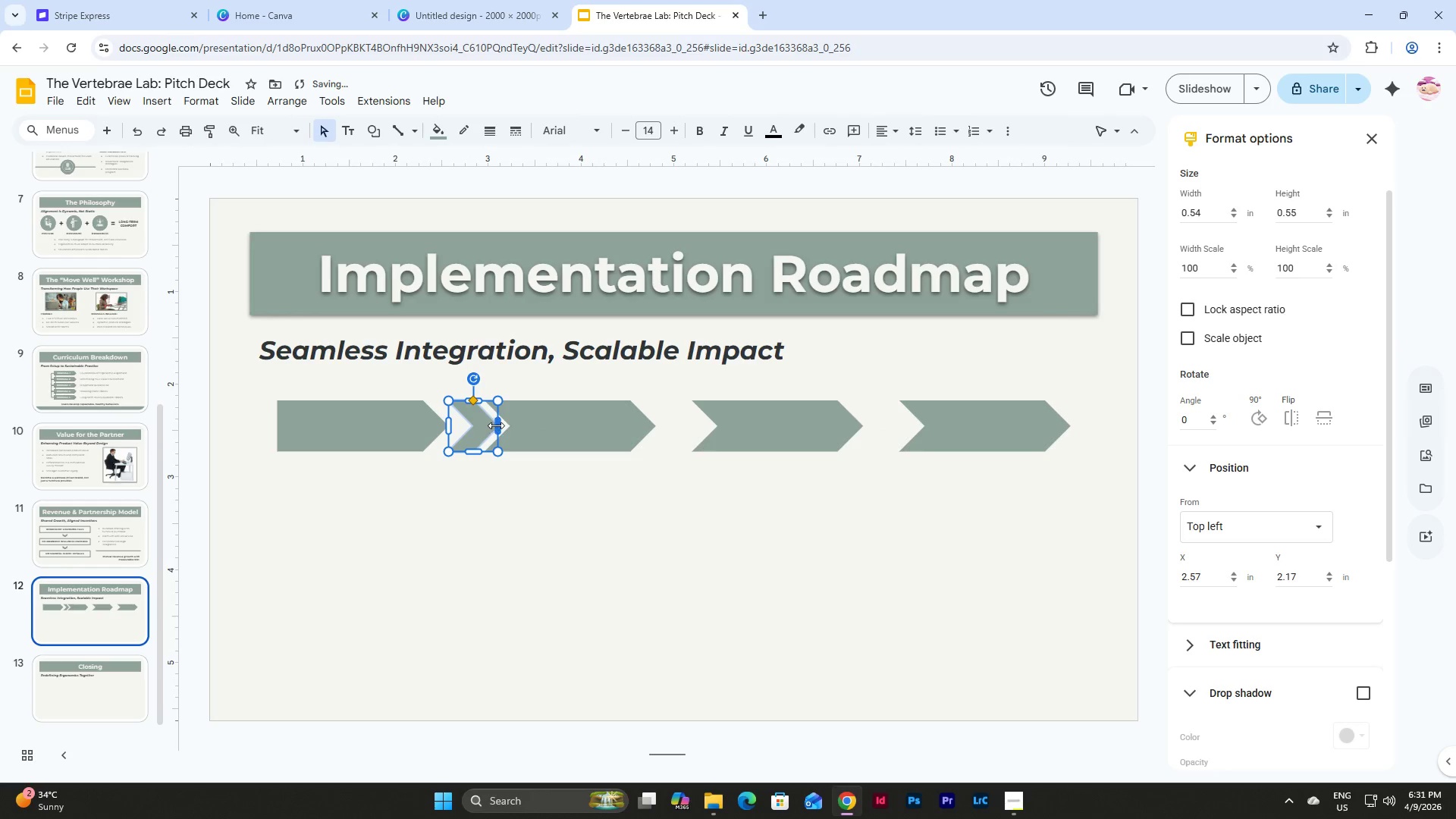 
left_click_drag(start_coordinate=[496, 425], to_coordinate=[485, 425])
 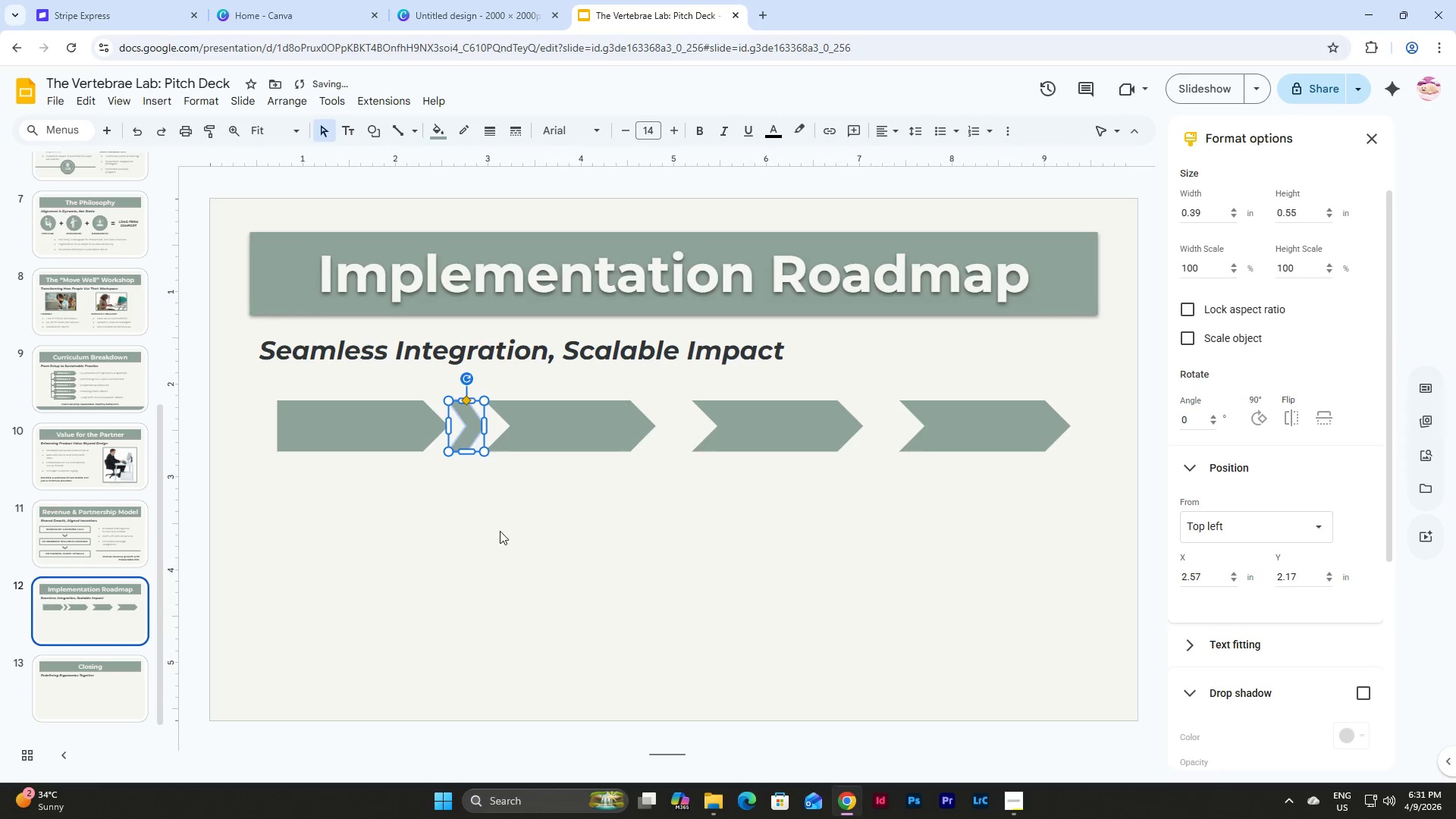 
left_click([500, 531])
 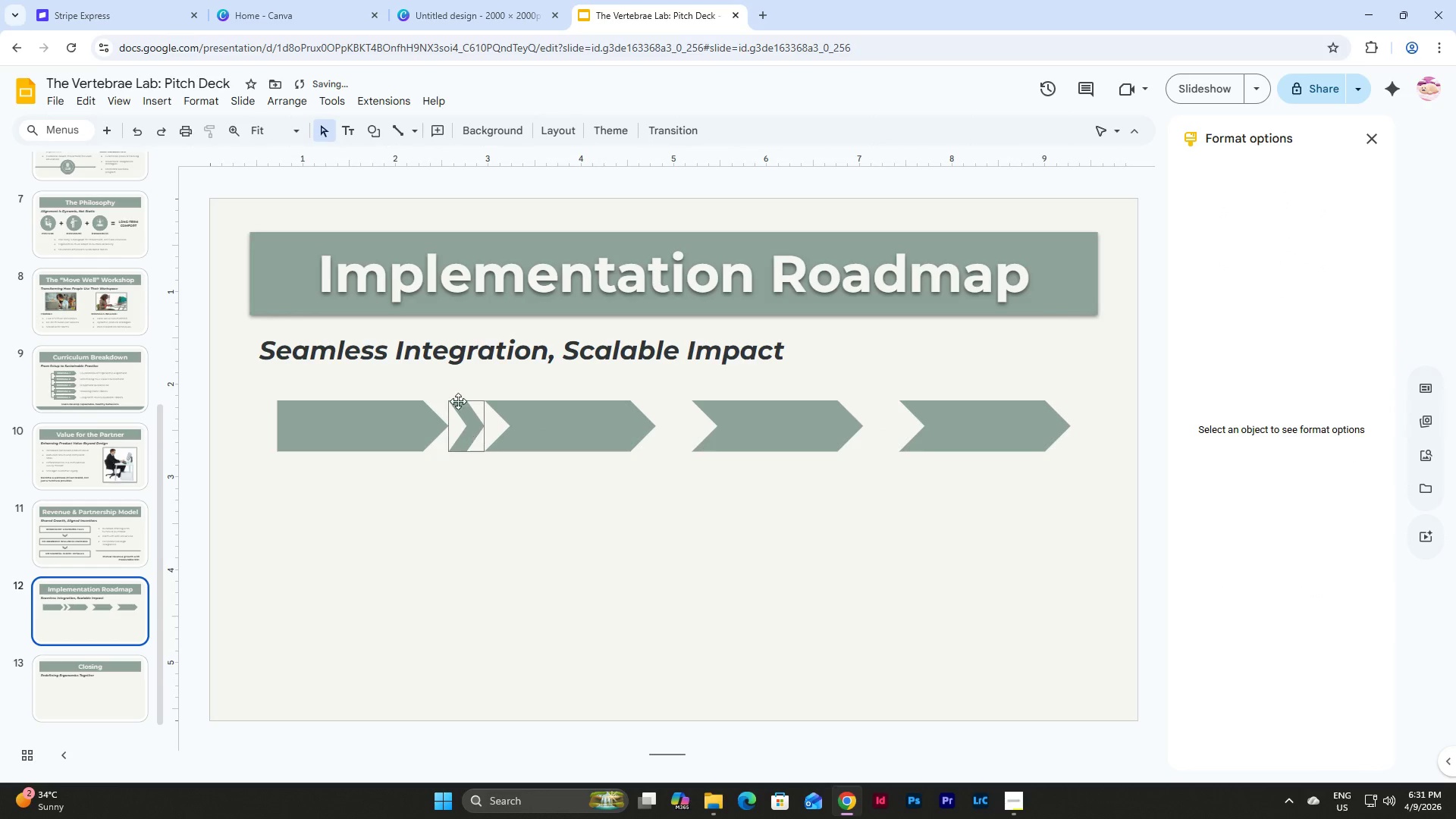 
left_click([462, 420])
 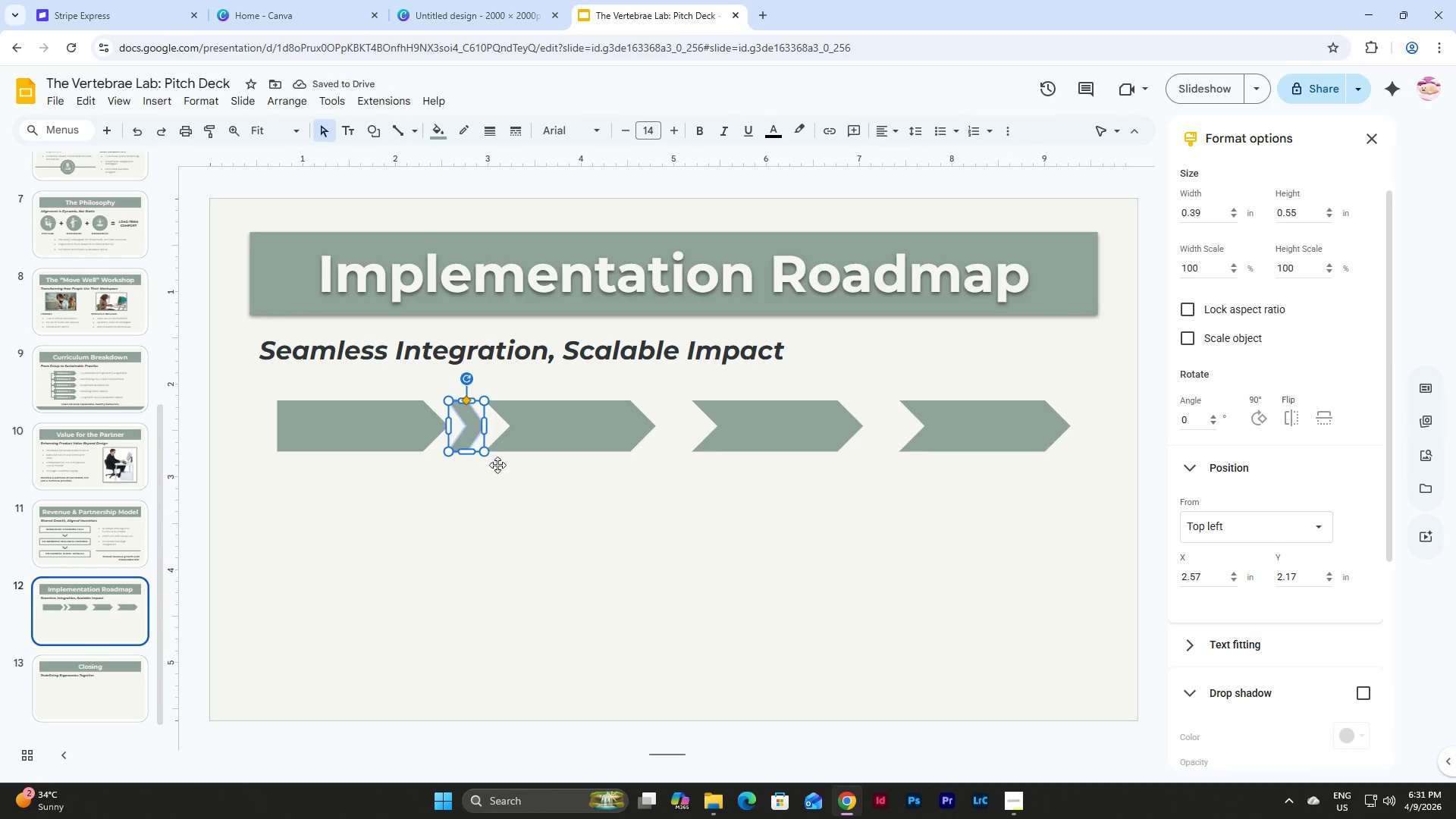 
key(Control+Z)
 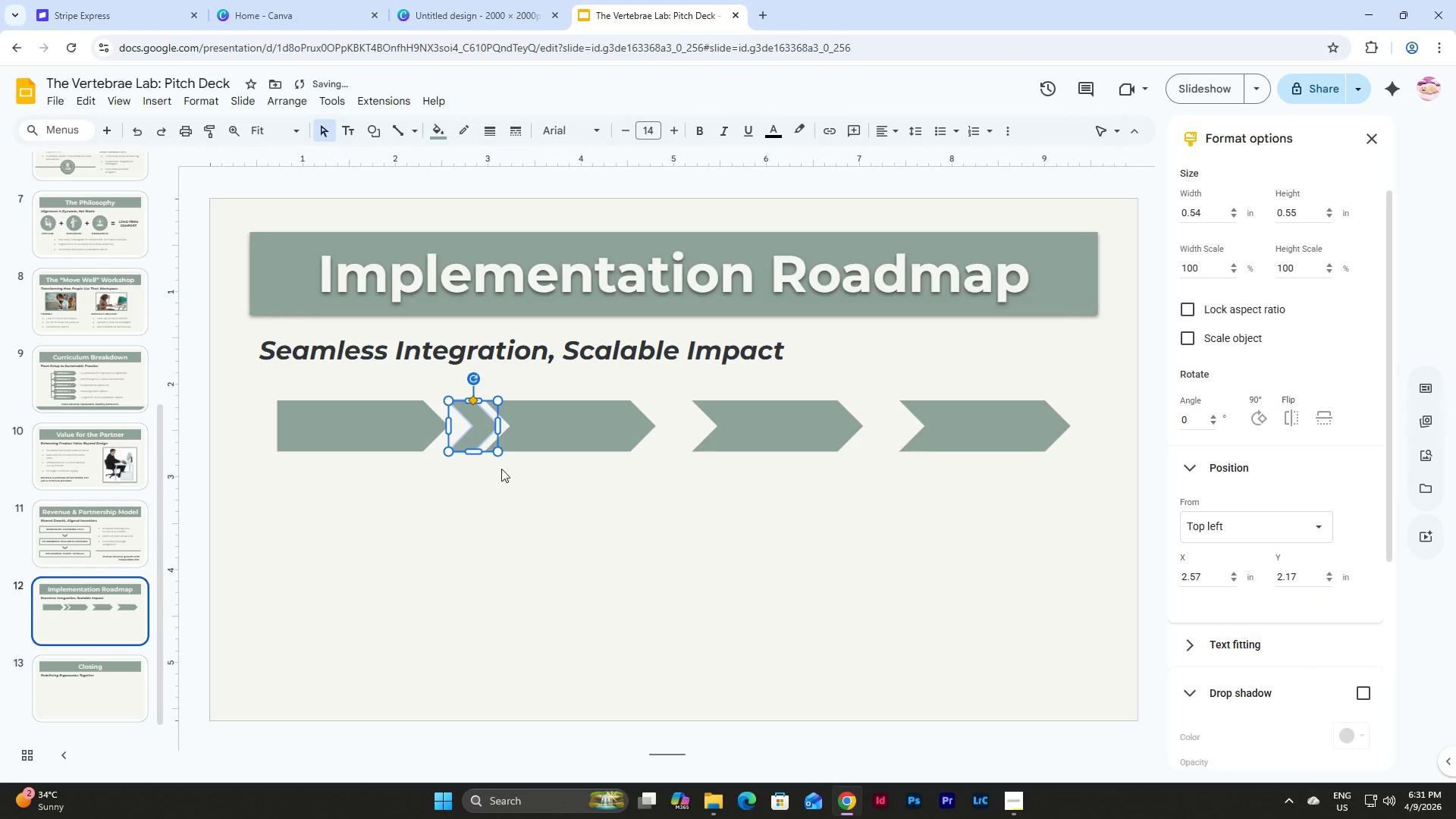 
hold_key(key=ControlLeft, duration=0.78)
 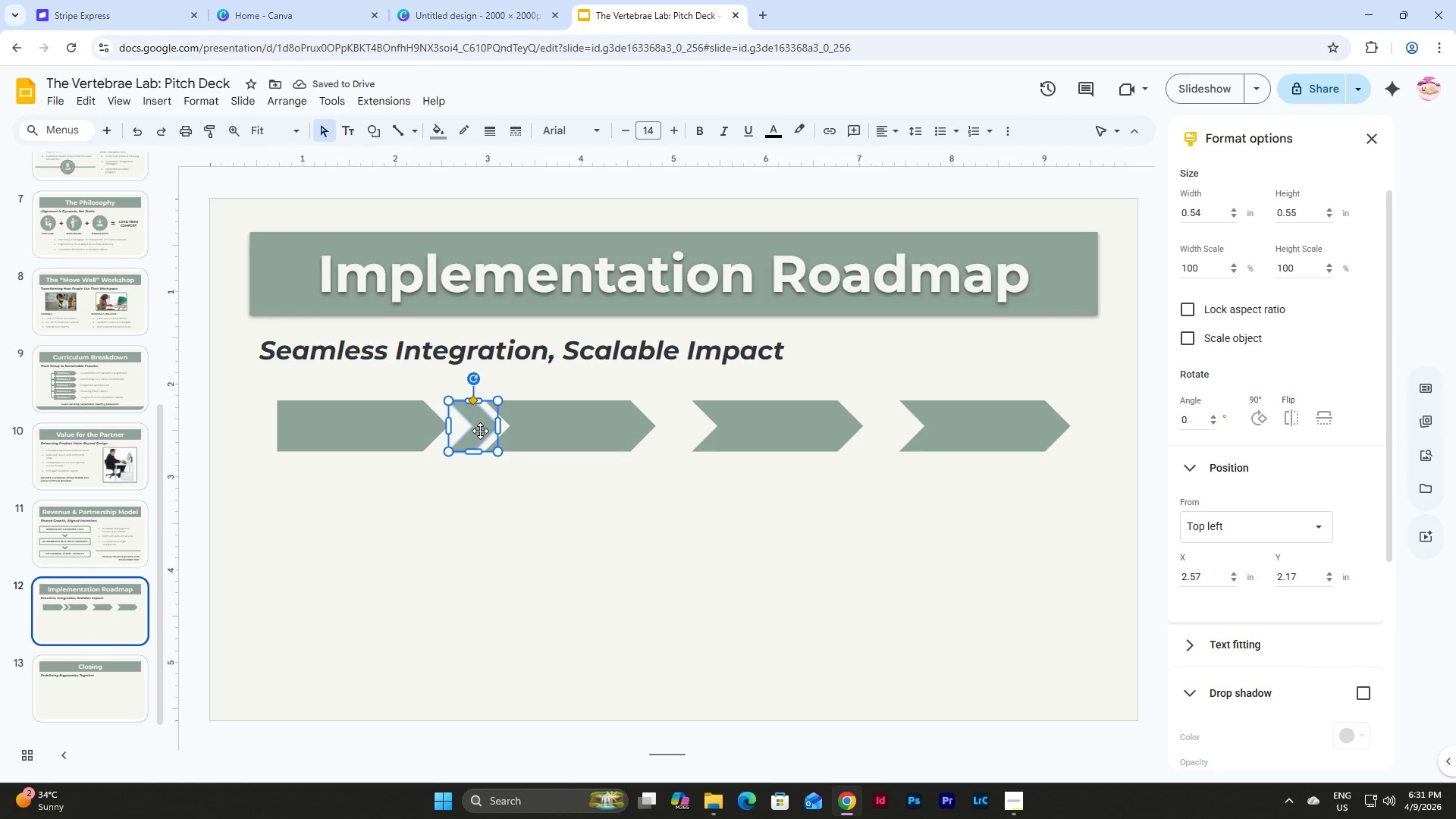 
double_click([590, 549])
 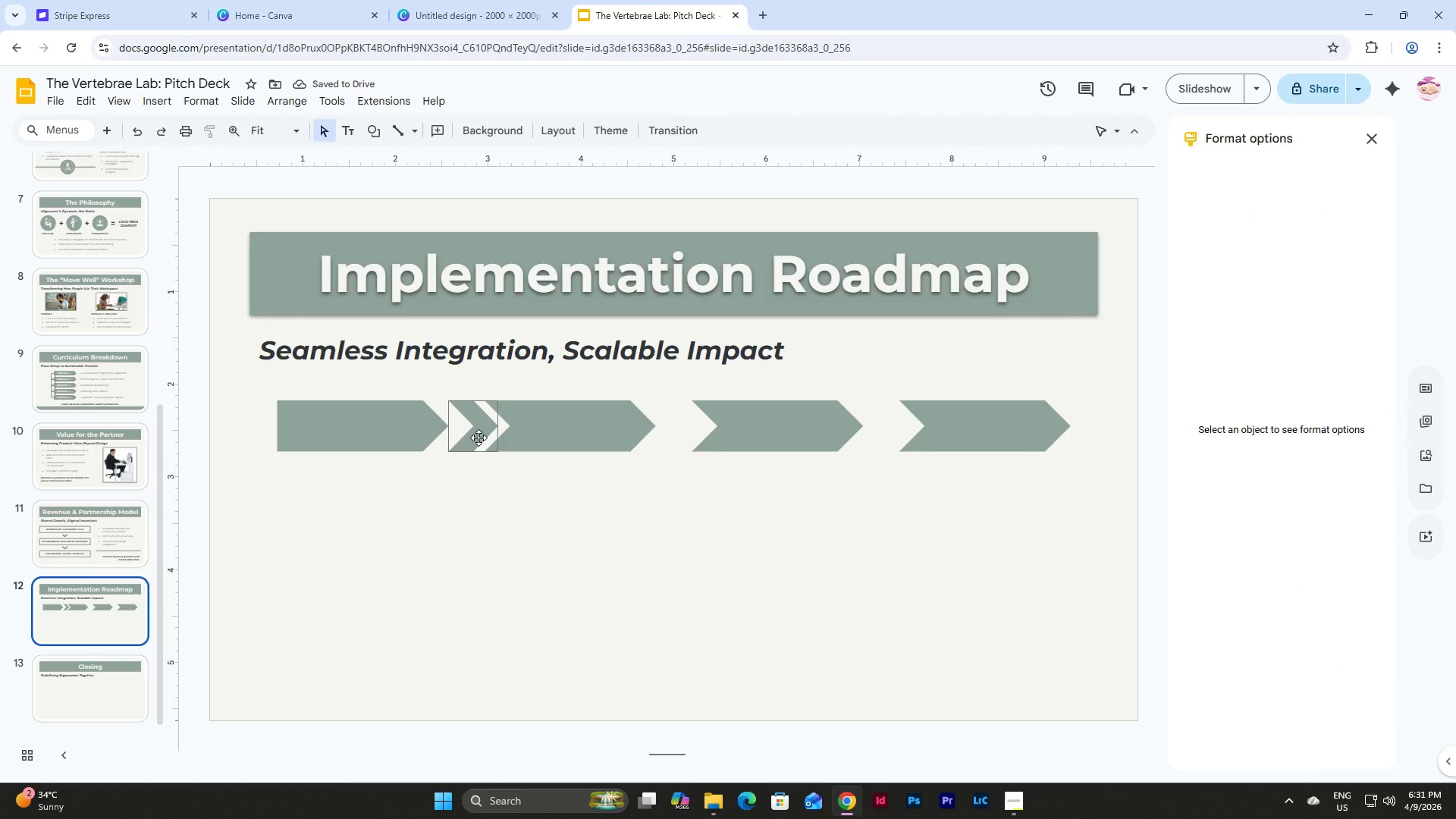 
left_click([479, 438])
 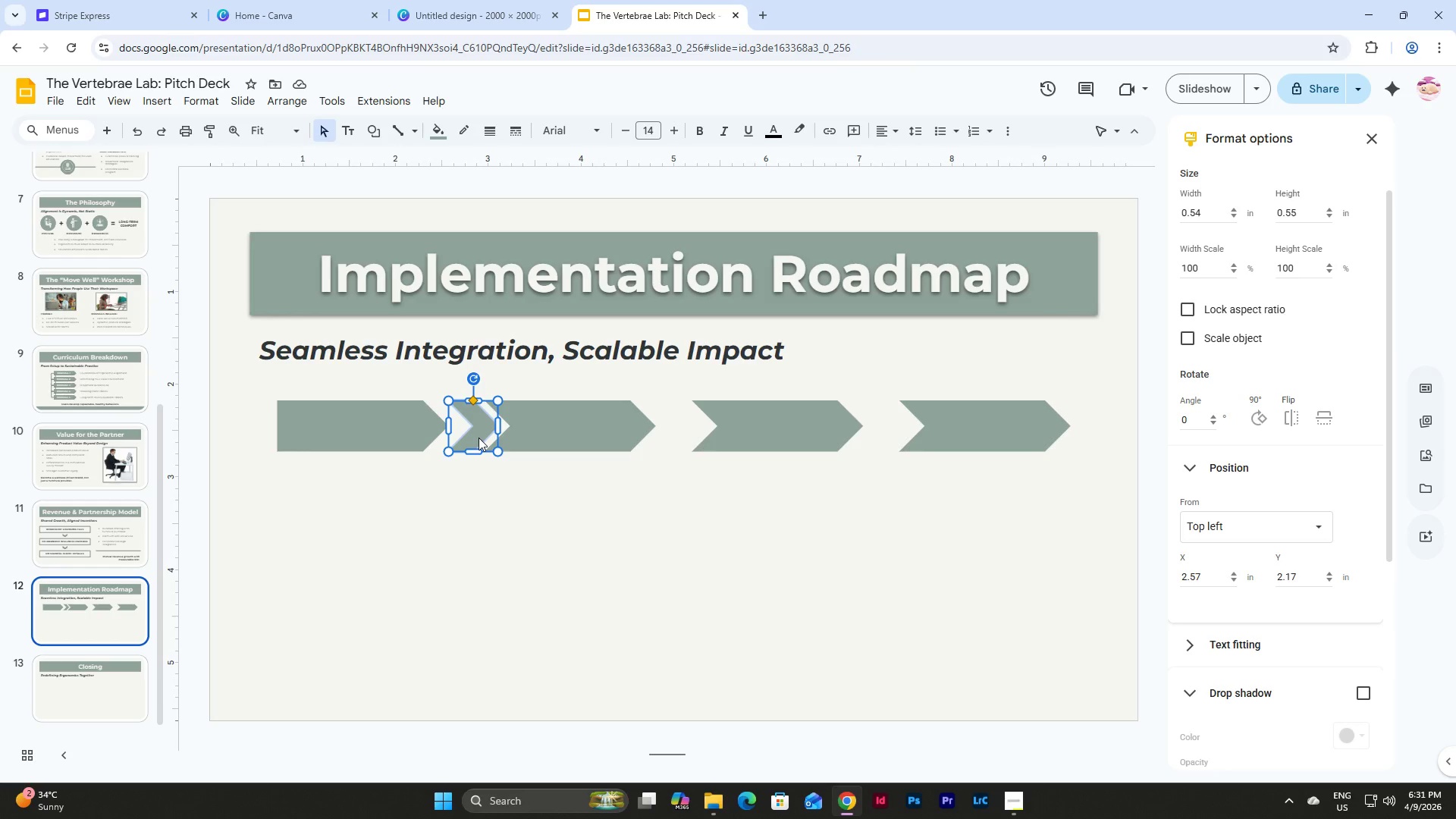 
left_click_drag(start_coordinate=[479, 438], to_coordinate=[485, 549])
 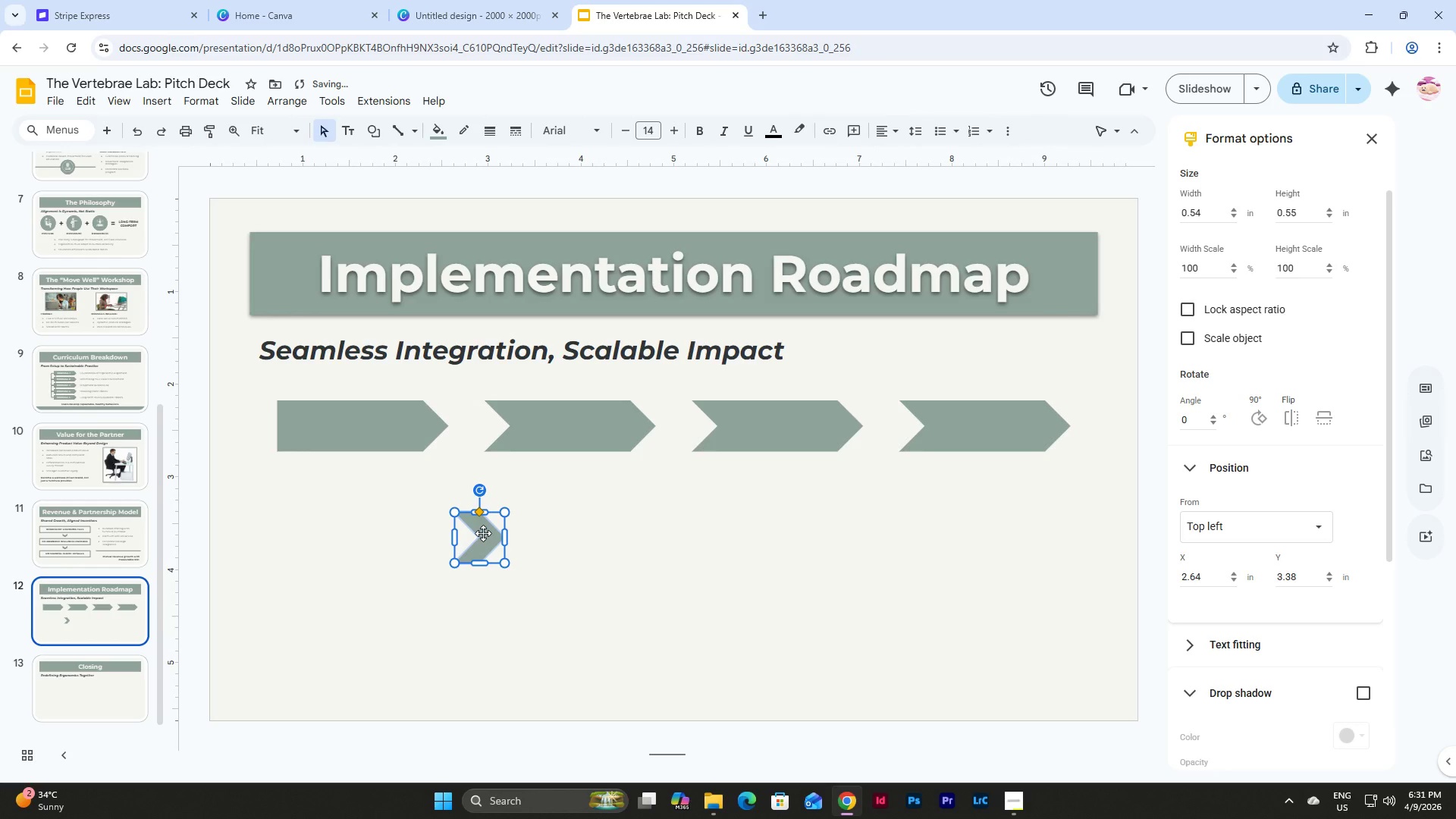 
key(Backspace)
 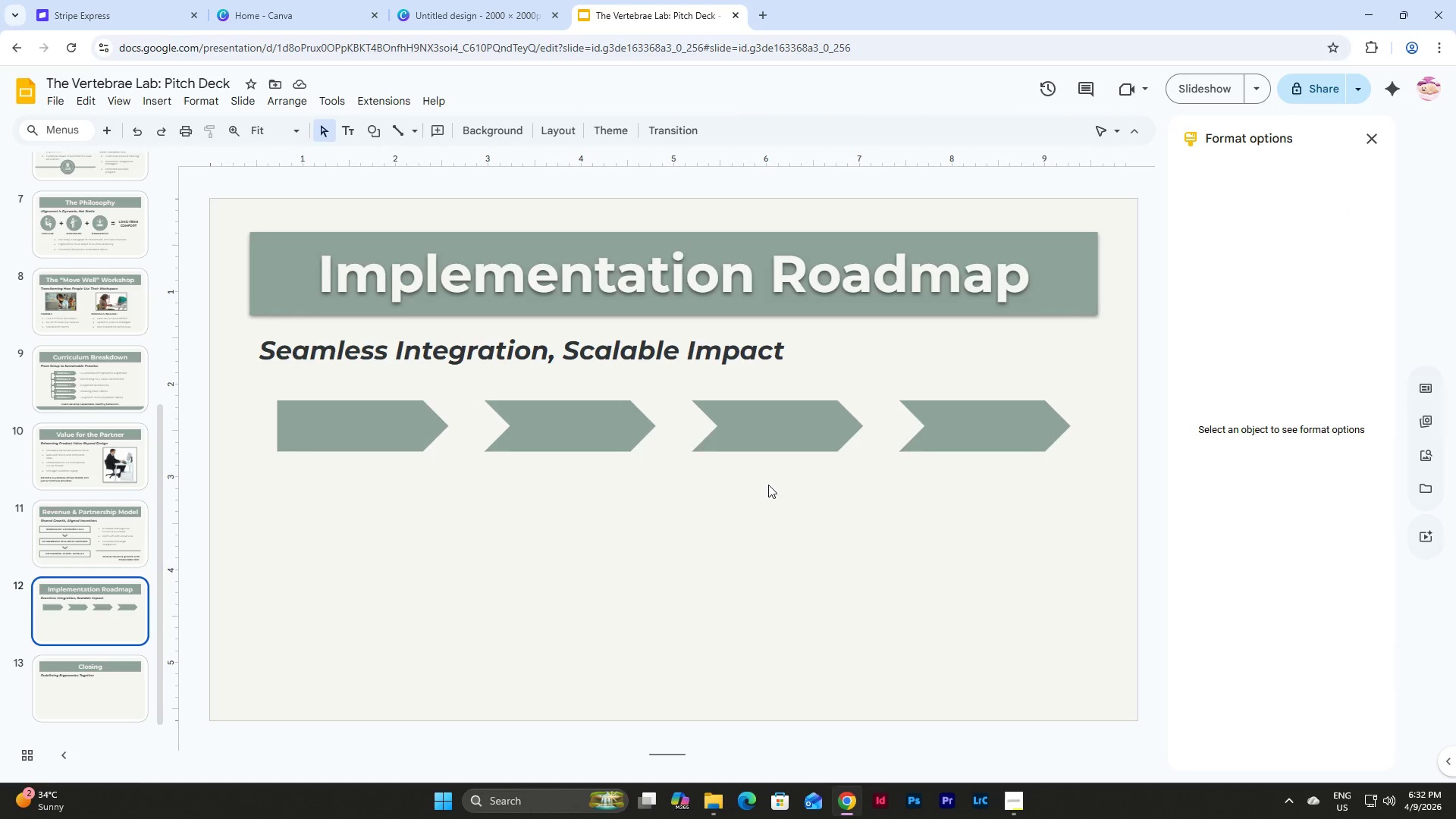 
wait(7.52)
 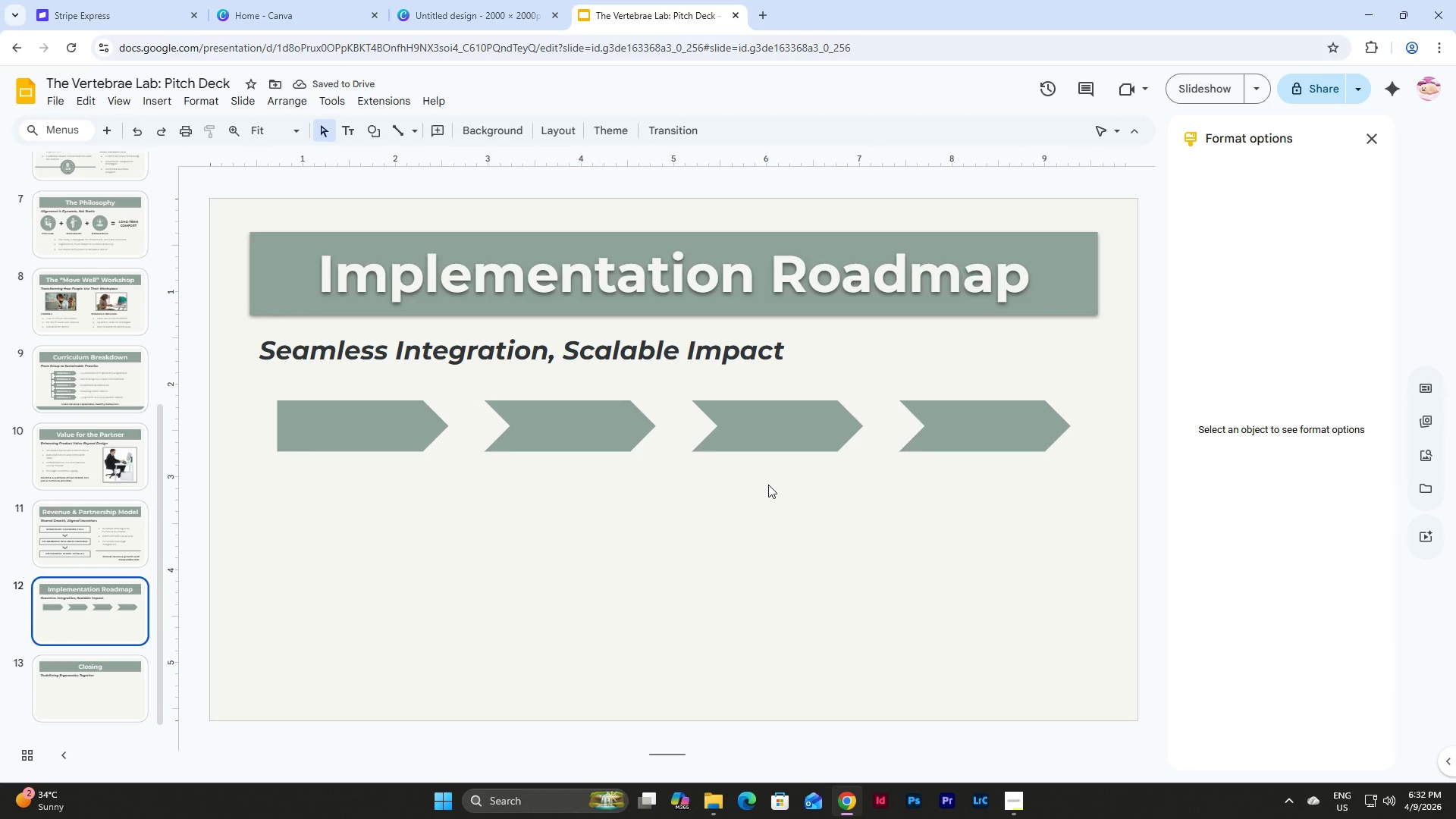 
left_click([86, 538])
 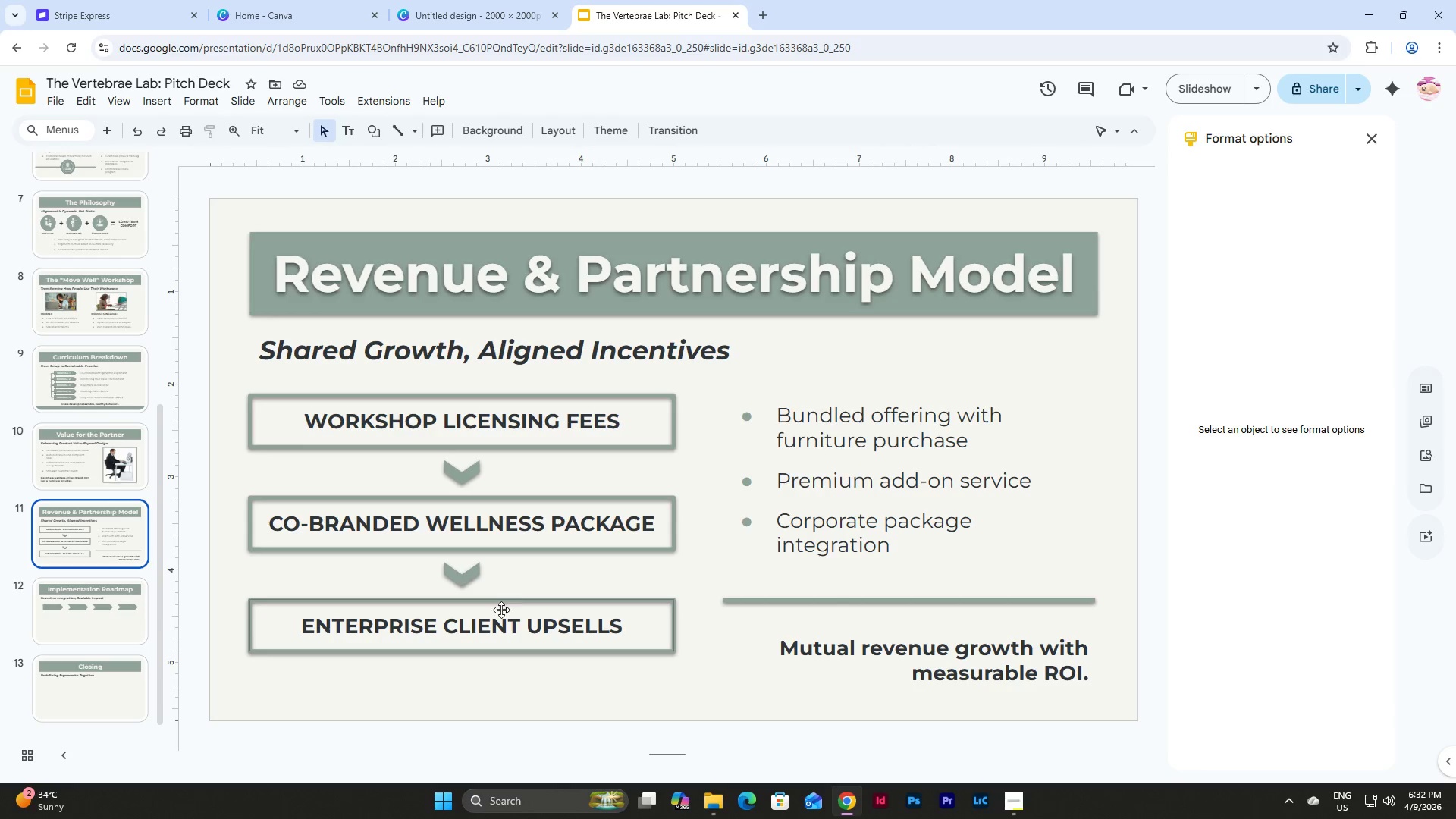 
left_click([493, 626])
 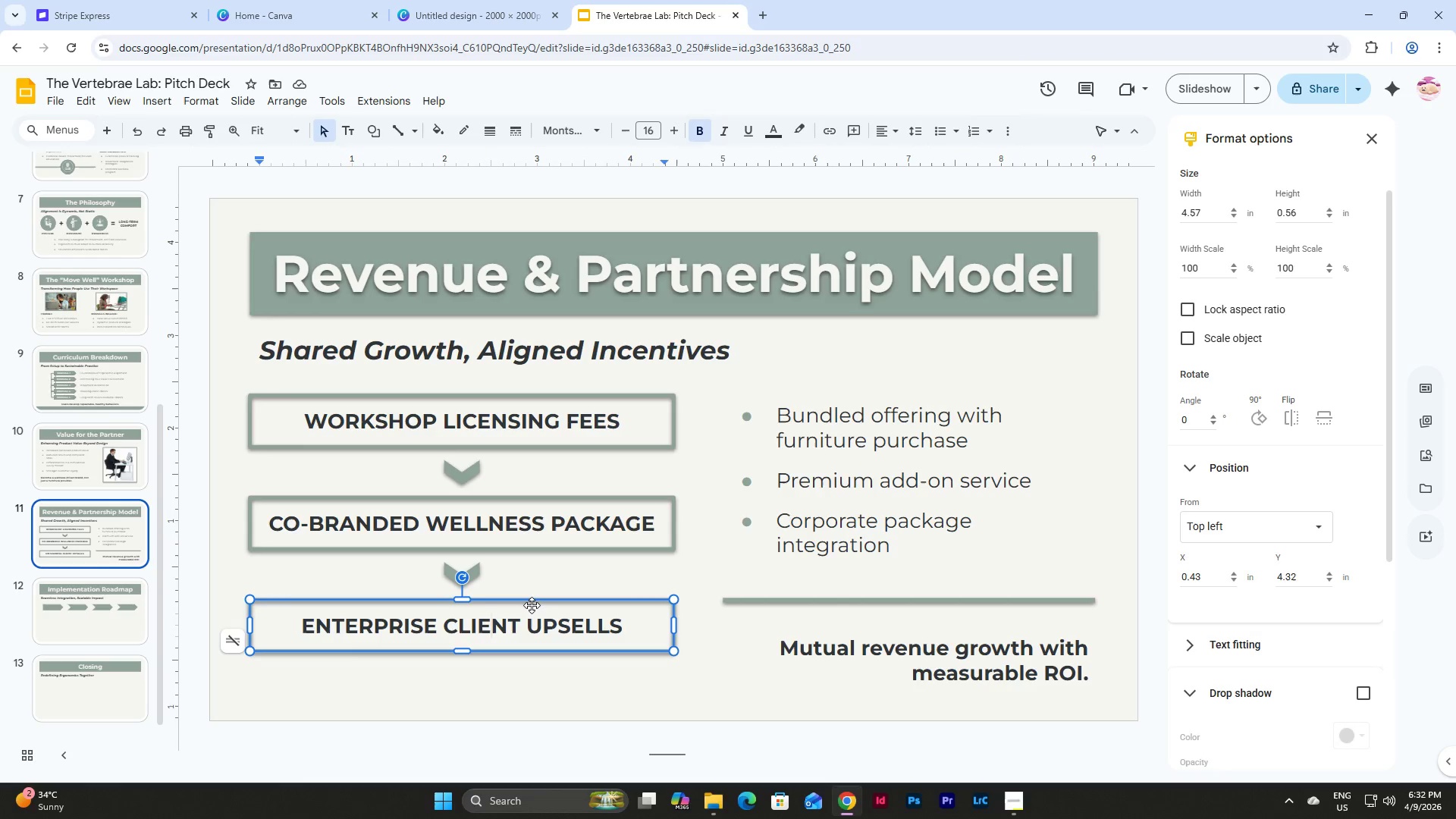 
left_click([532, 605])
 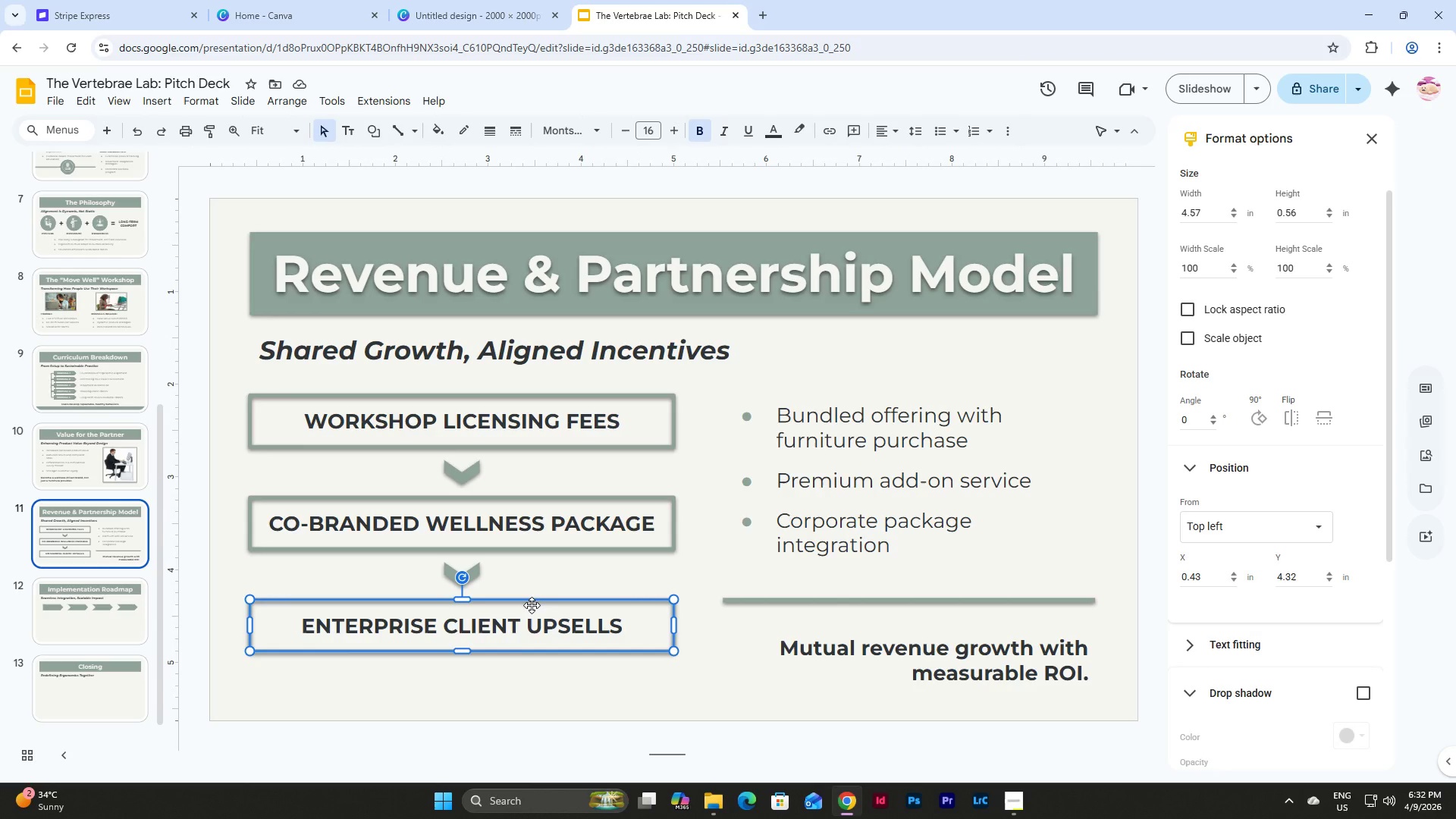 
key(Control+C)
 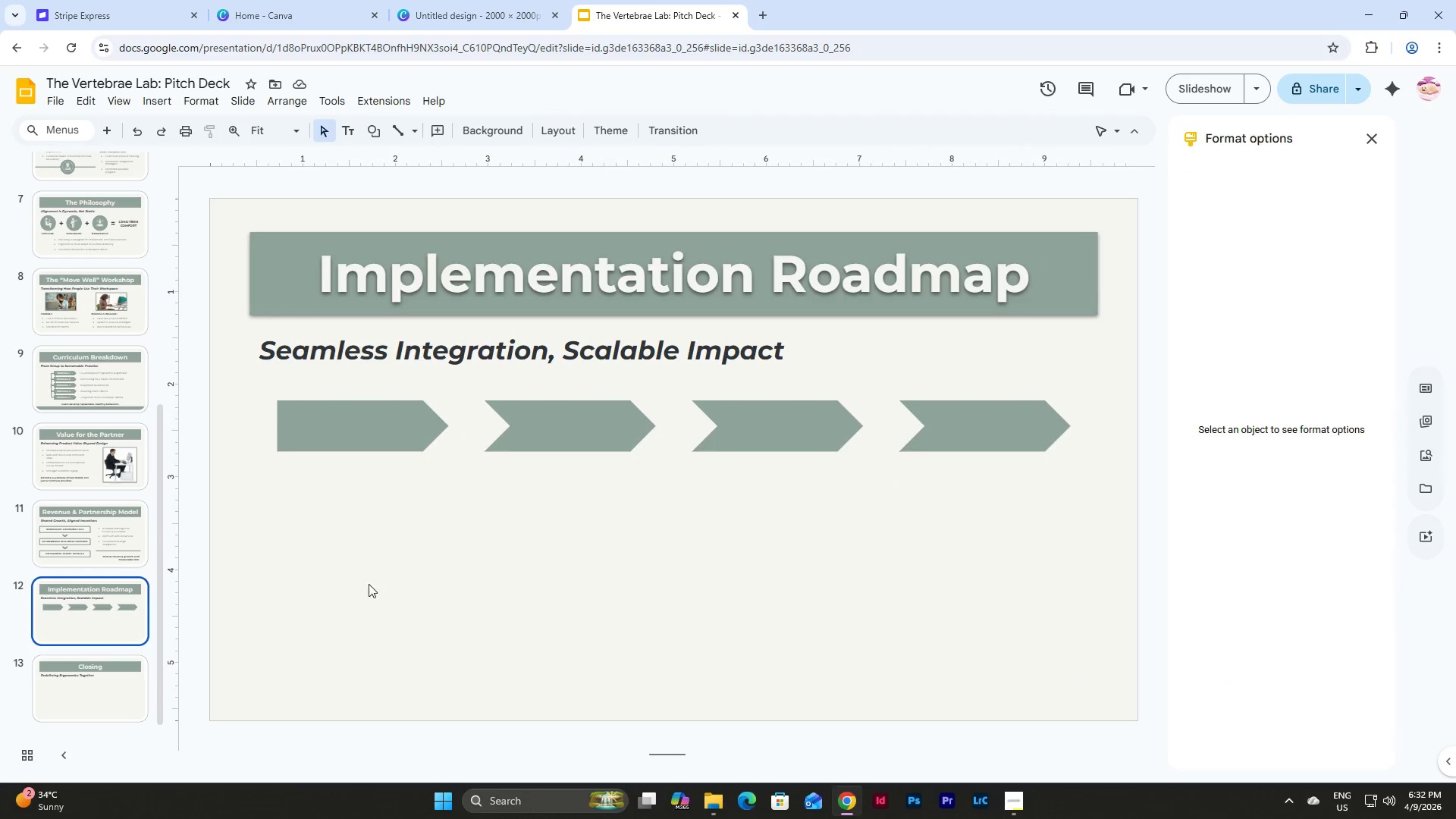 
double_click([554, 563])
 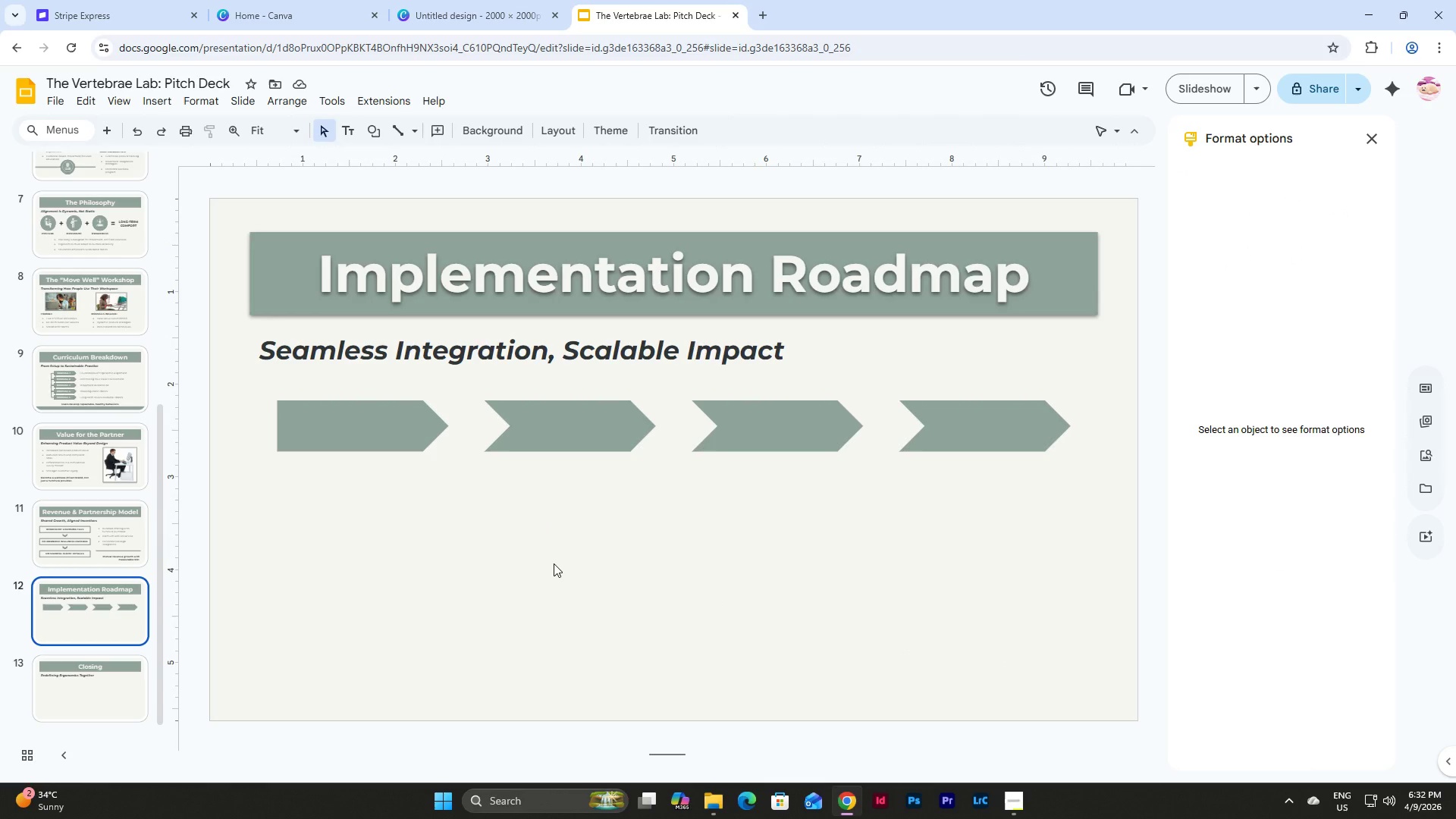 
key(Control+V)
 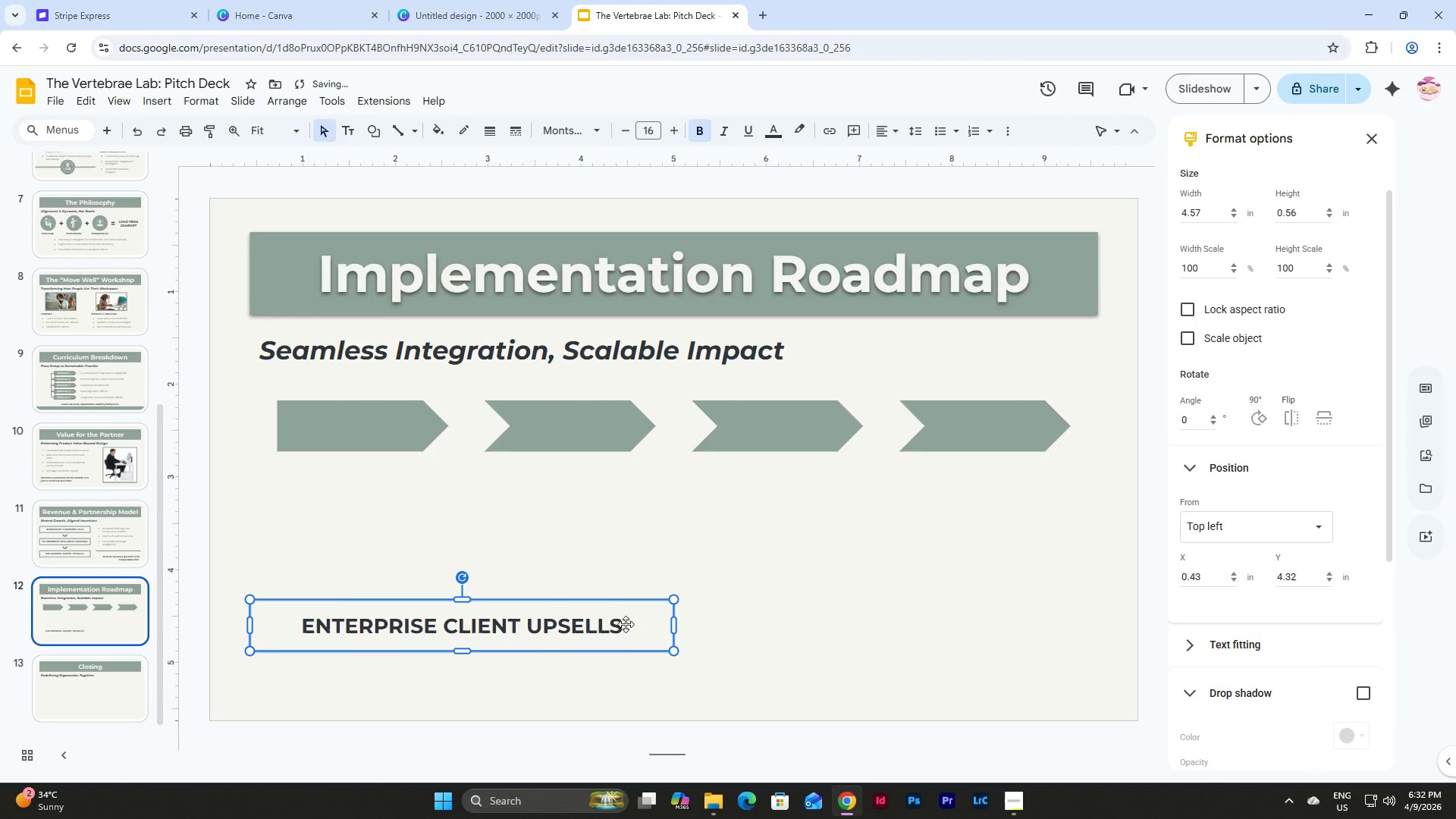 
left_click([621, 623])
 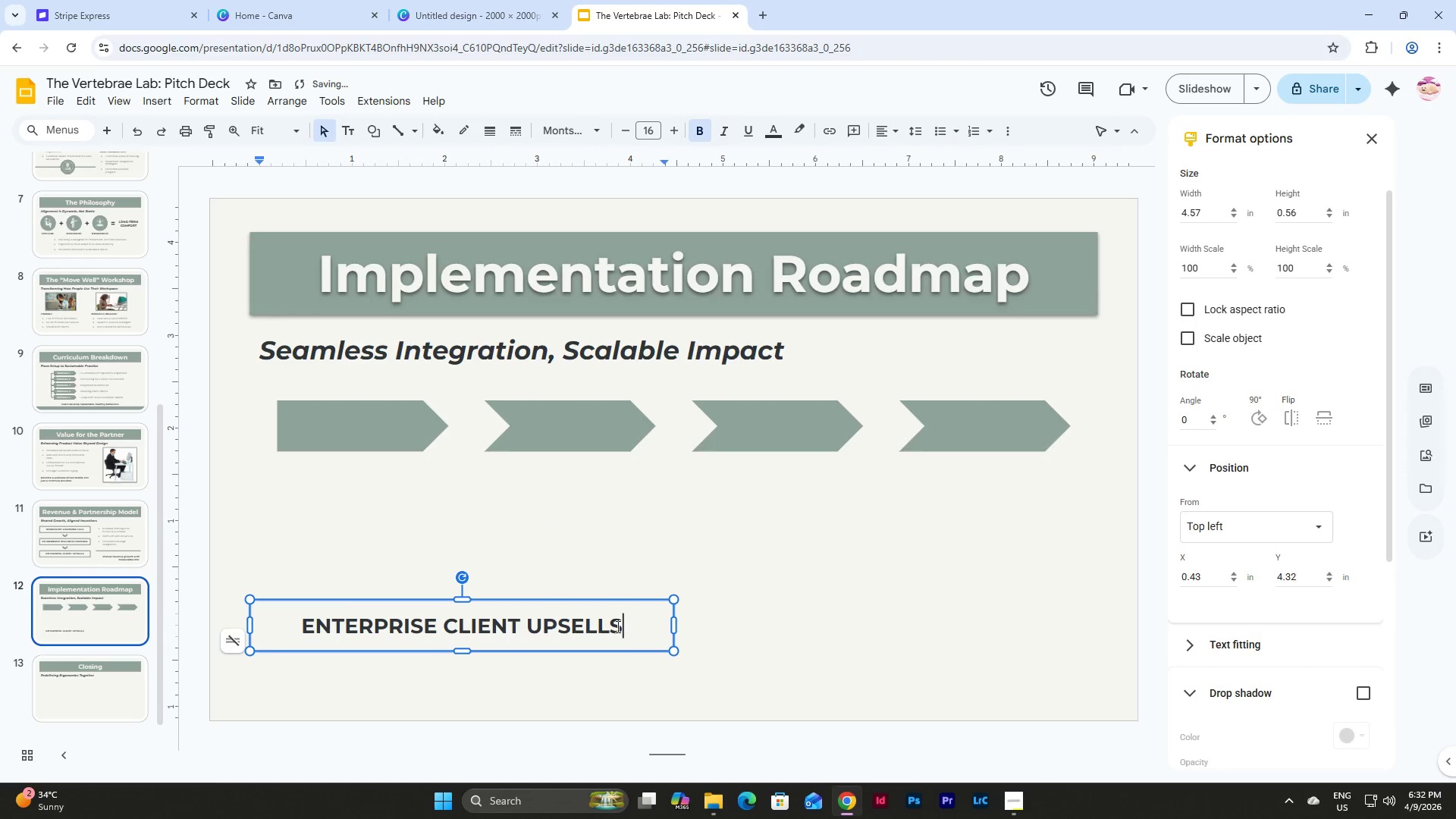 
left_click_drag(start_coordinate=[621, 626], to_coordinate=[312, 620])
 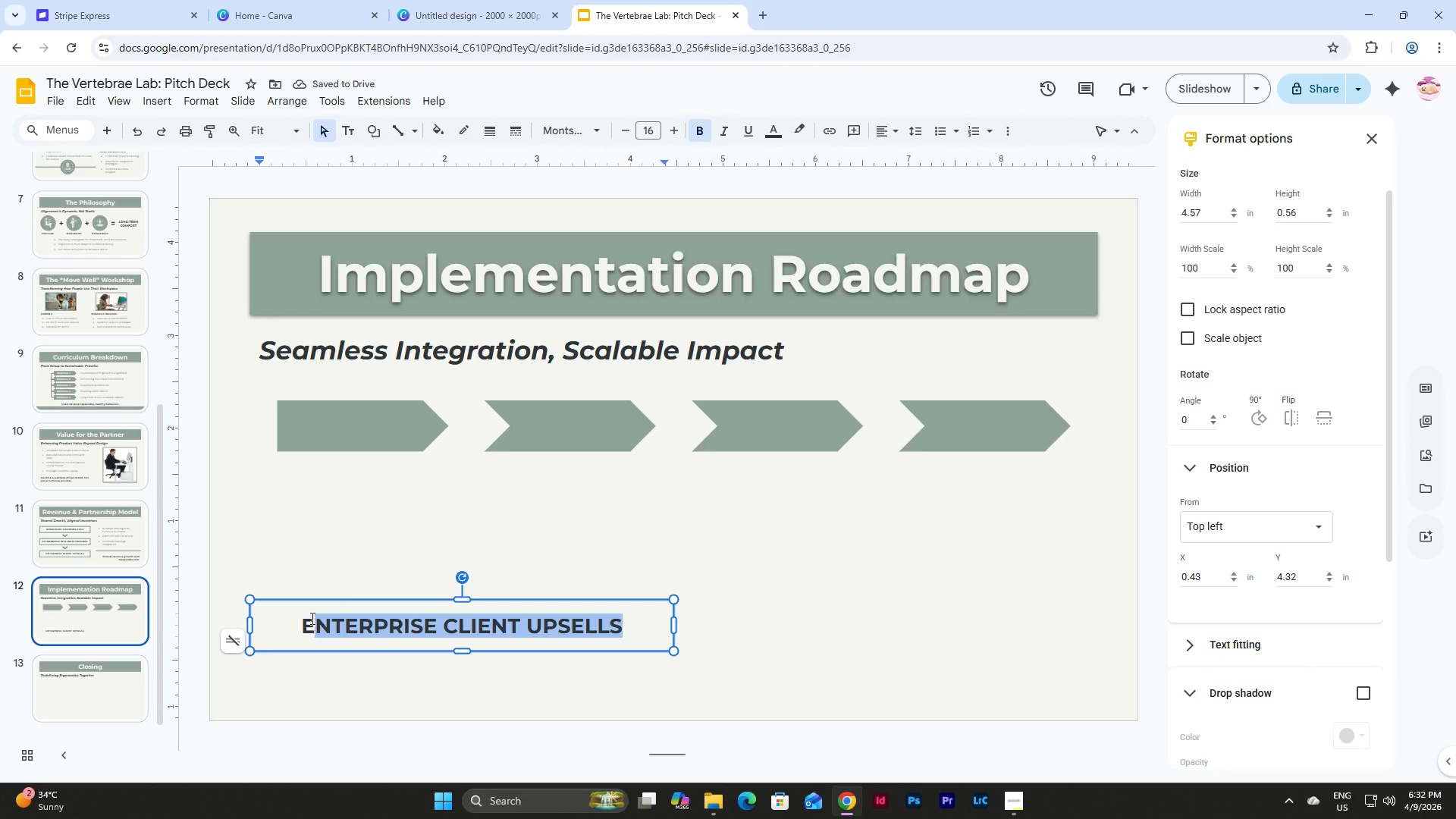 
key(Backspace)
key(Backspace)
type(P)
key(Backspace)
type(pahs)
key(Backspace)
key(Backspace)
key(Backspace)
type(ja)
key(Backspace)
key(Backspace)
type(hase 1)
 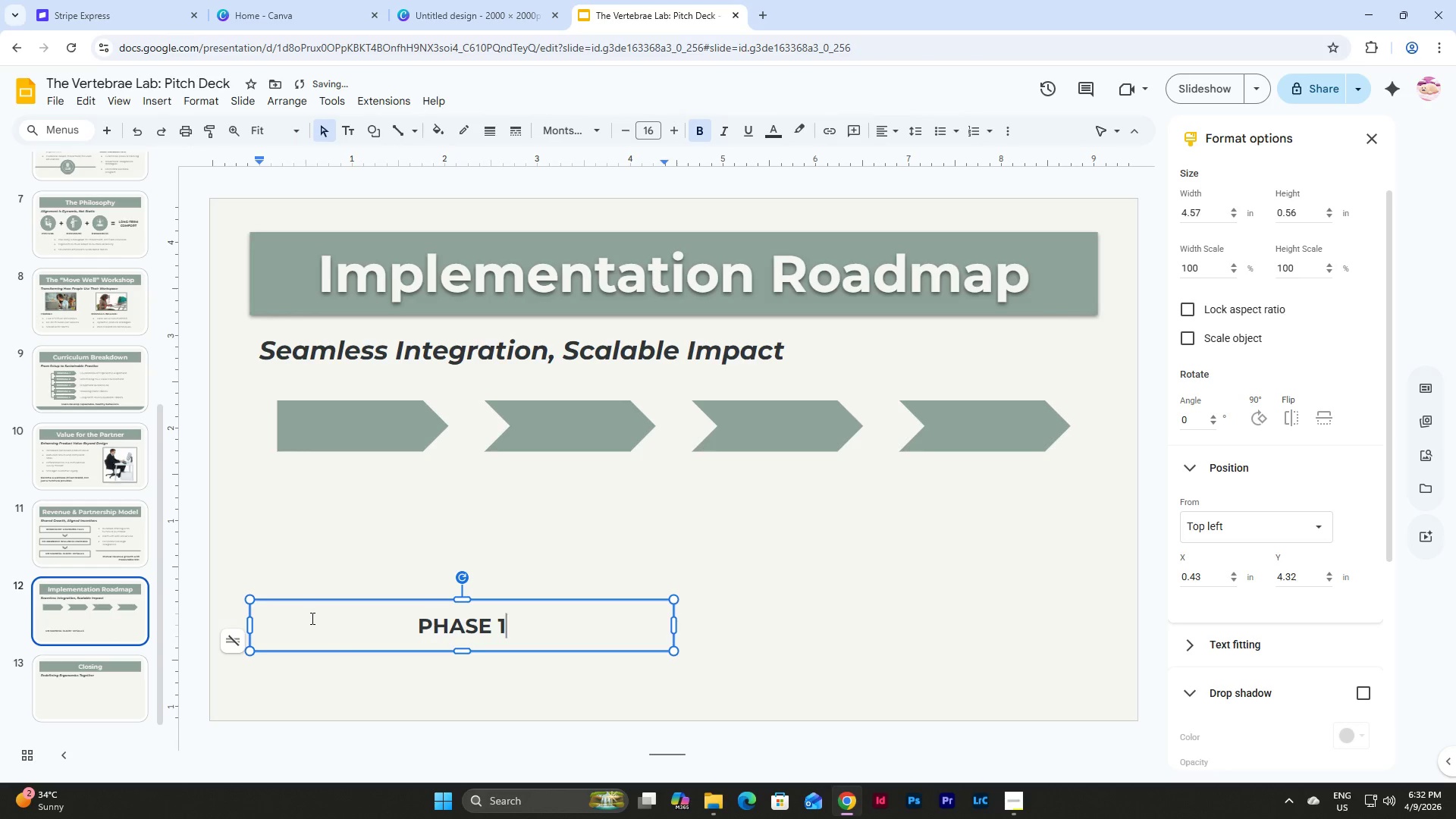 
left_click([246, 620])
 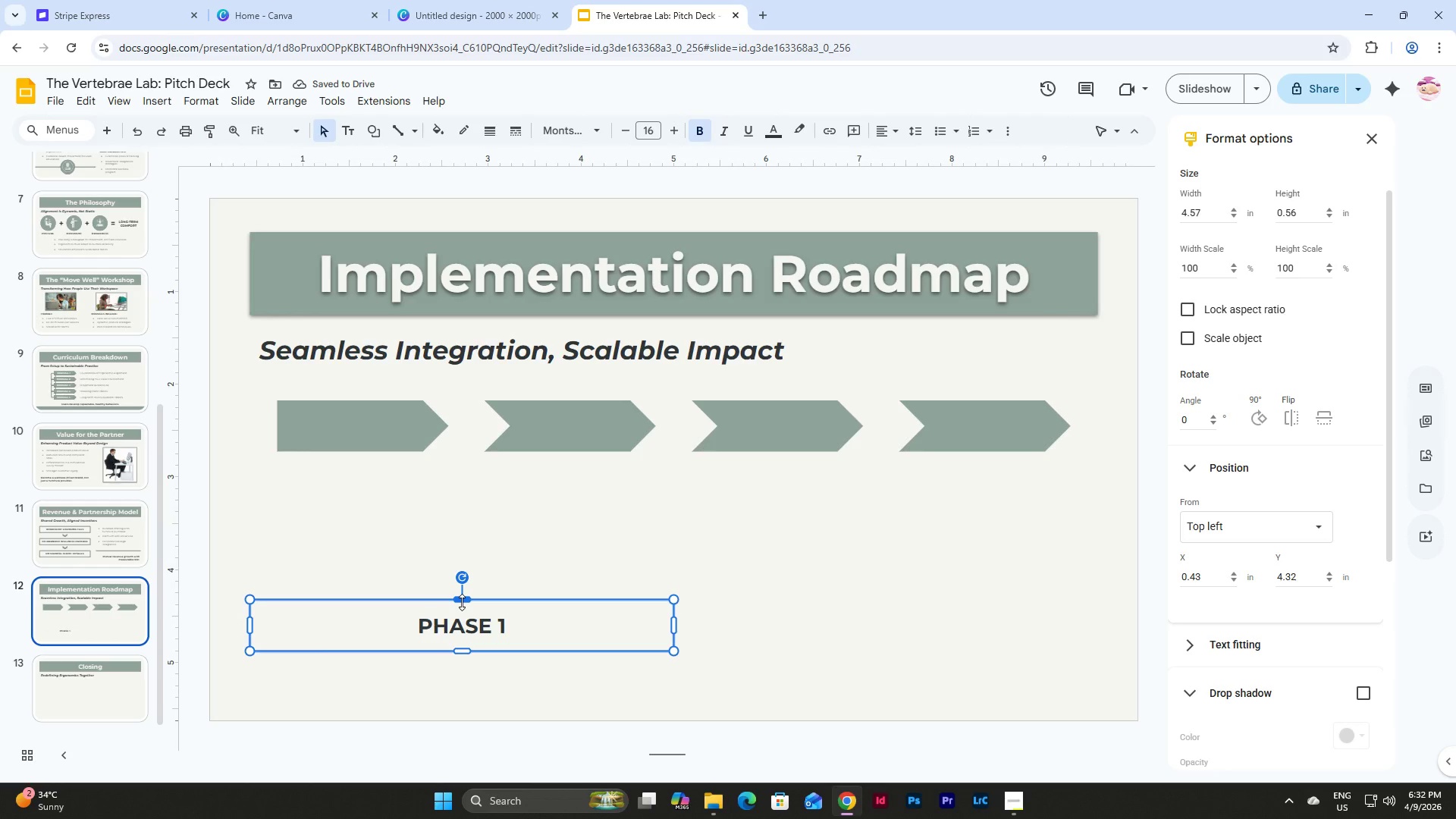 
left_click_drag(start_coordinate=[464, 601], to_coordinate=[466, 615])
 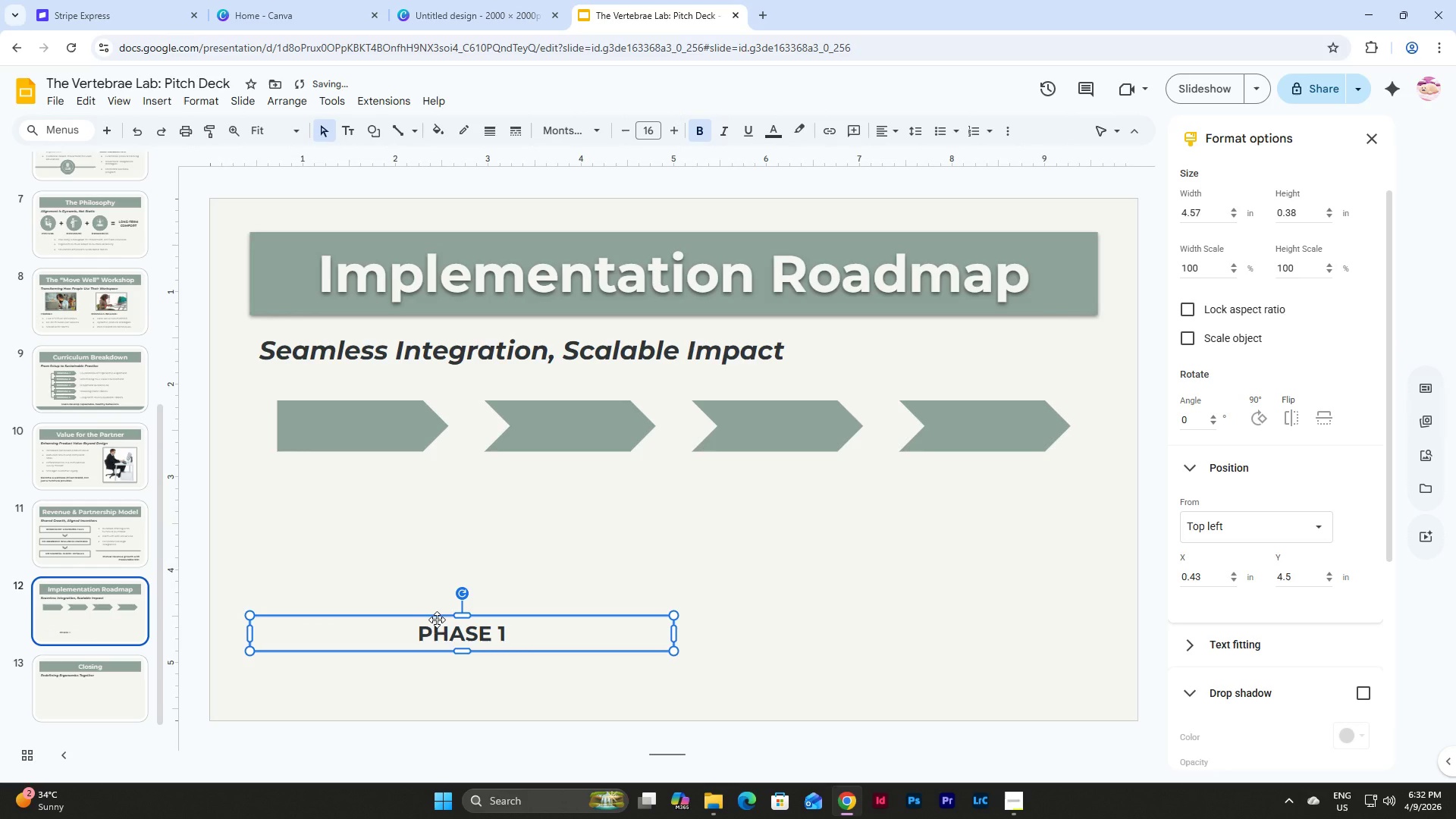 
left_click_drag(start_coordinate=[437, 620], to_coordinate=[463, 411])
 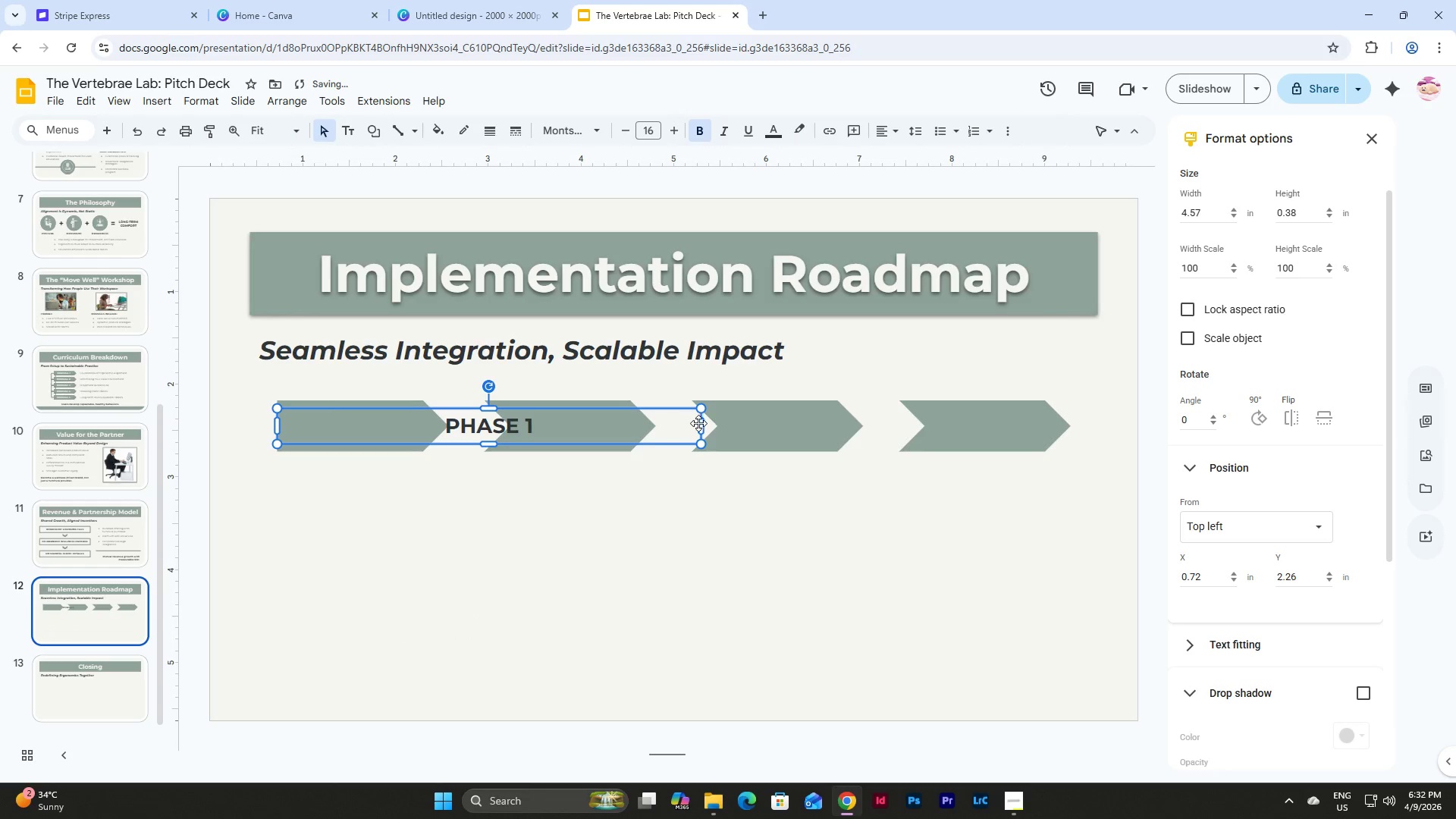 
left_click_drag(start_coordinate=[699, 423], to_coordinate=[422, 402])
 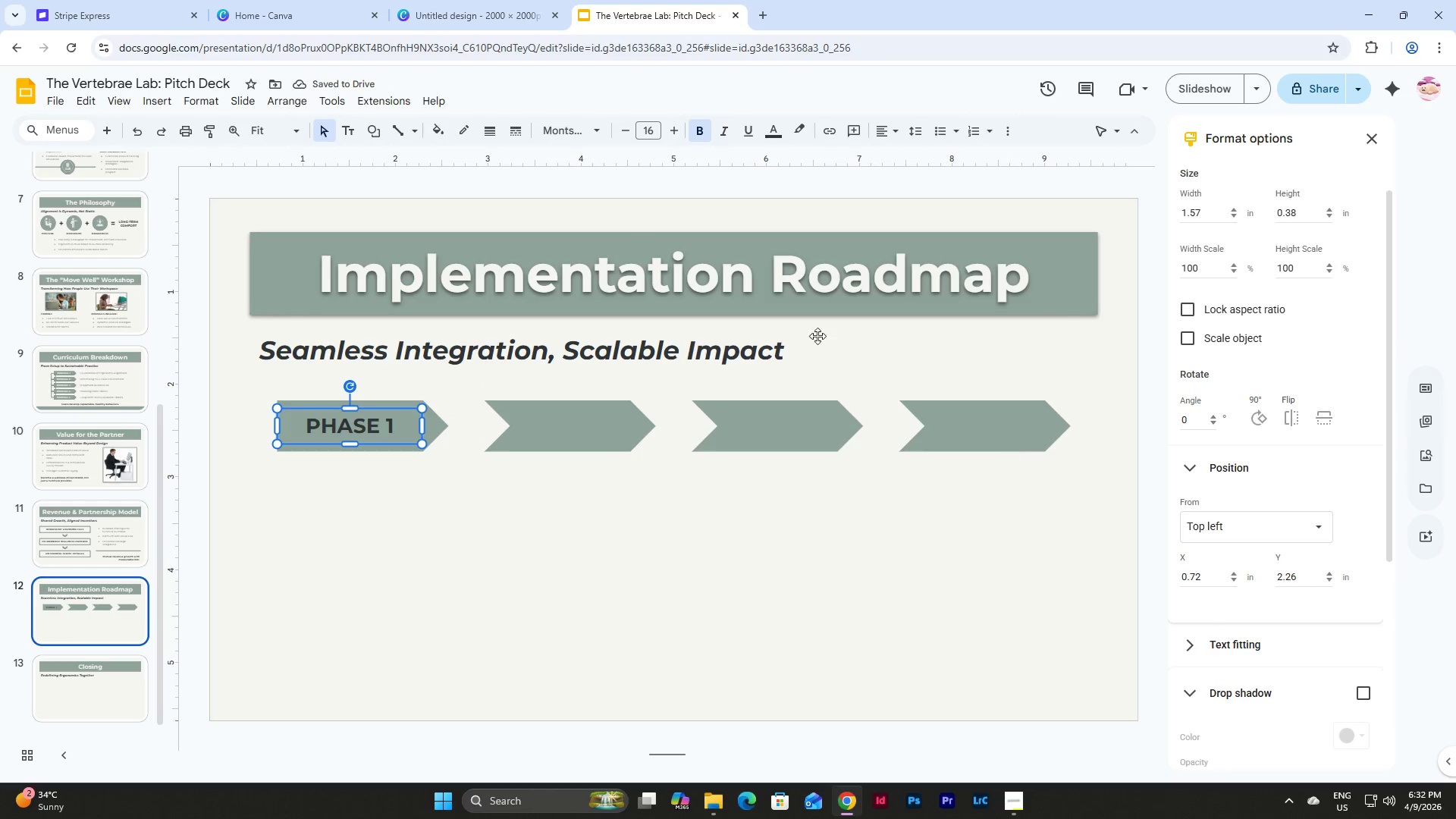 
left_click([1368, 688])
 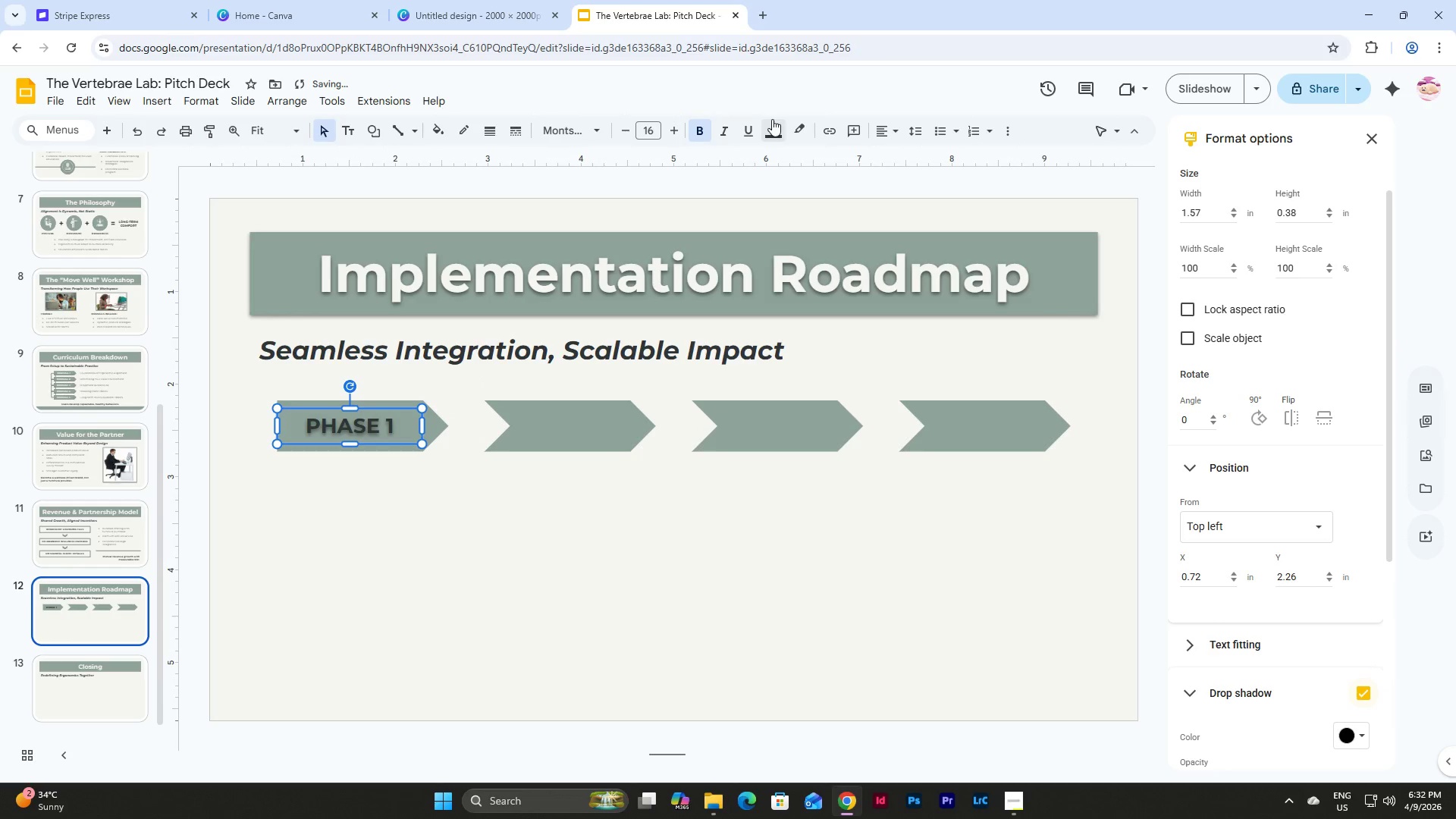 
left_click([773, 130])
 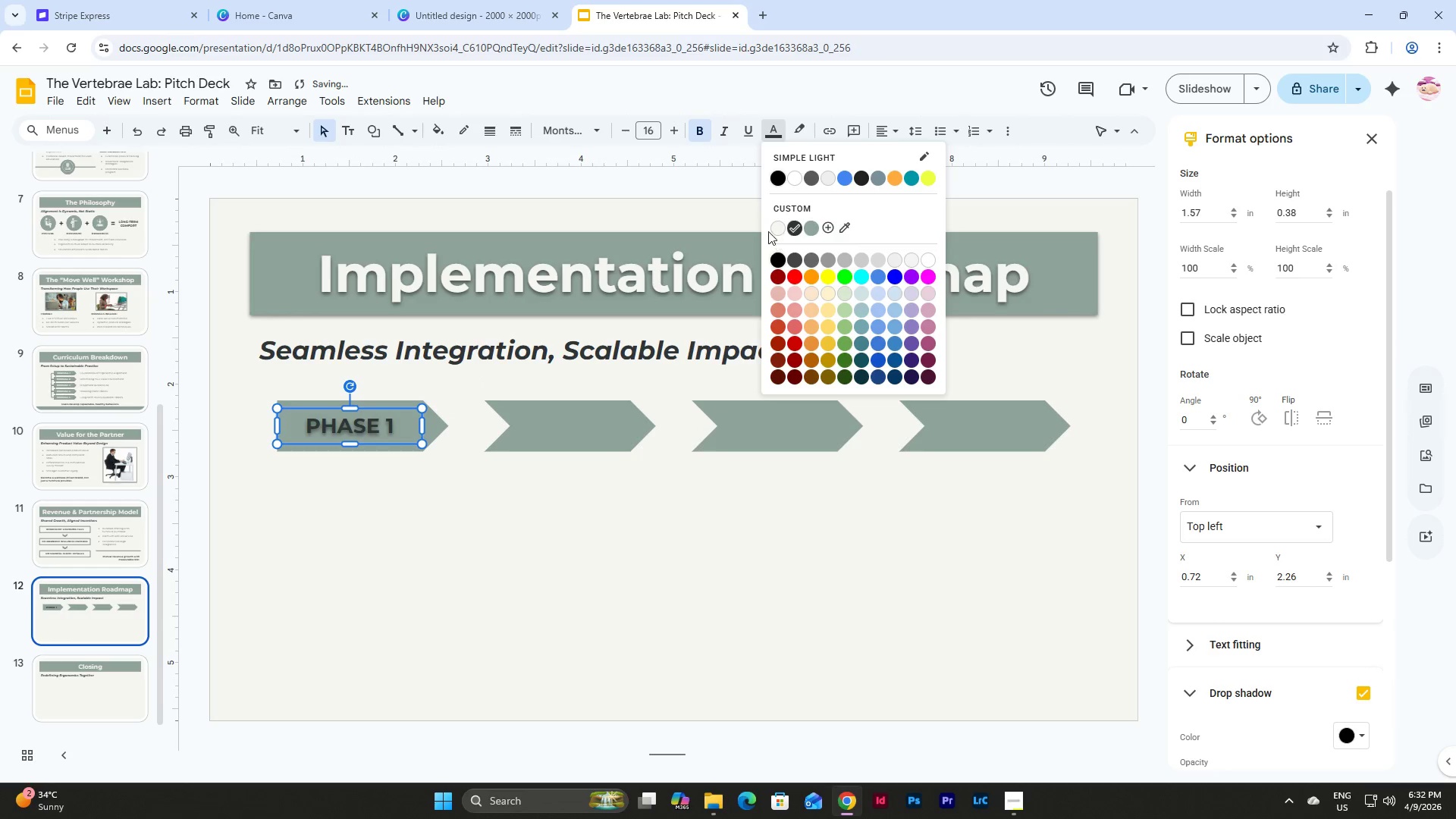 
left_click([779, 231])
 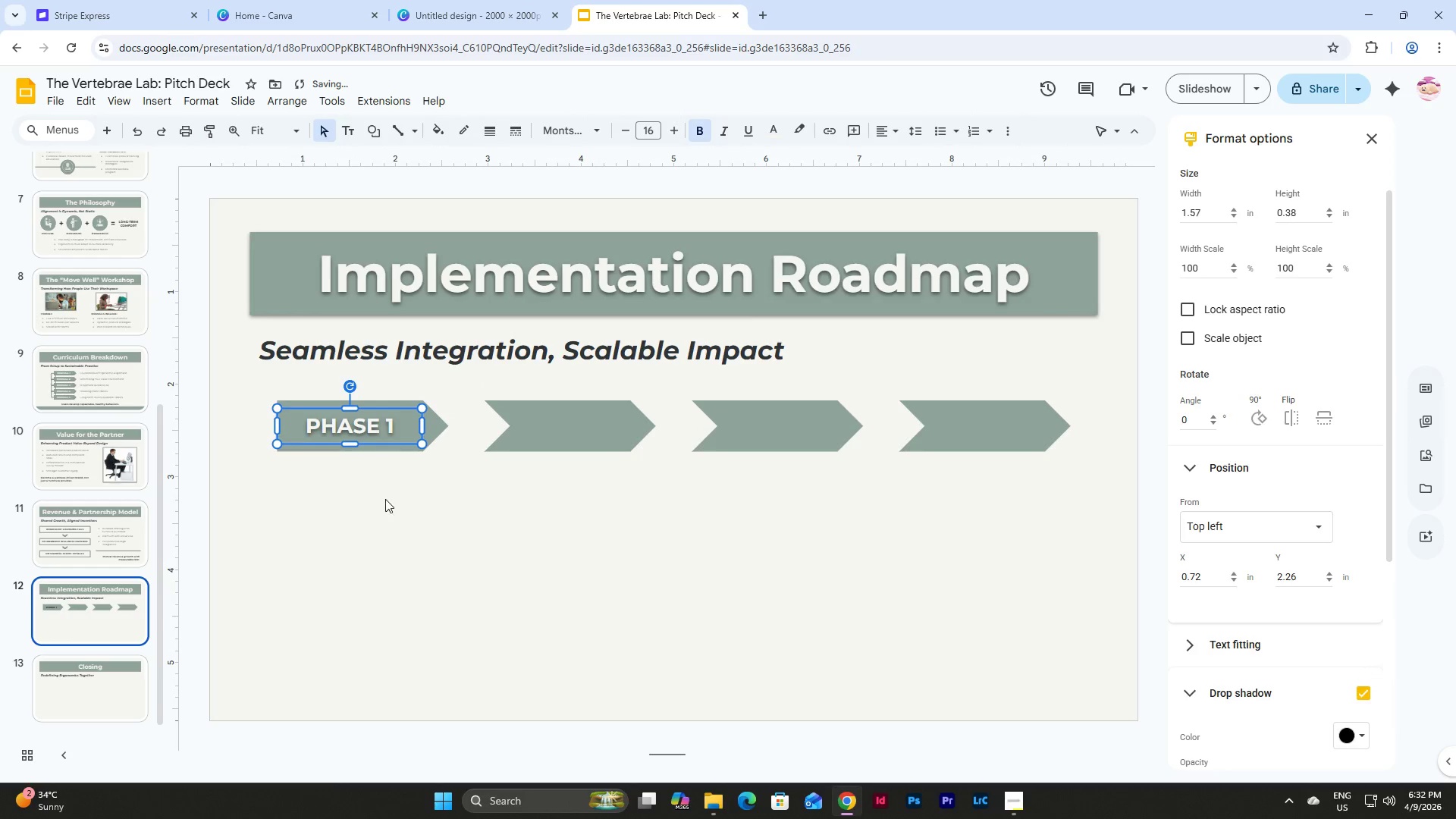 
left_click([384, 499])
 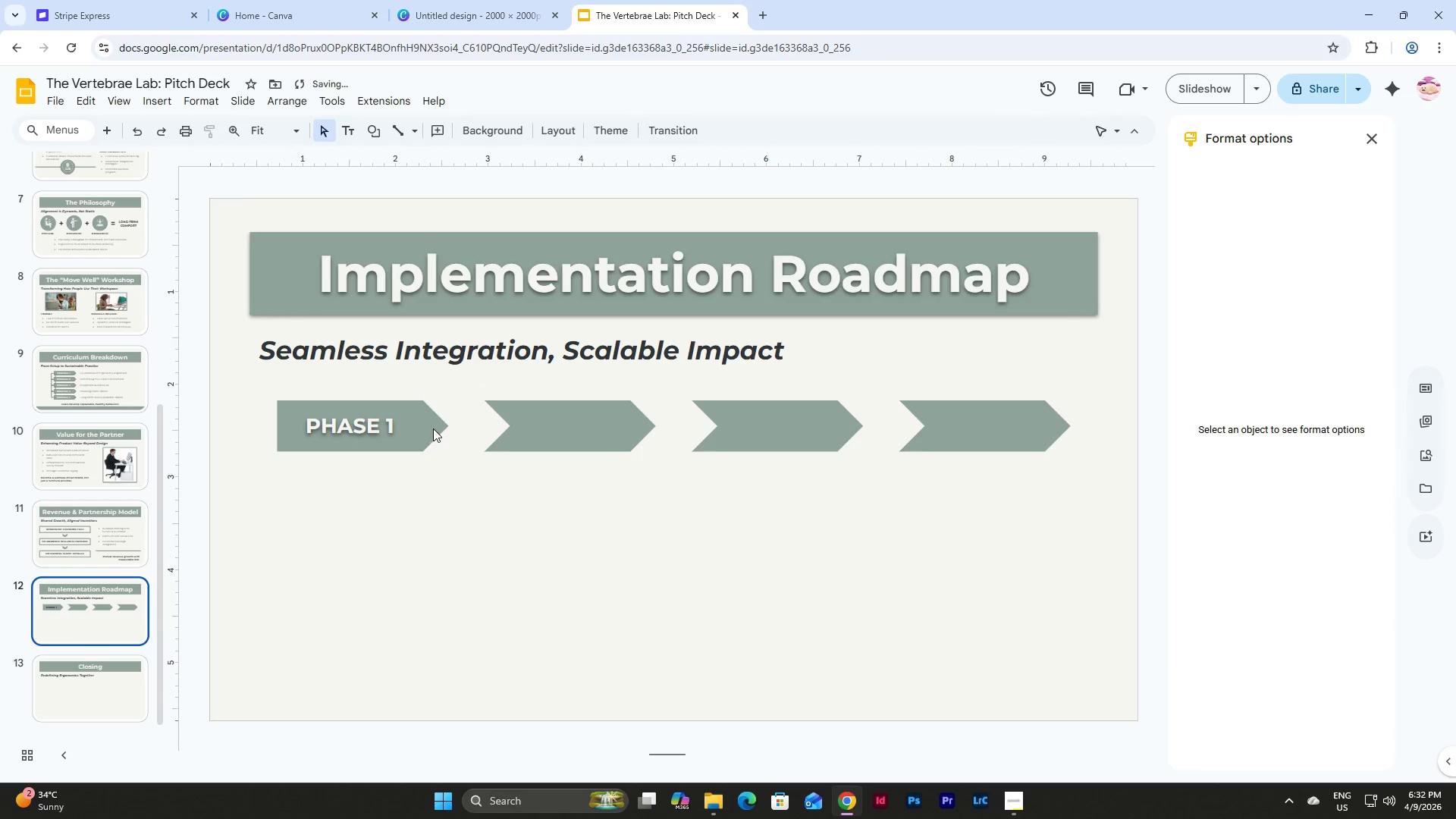 
left_click([433, 428])
 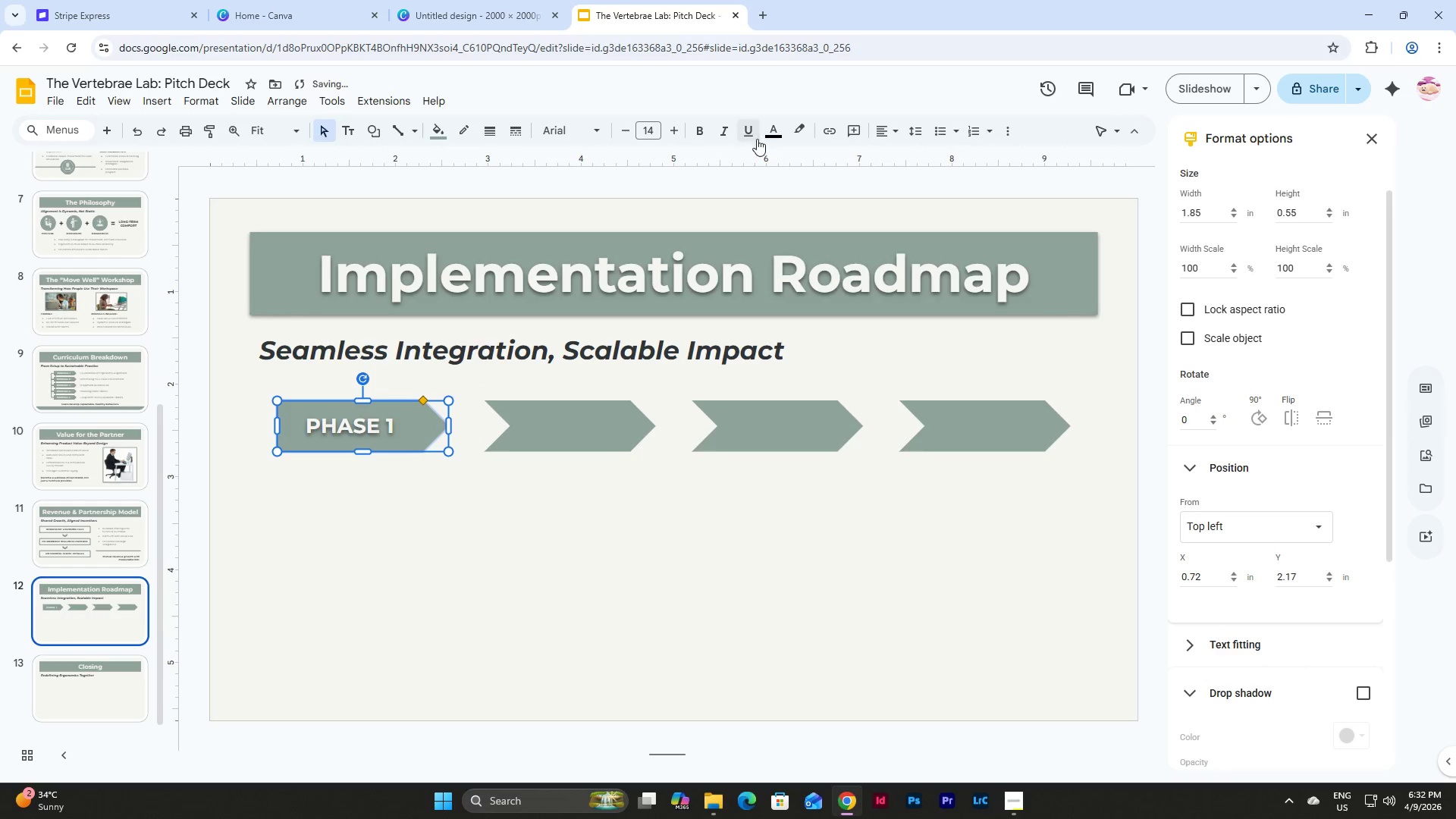 
mouse_move([795, 155])
 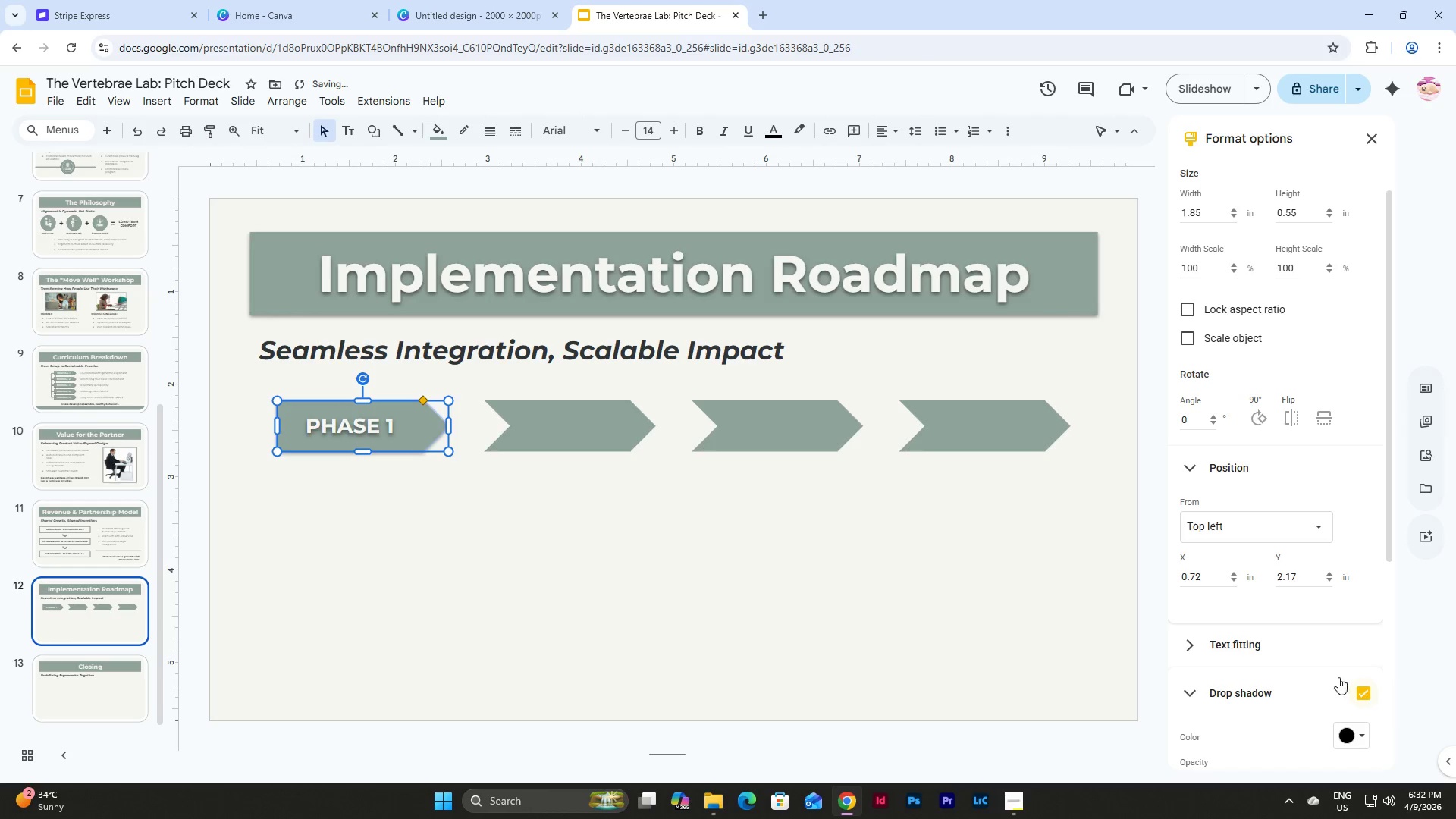 
left_click([792, 558])
 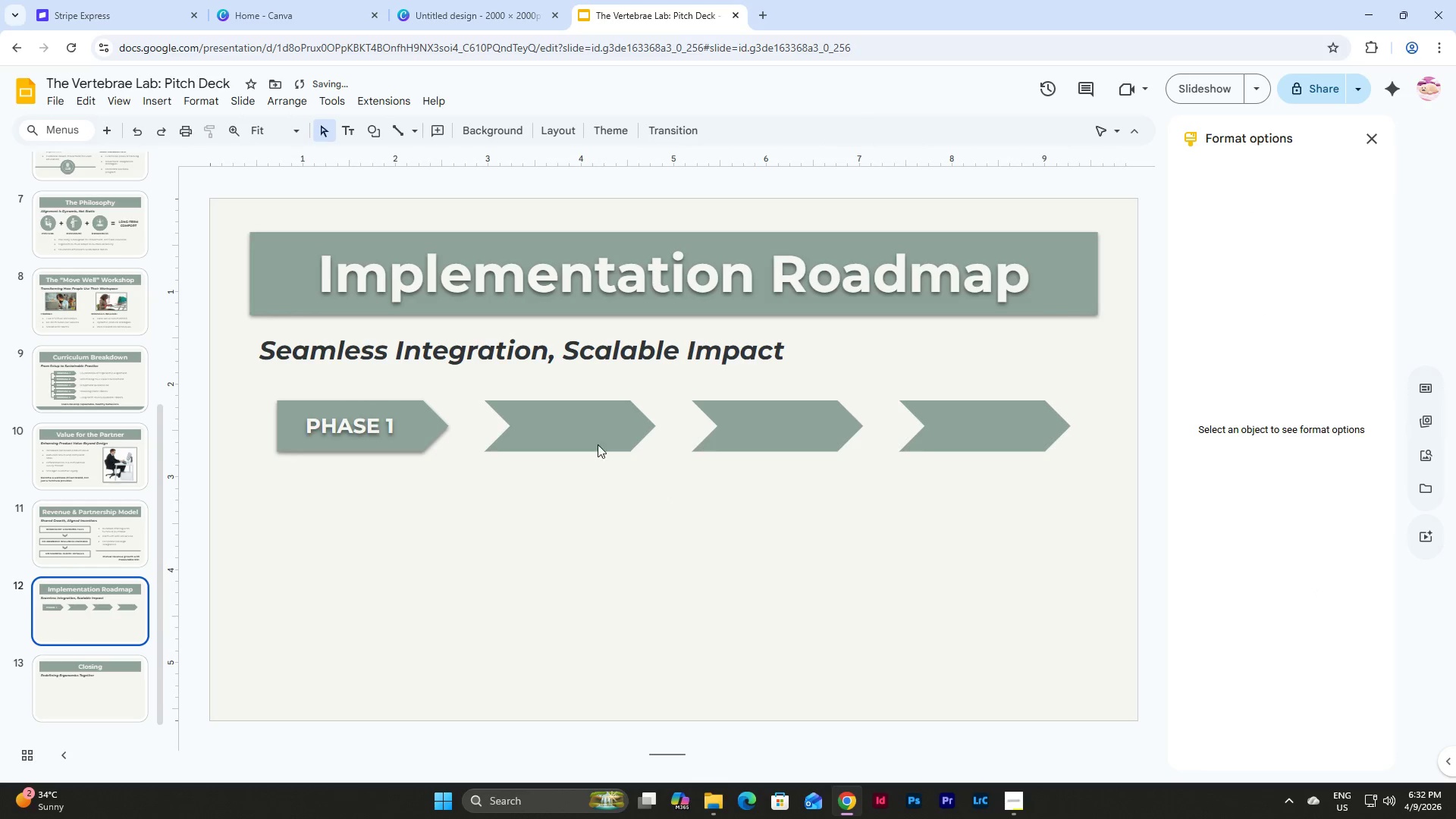 
left_click([584, 427])
 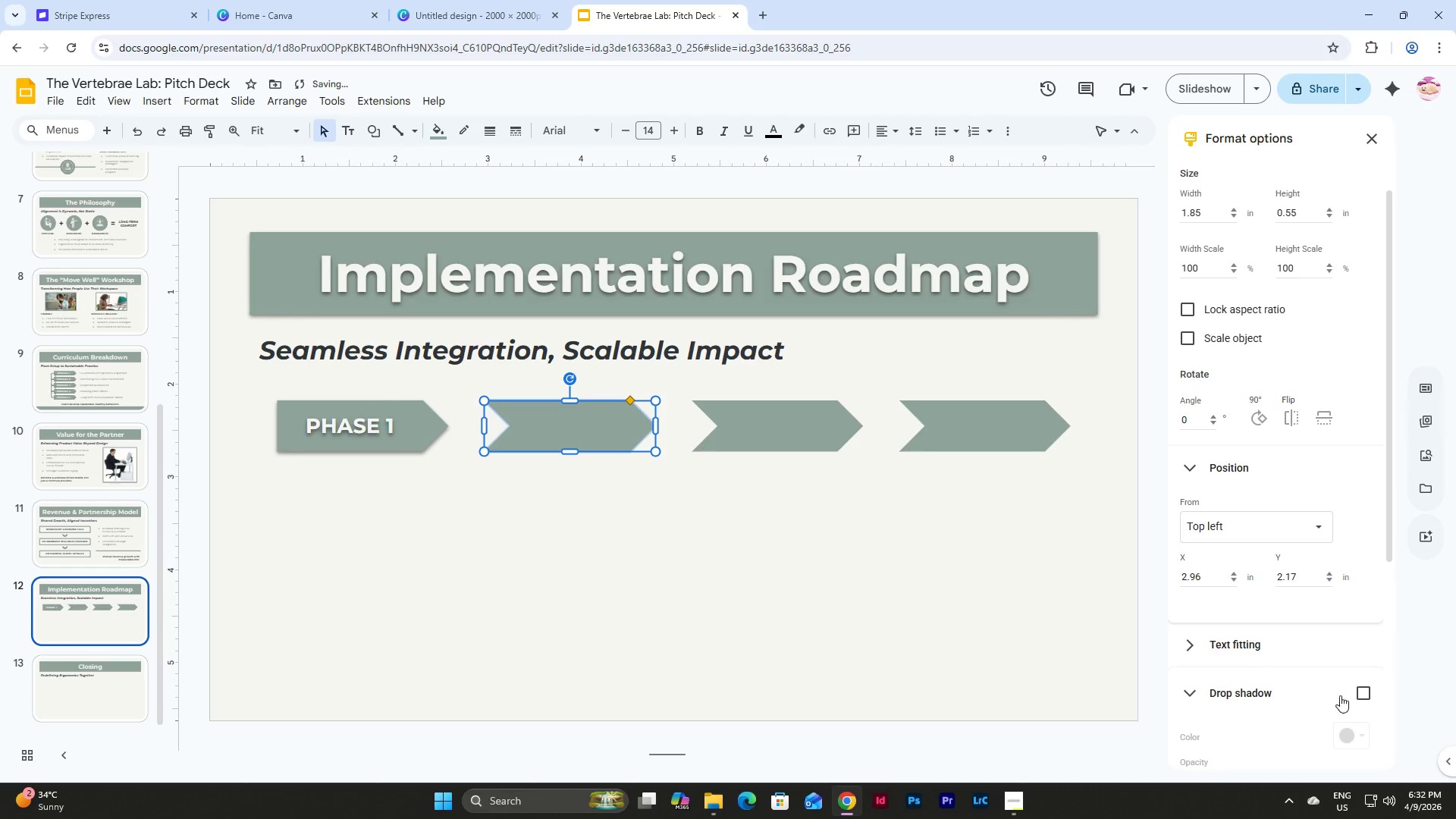 
left_click([1361, 695])
 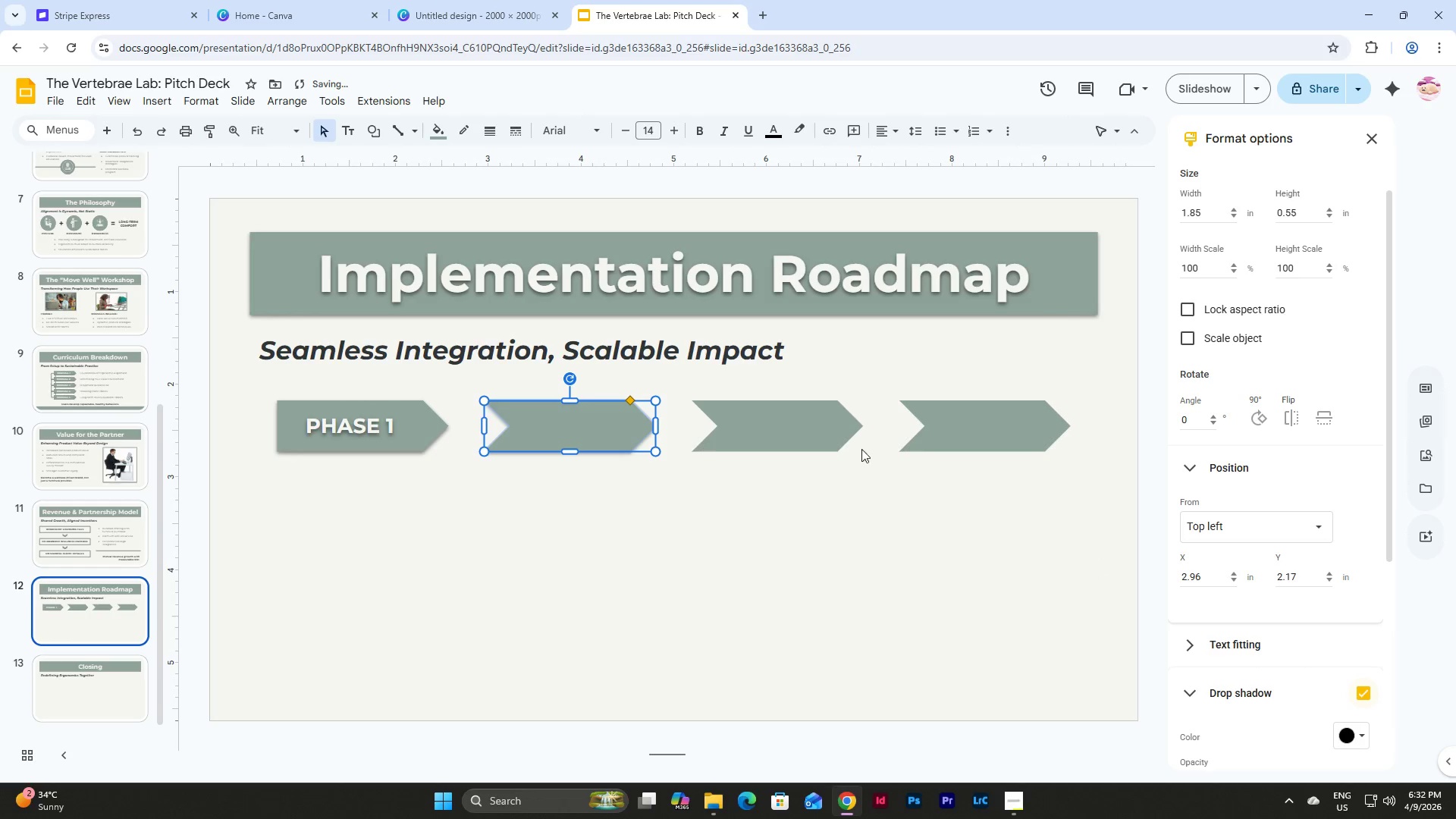 
left_click([777, 419])
 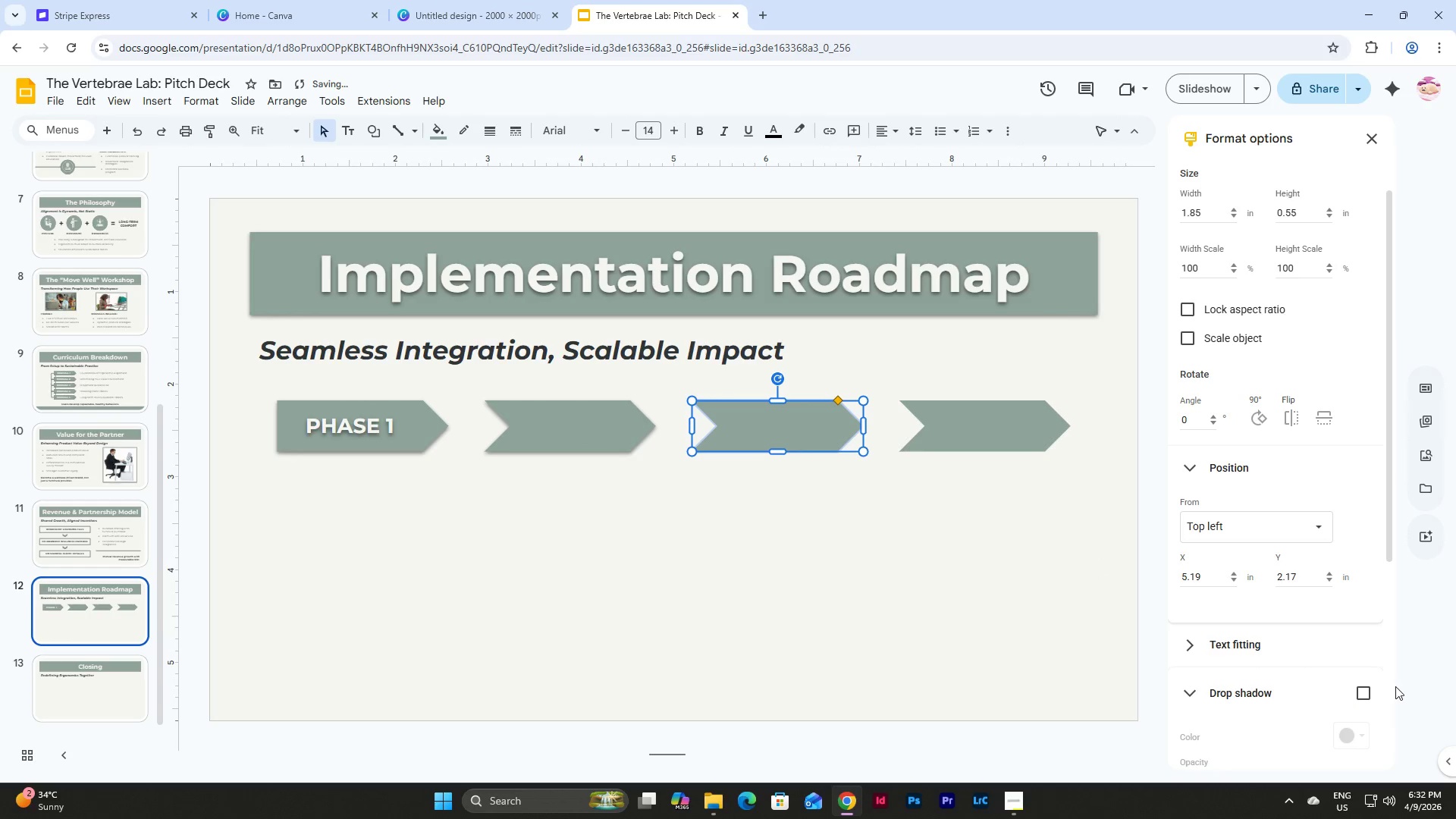 
left_click([1367, 686])
 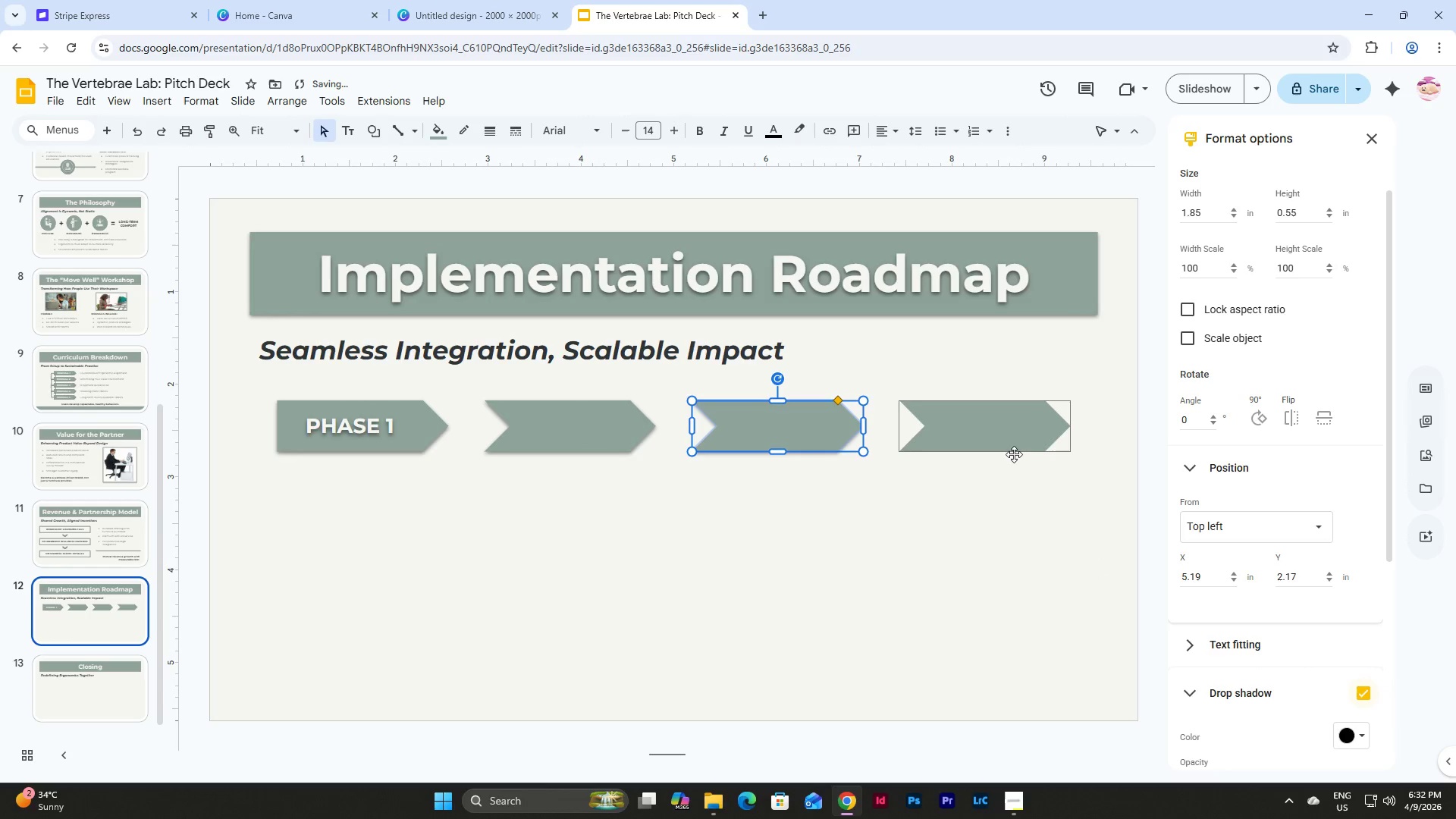 
left_click([1004, 440])
 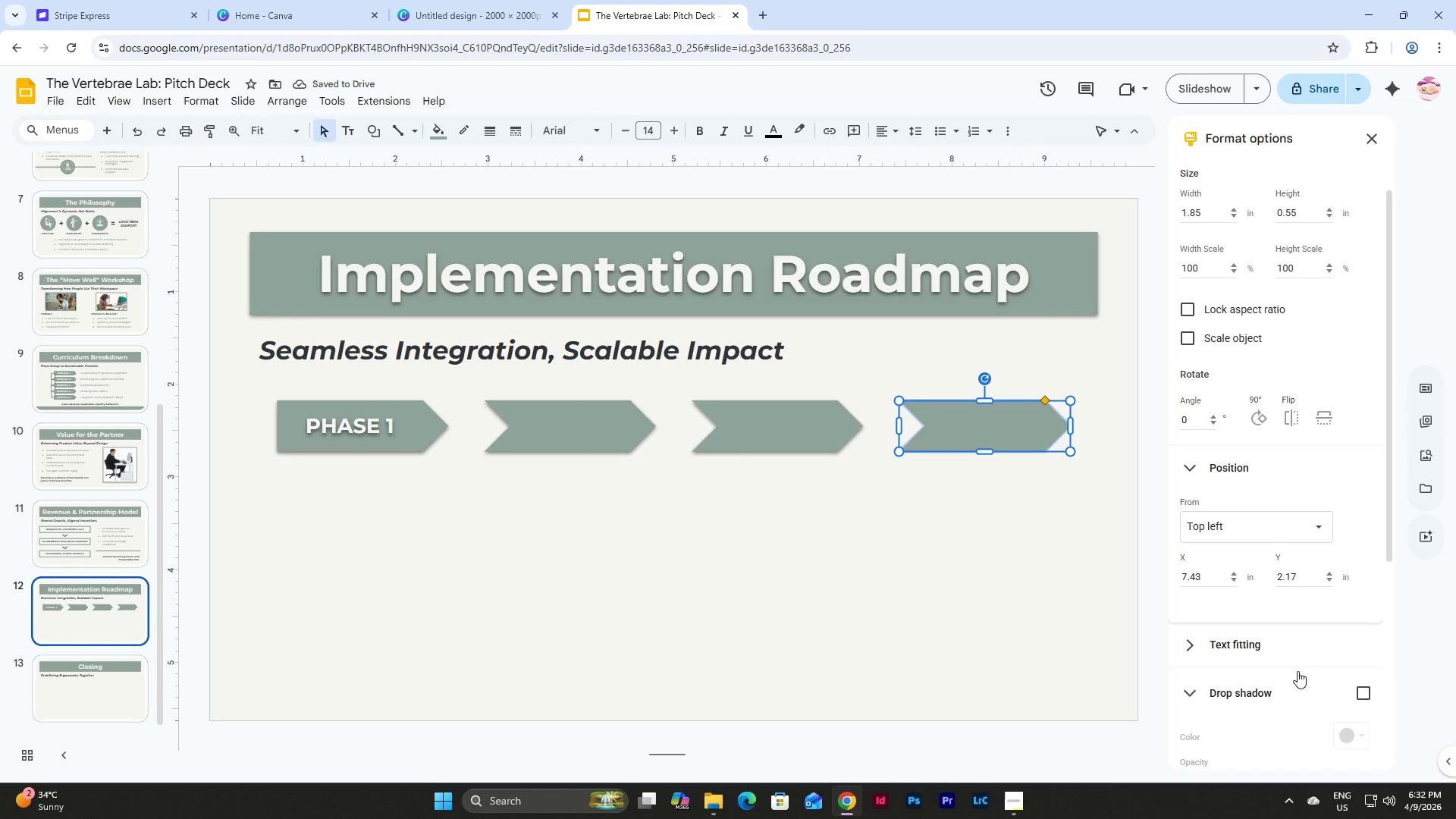 
left_click([1357, 689])
 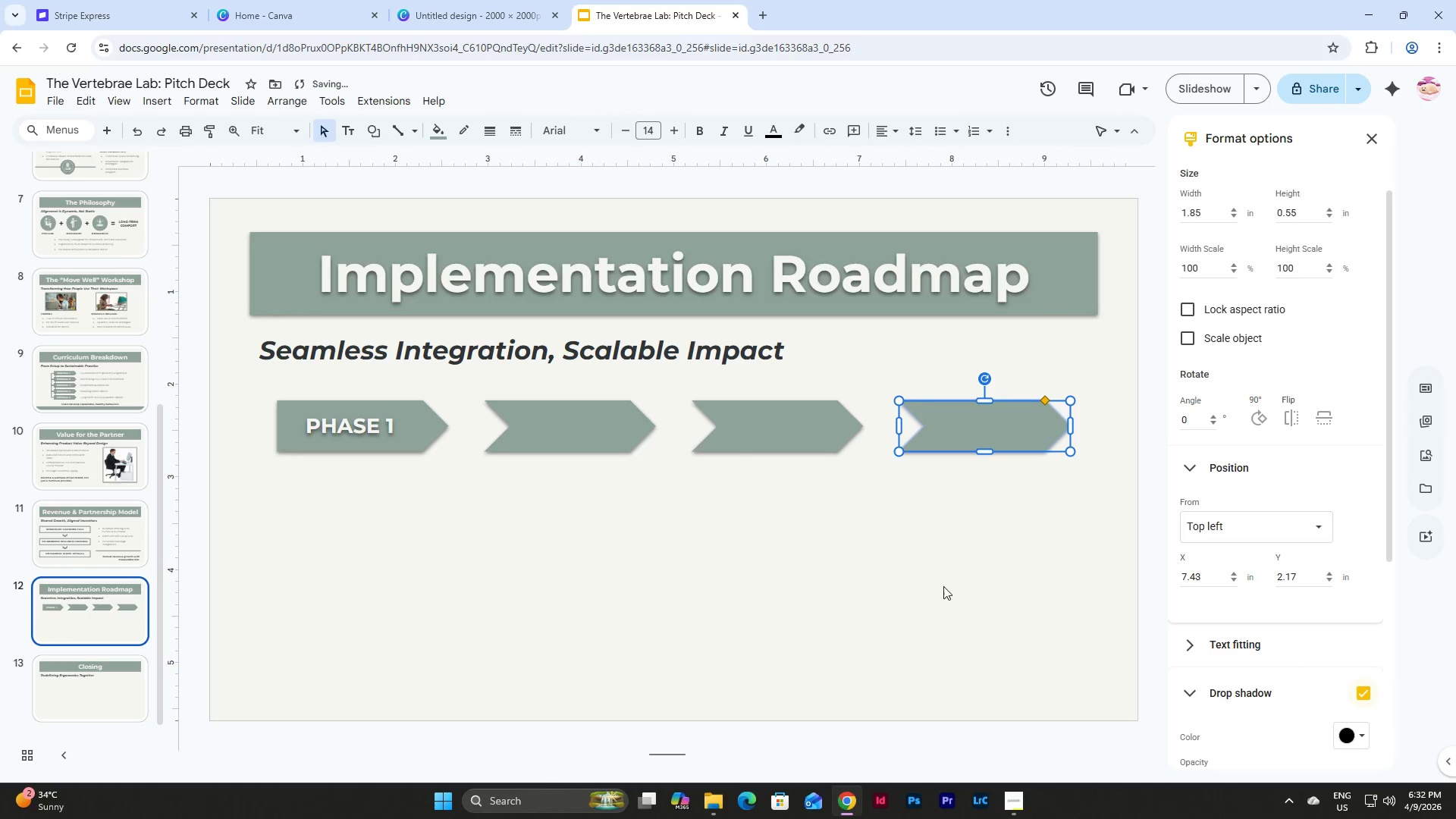 
left_click([919, 581])
 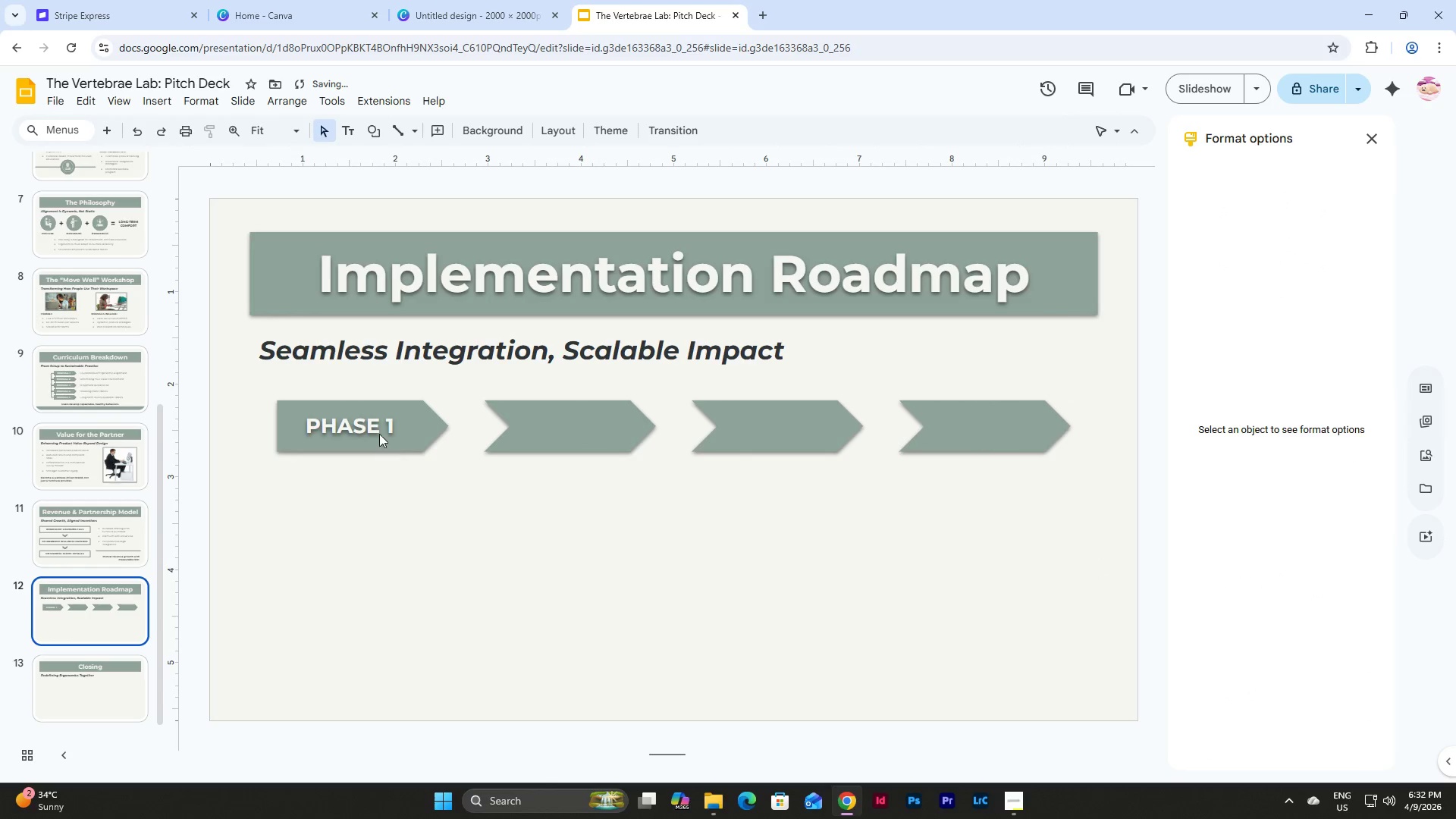 
left_click([379, 412])
 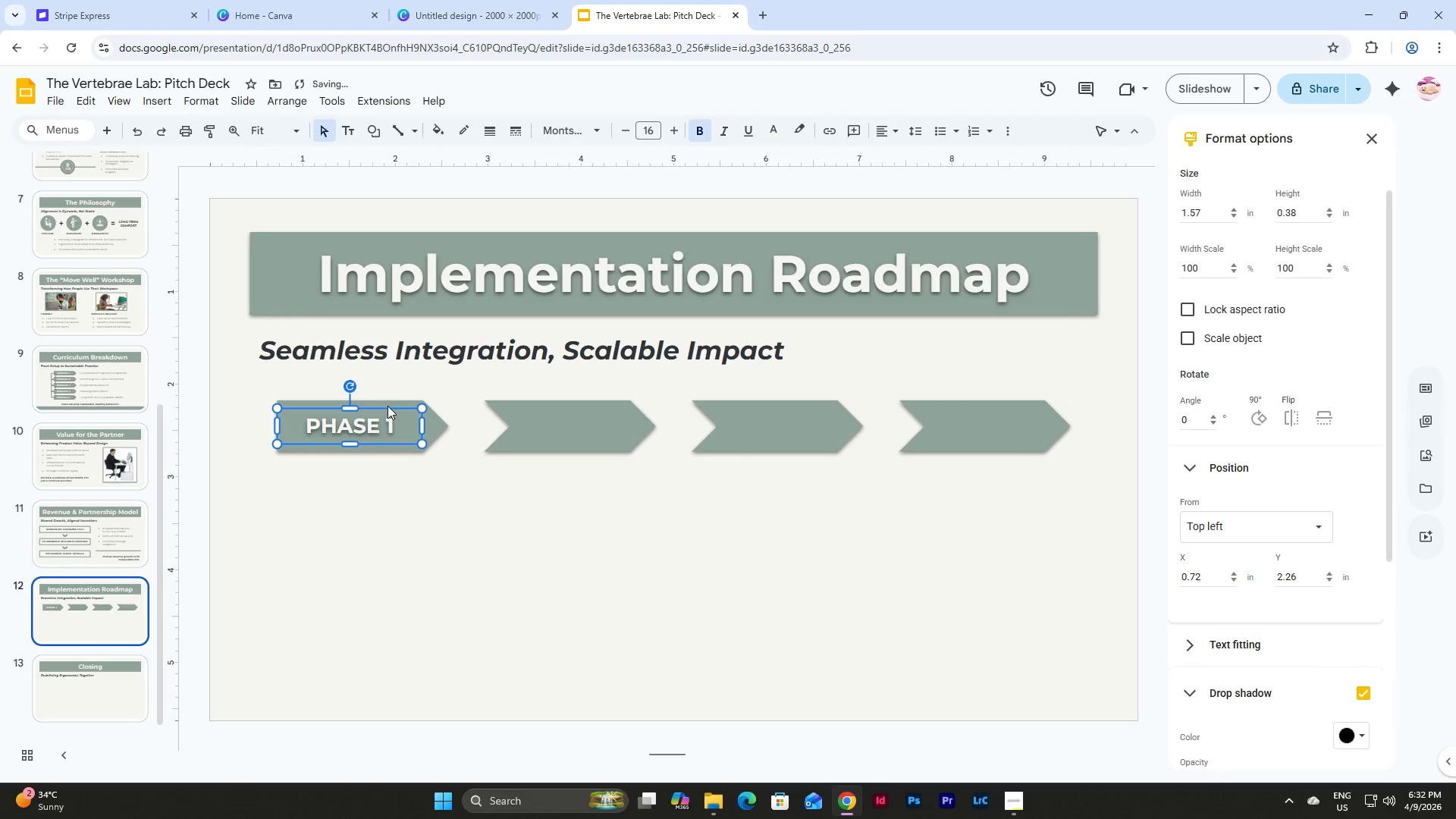 
left_click([388, 406])
 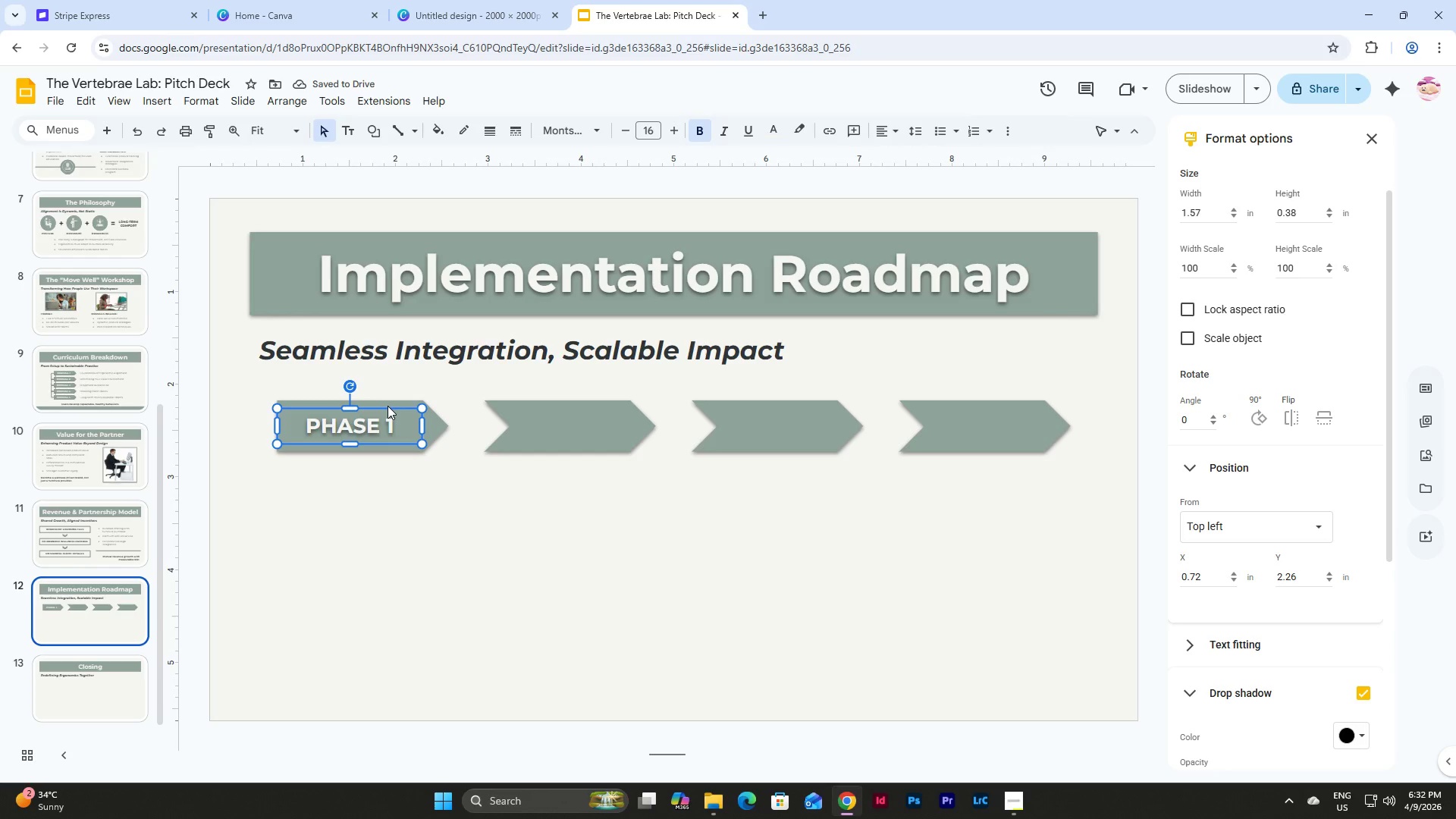 
key(Control+D)
 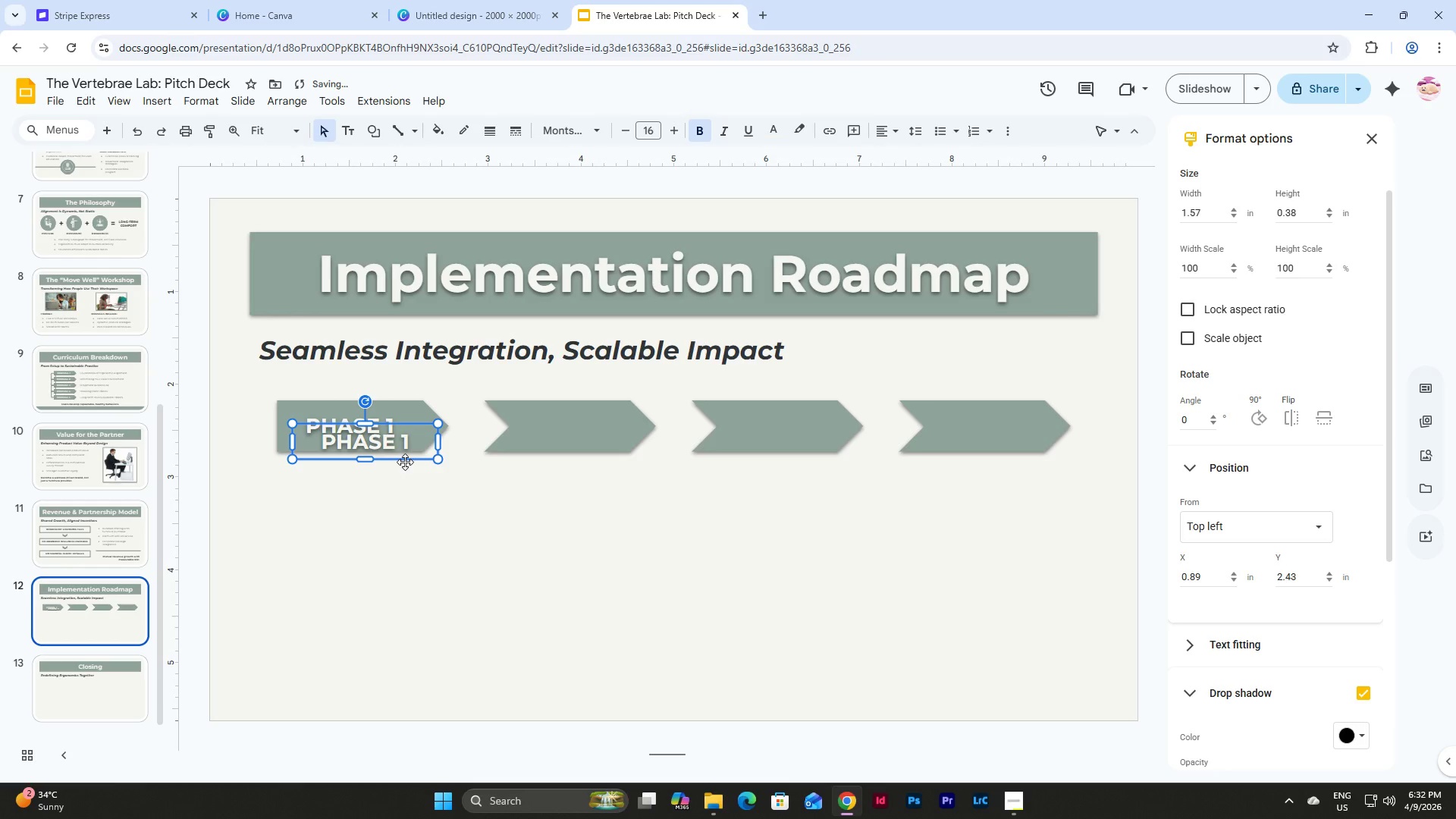 
left_click_drag(start_coordinate=[405, 462], to_coordinate=[622, 444])
 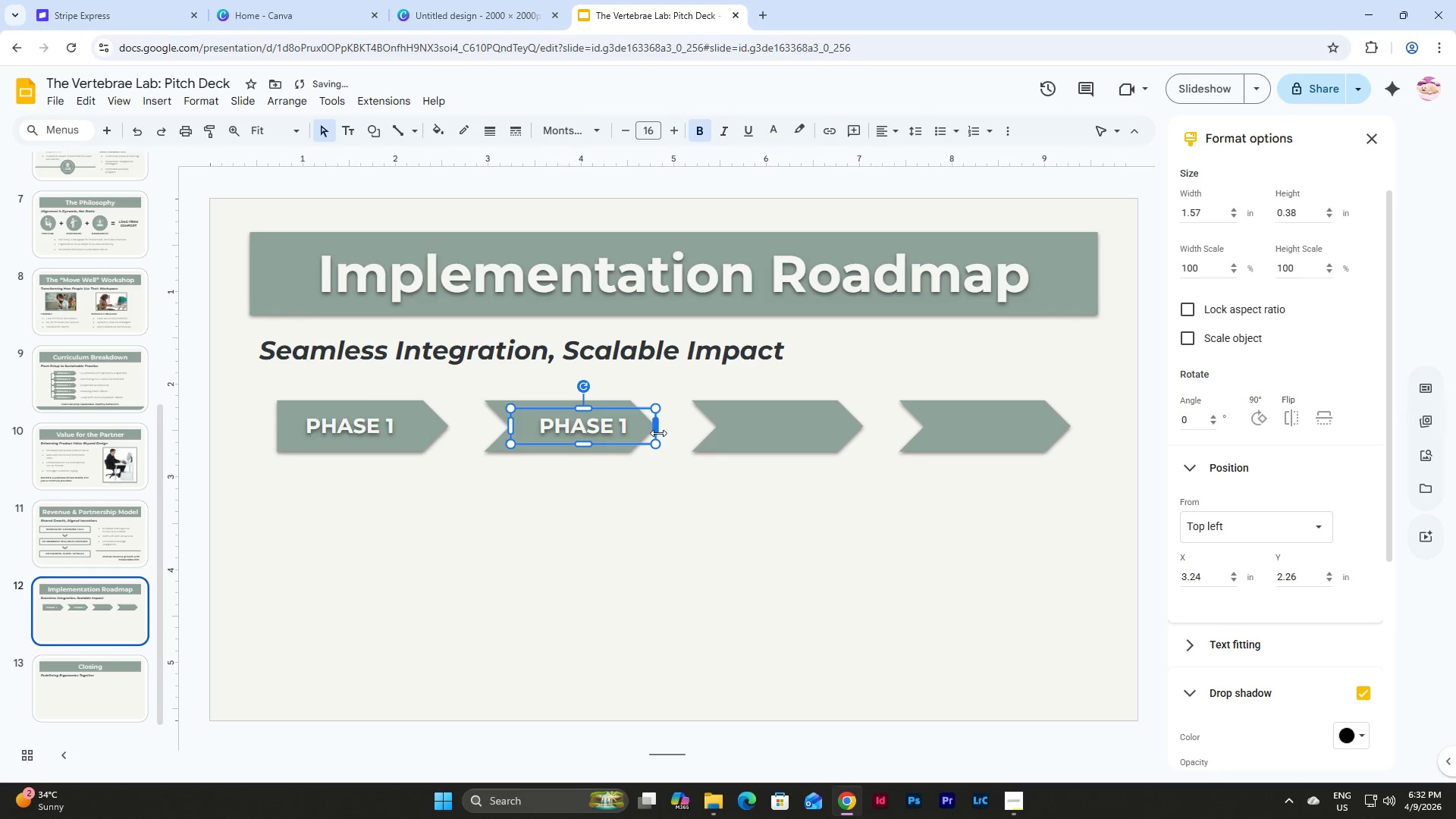 
left_click_drag(start_coordinate=[658, 433], to_coordinate=[631, 433])
 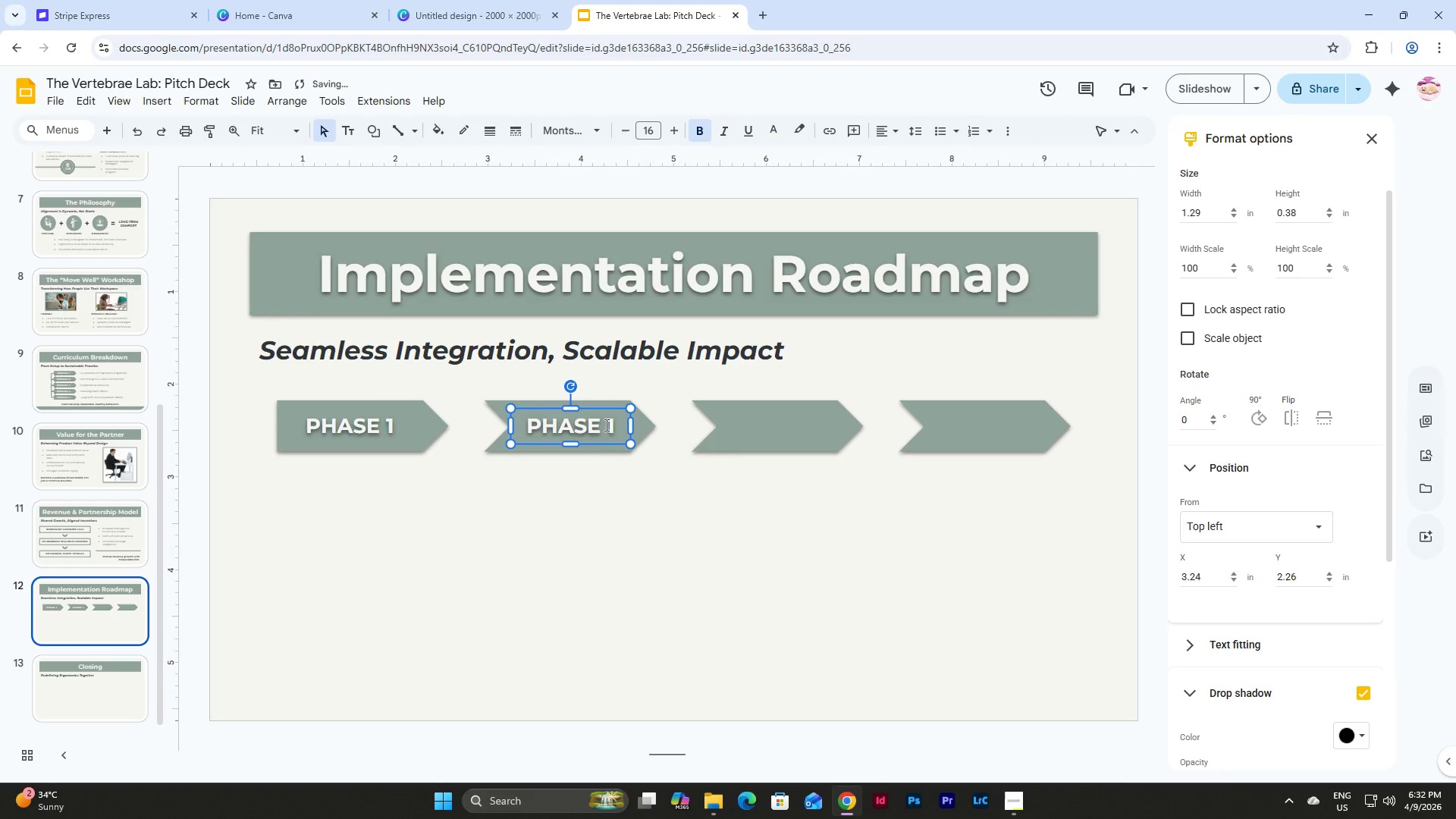 
left_click_drag(start_coordinate=[605, 425], to_coordinate=[617, 427])
 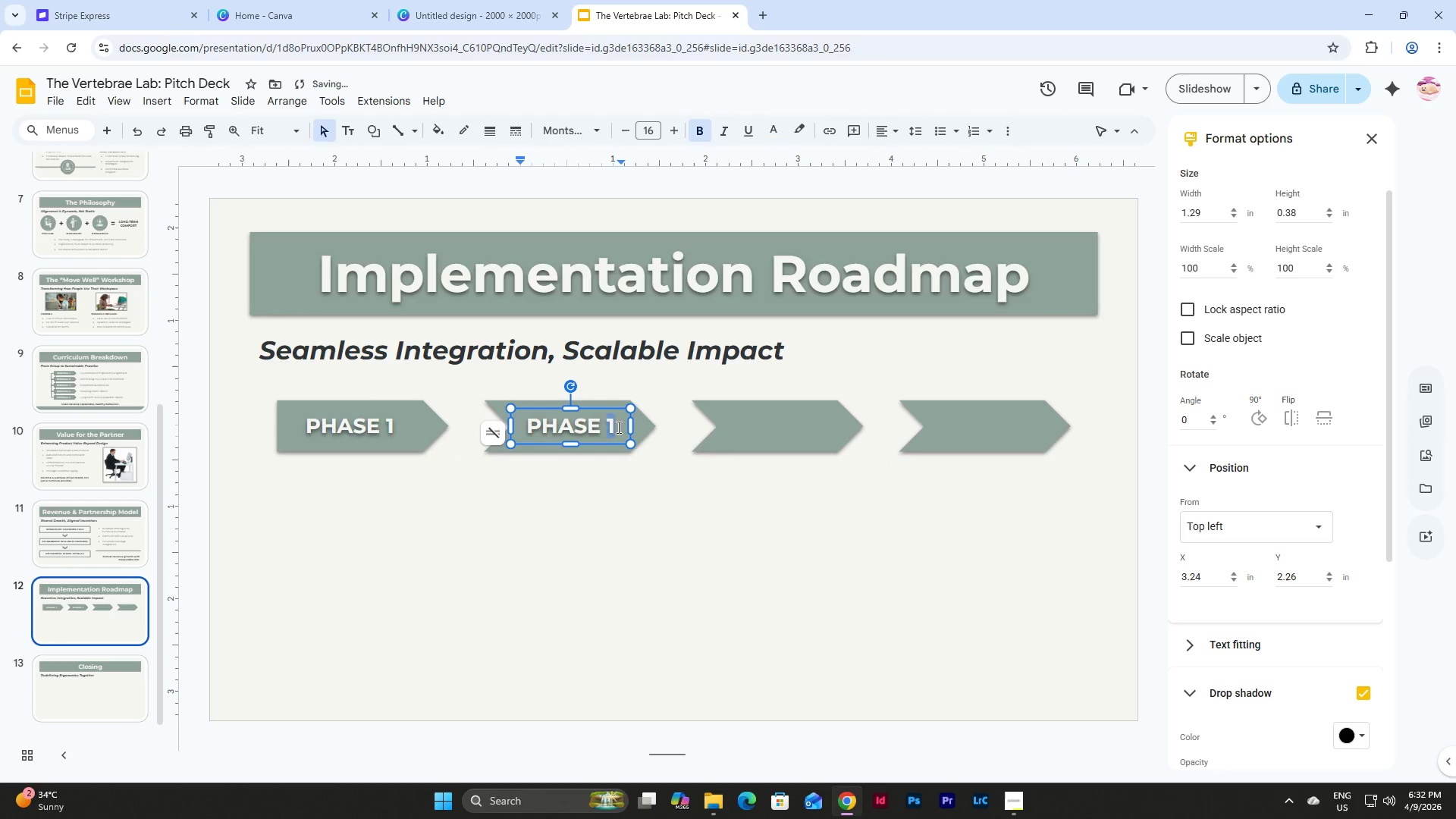 
key(Numpad2)
 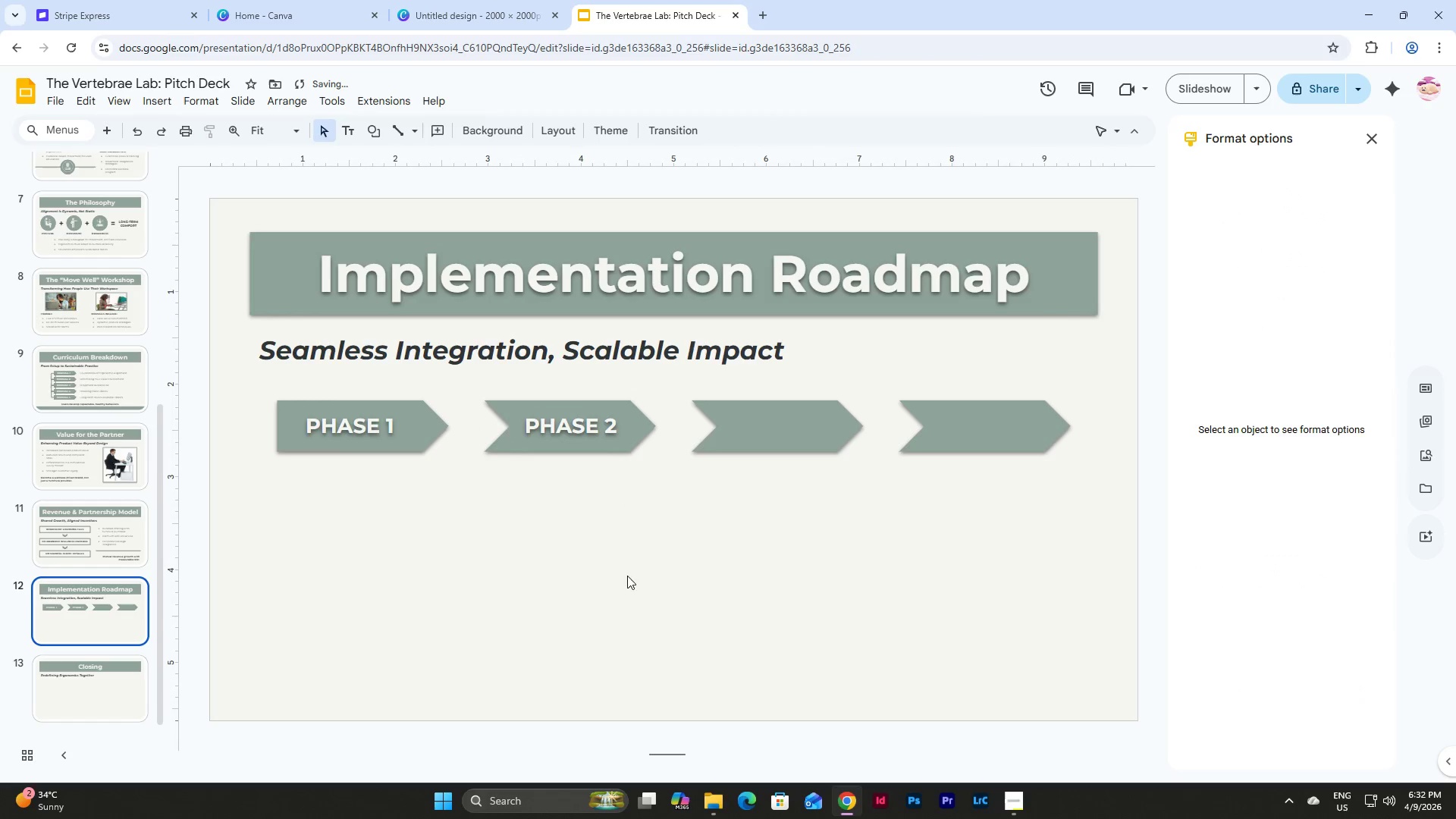 
double_click([585, 428])
 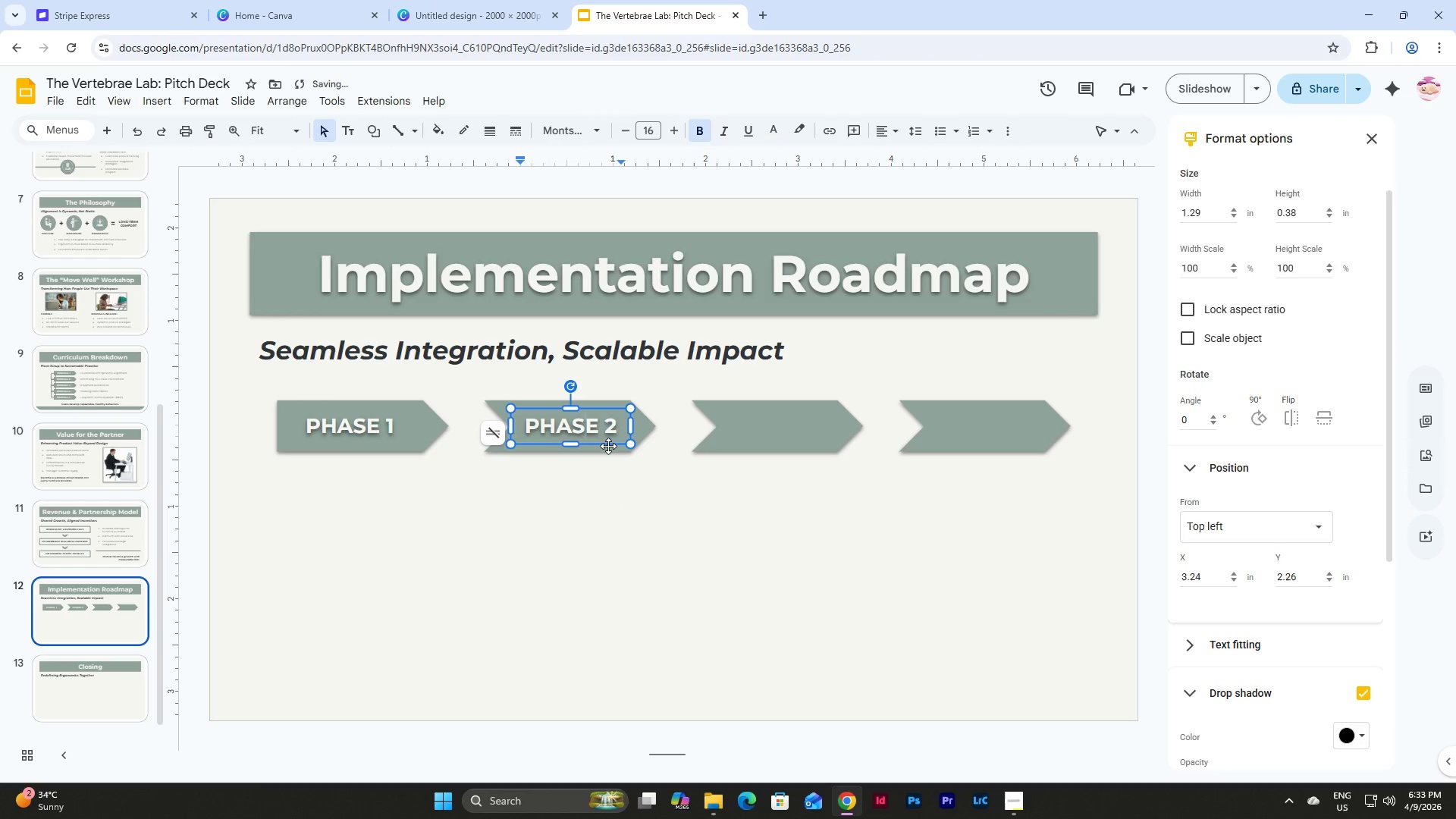 
left_click([608, 446])
 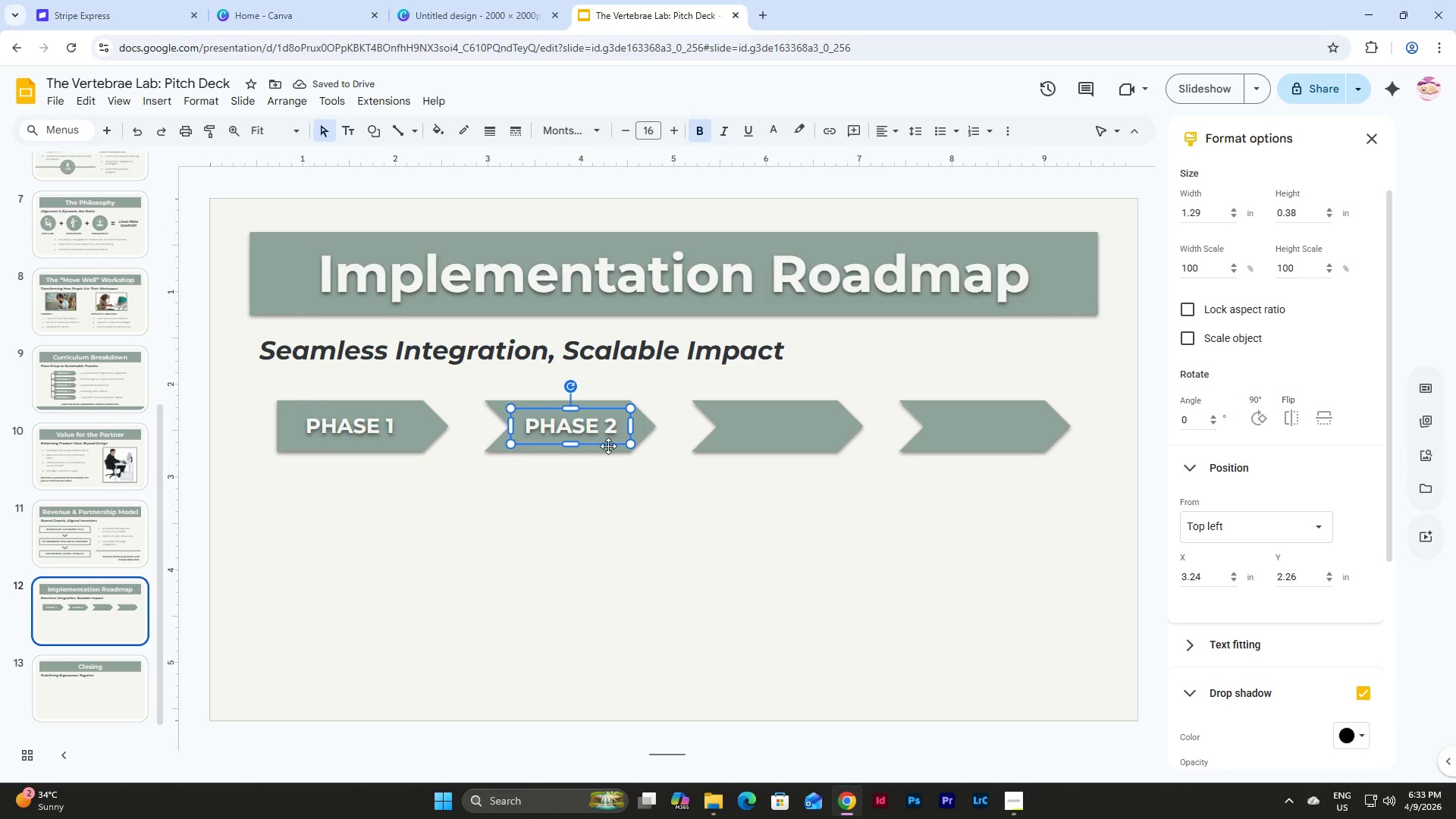 
key(Control+D)
 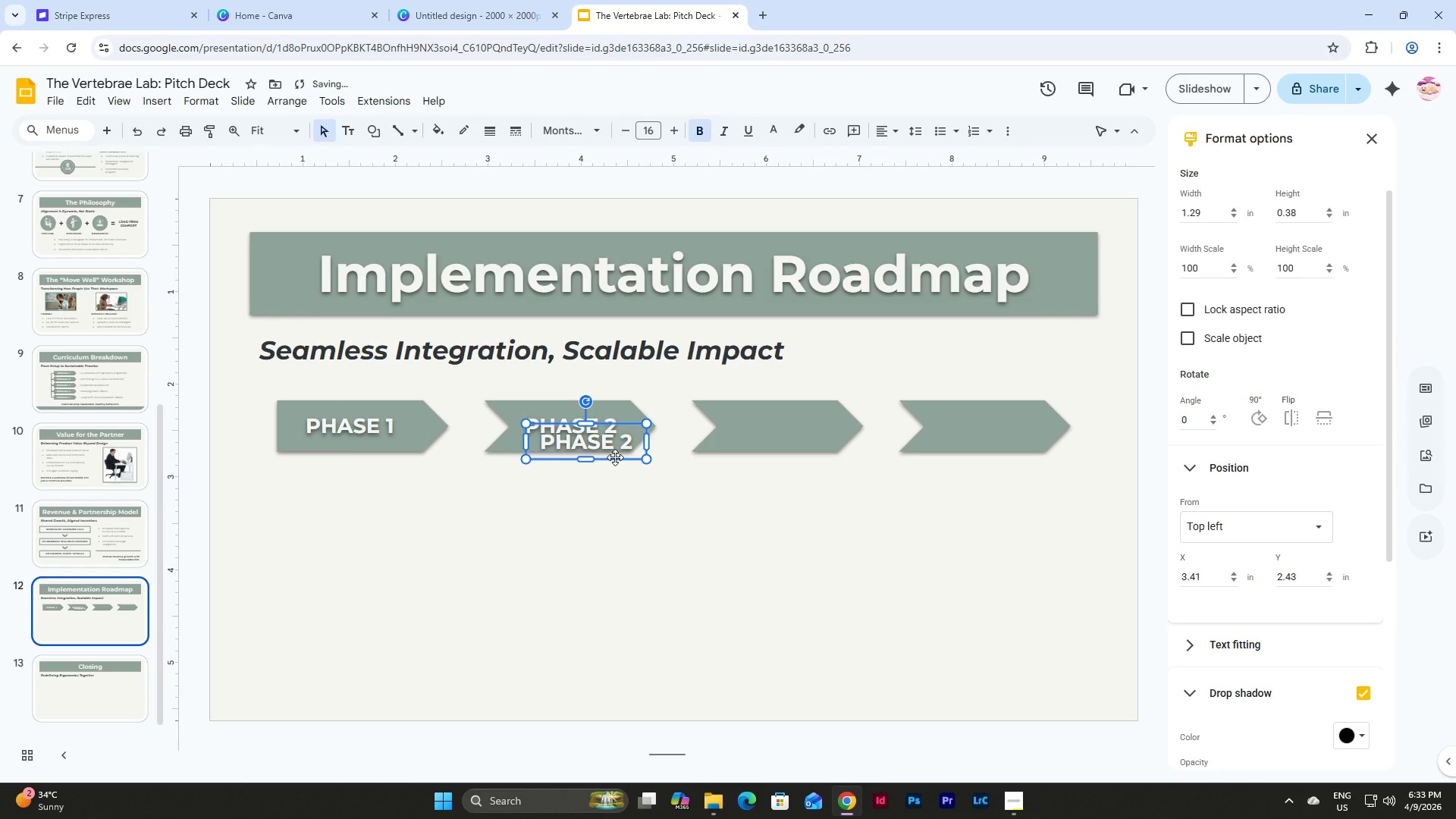 
left_click_drag(start_coordinate=[615, 459], to_coordinate=[808, 441])
 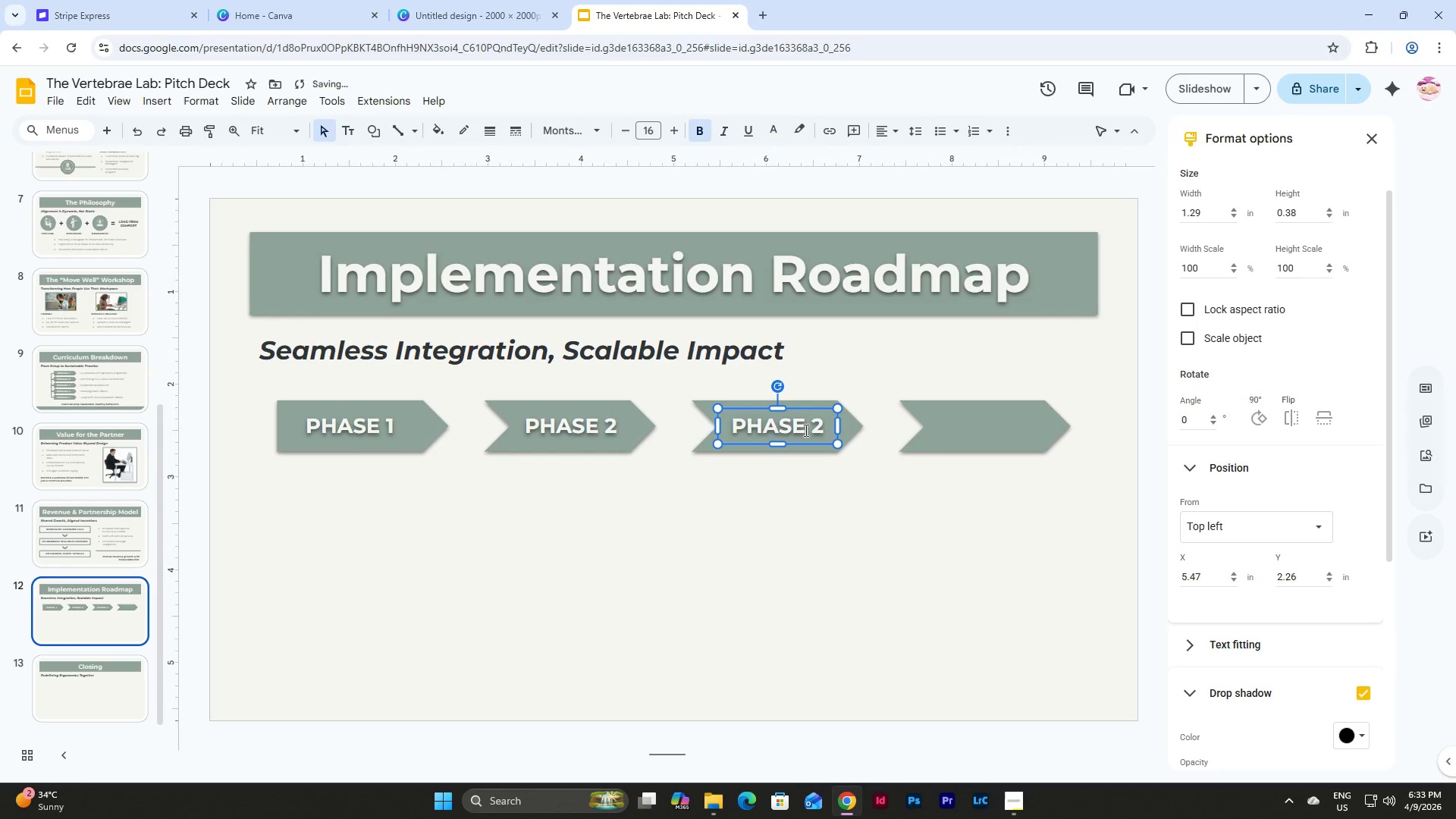 
left_click([805, 429])
 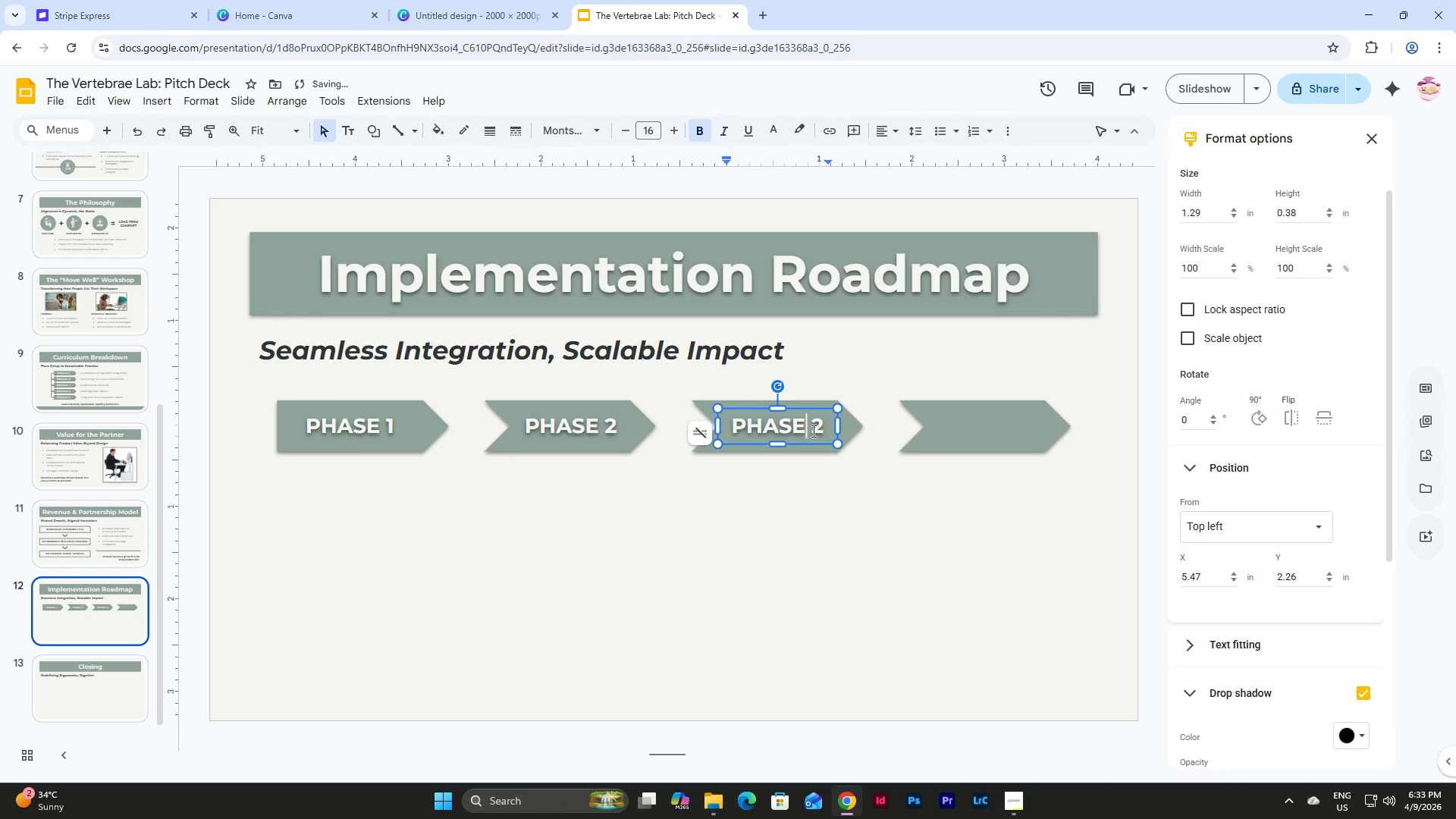 
left_click_drag(start_coordinate=[812, 431], to_coordinate=[825, 431])
 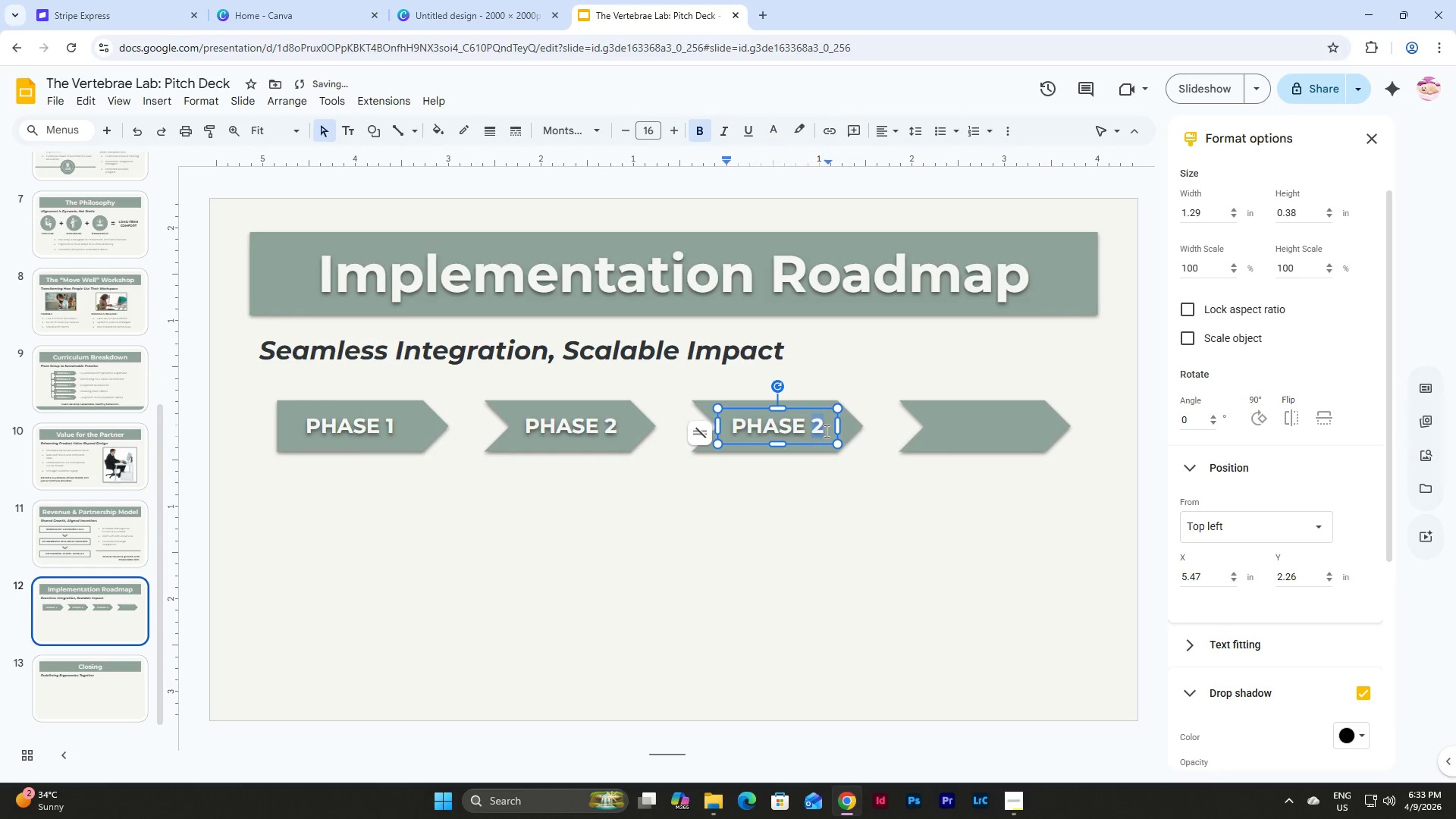 
key(3)
 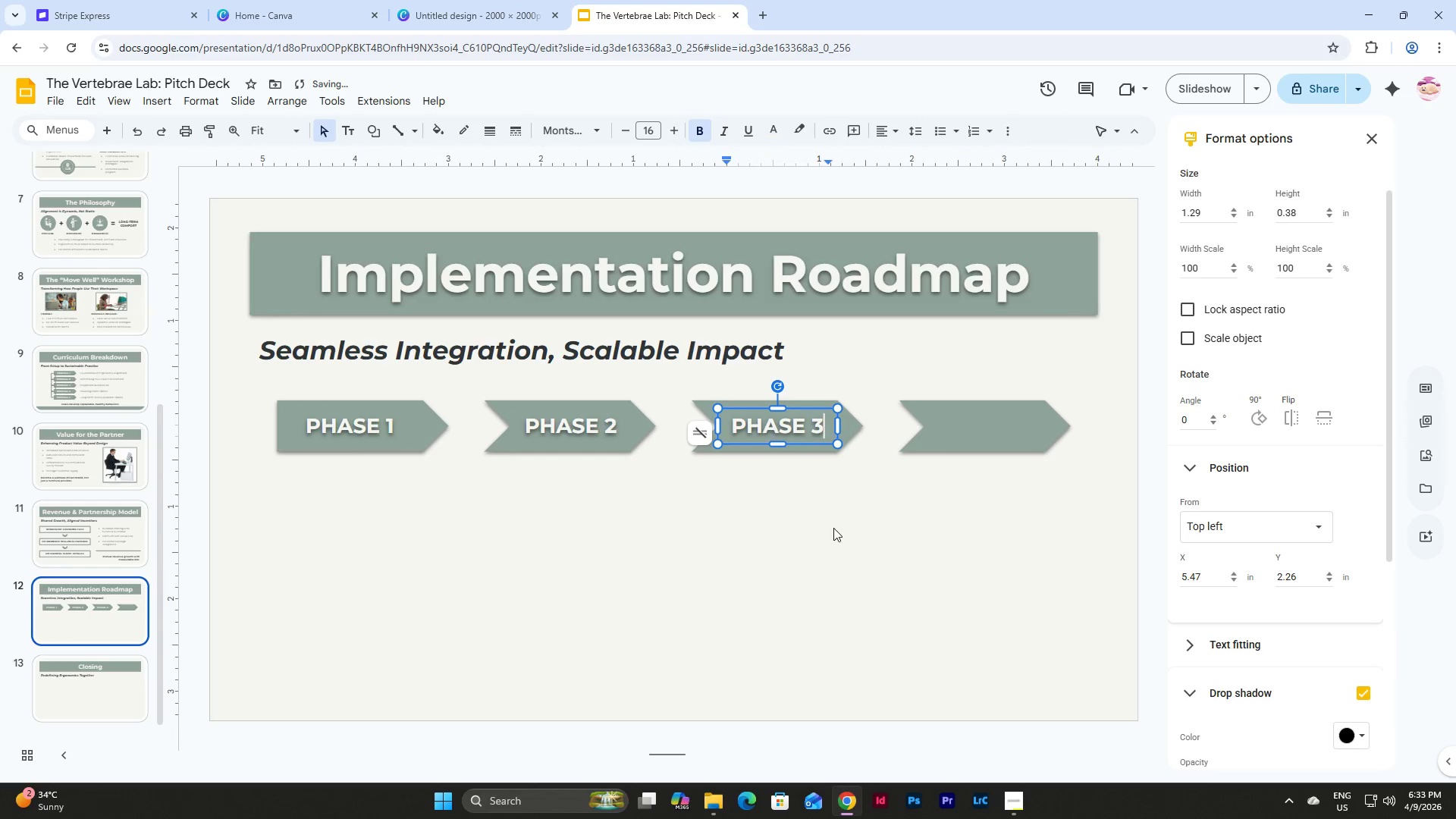 
left_click([833, 528])
 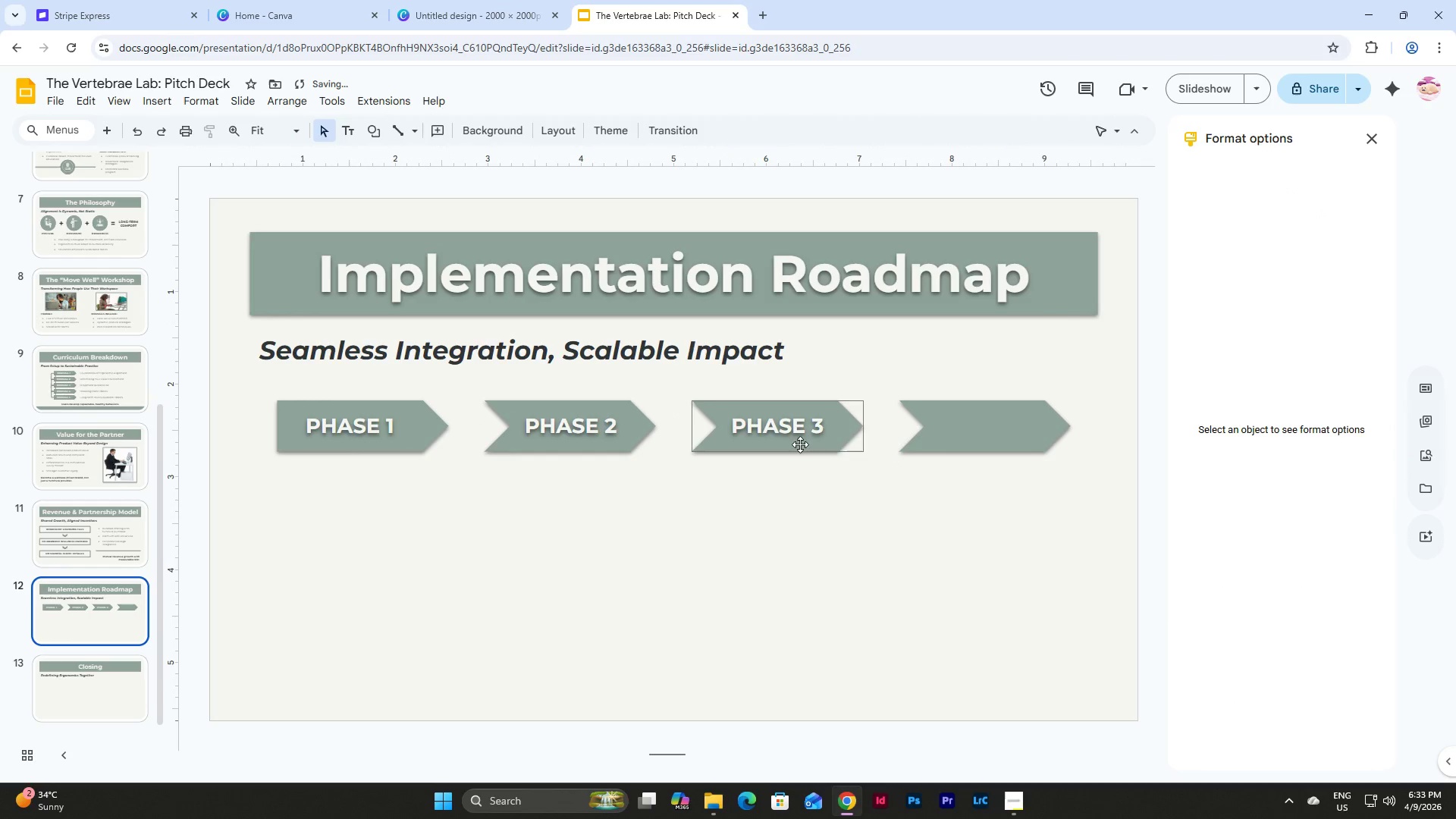 
left_click([796, 428])
 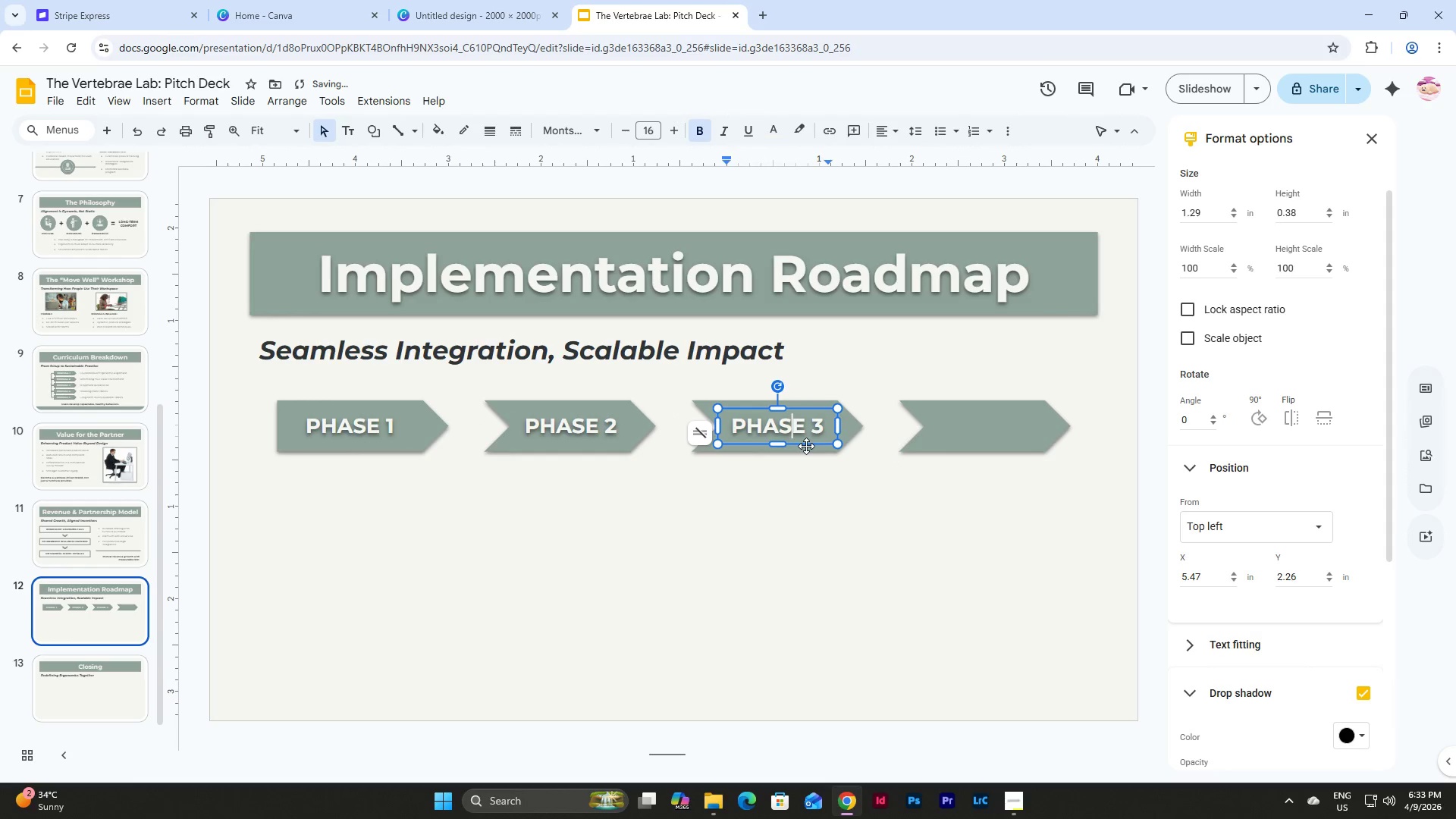 
left_click([806, 446])
 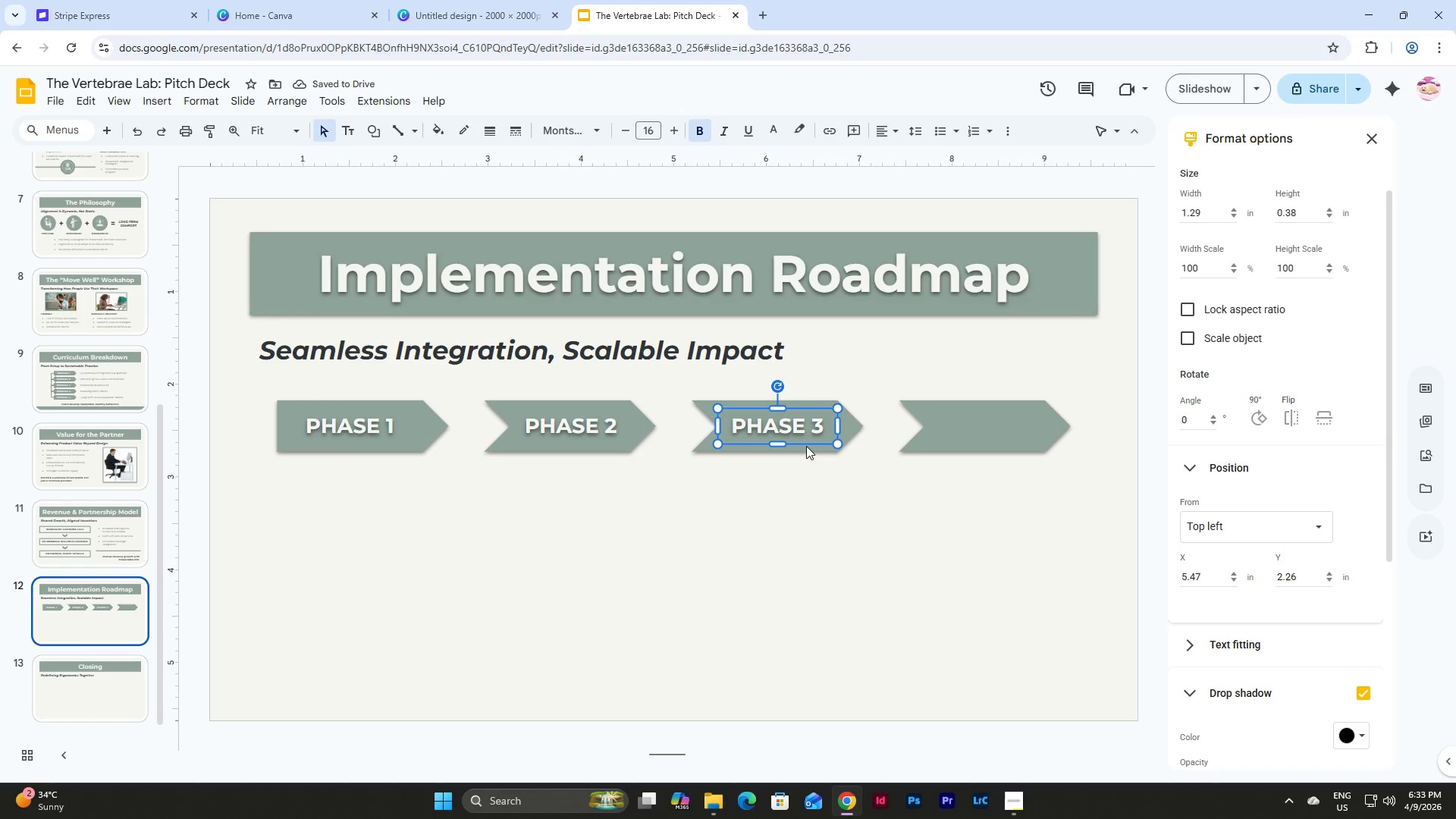 
key(Control+D)
 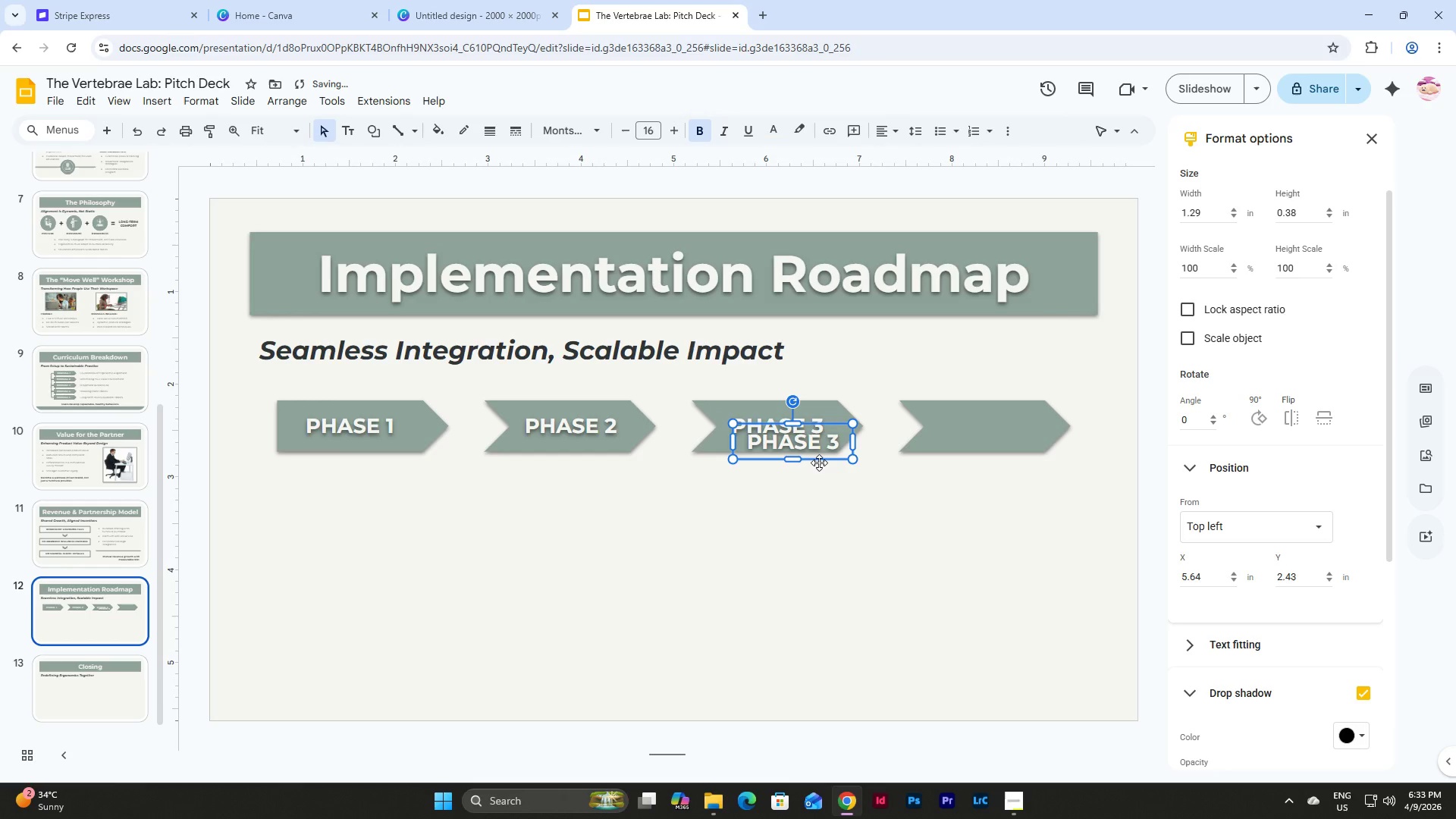 
left_click_drag(start_coordinate=[819, 463], to_coordinate=[1011, 448])
 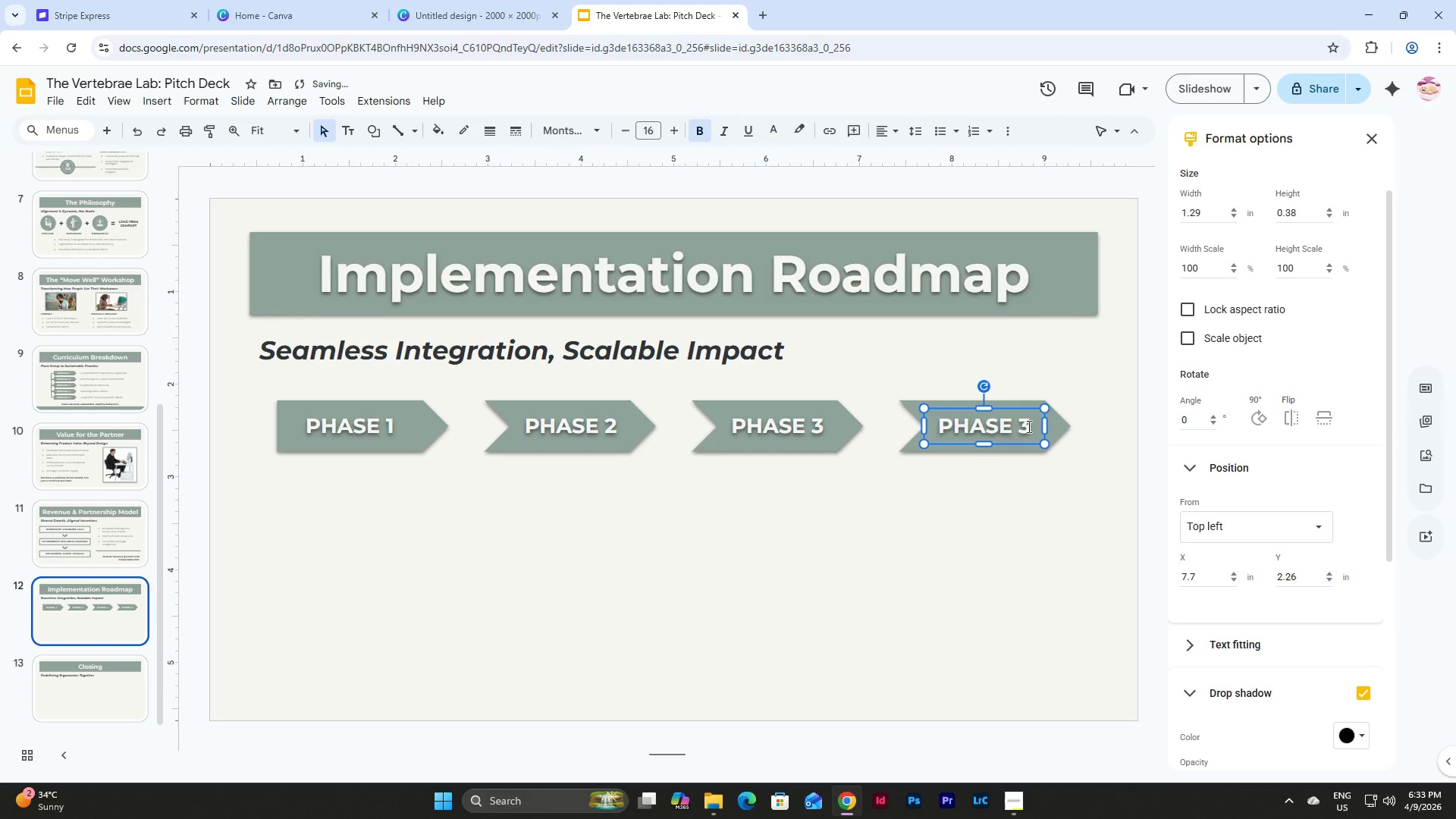 
left_click_drag(start_coordinate=[1028, 423], to_coordinate=[1021, 423])
 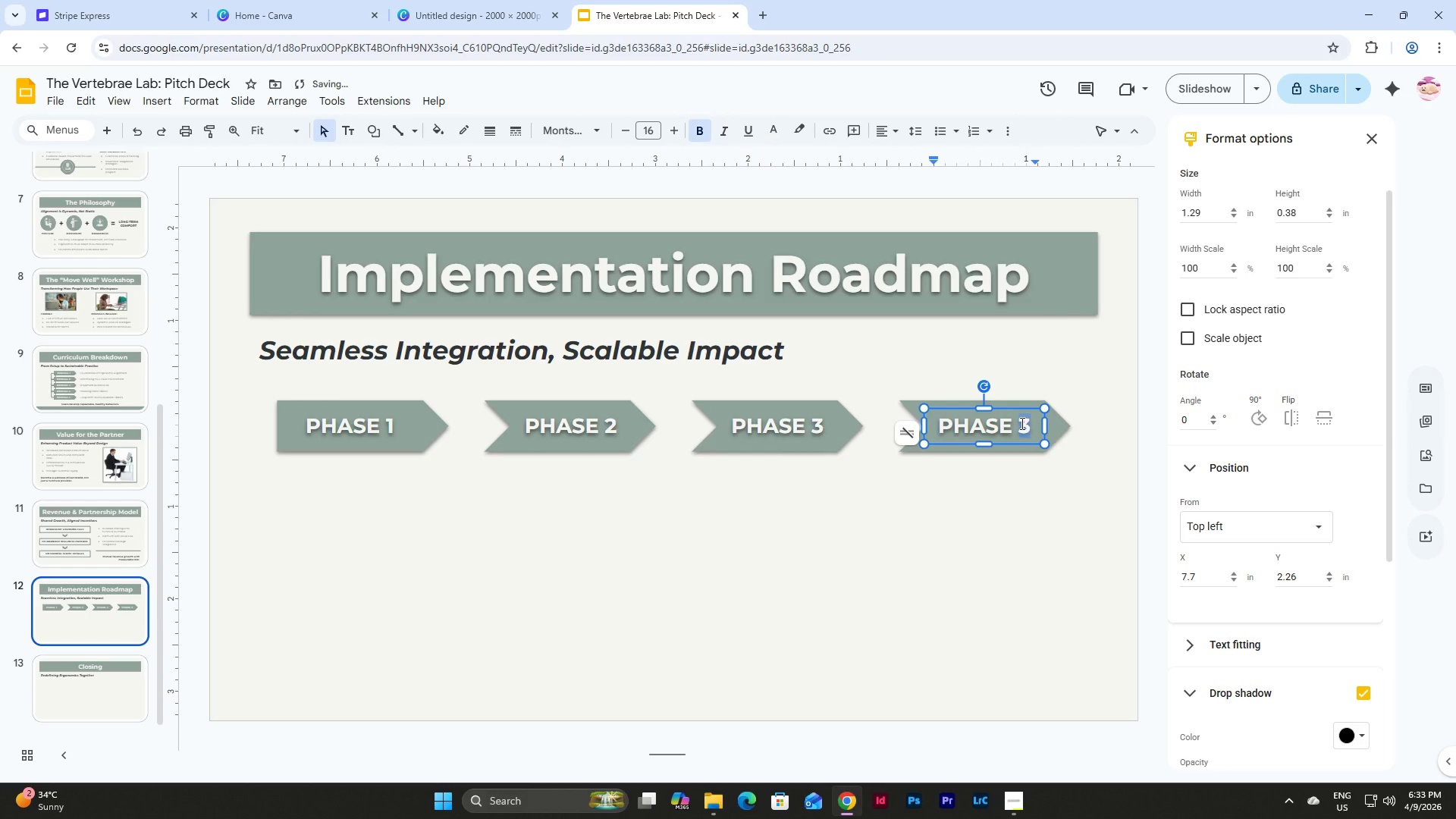 
key(Numpad4)
 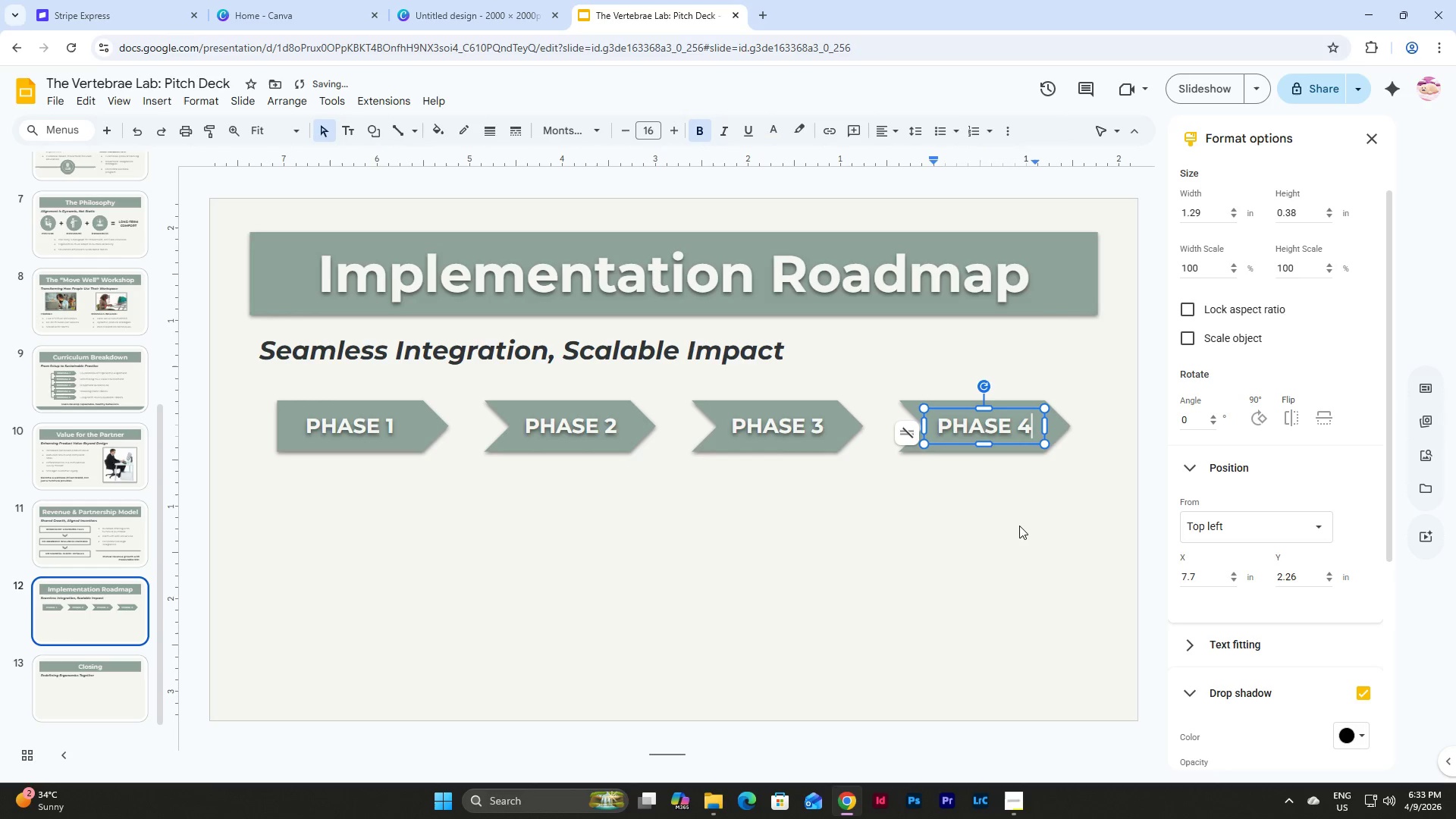 
left_click([1006, 549])
 